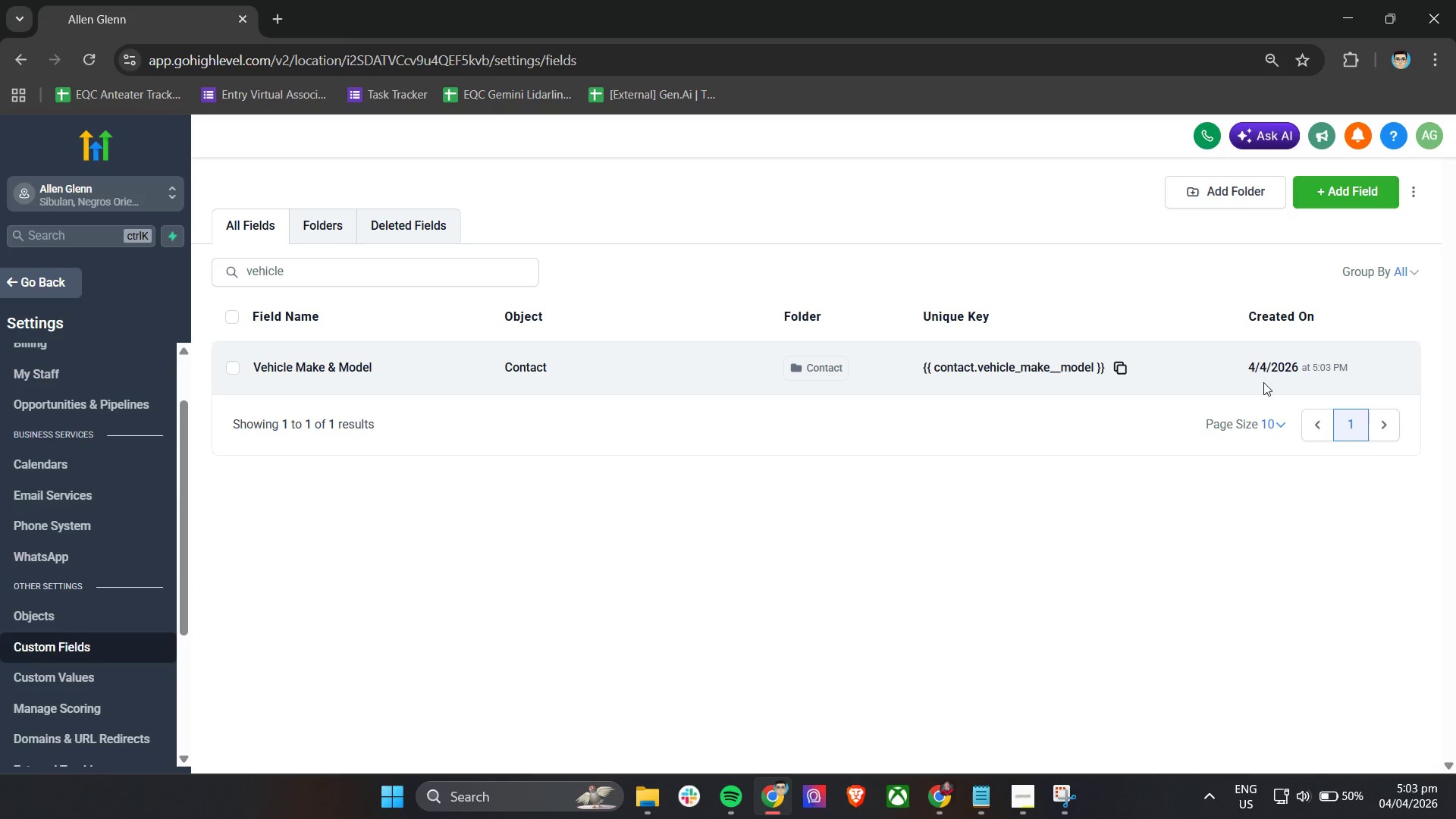 
right_click([1257, 371])
 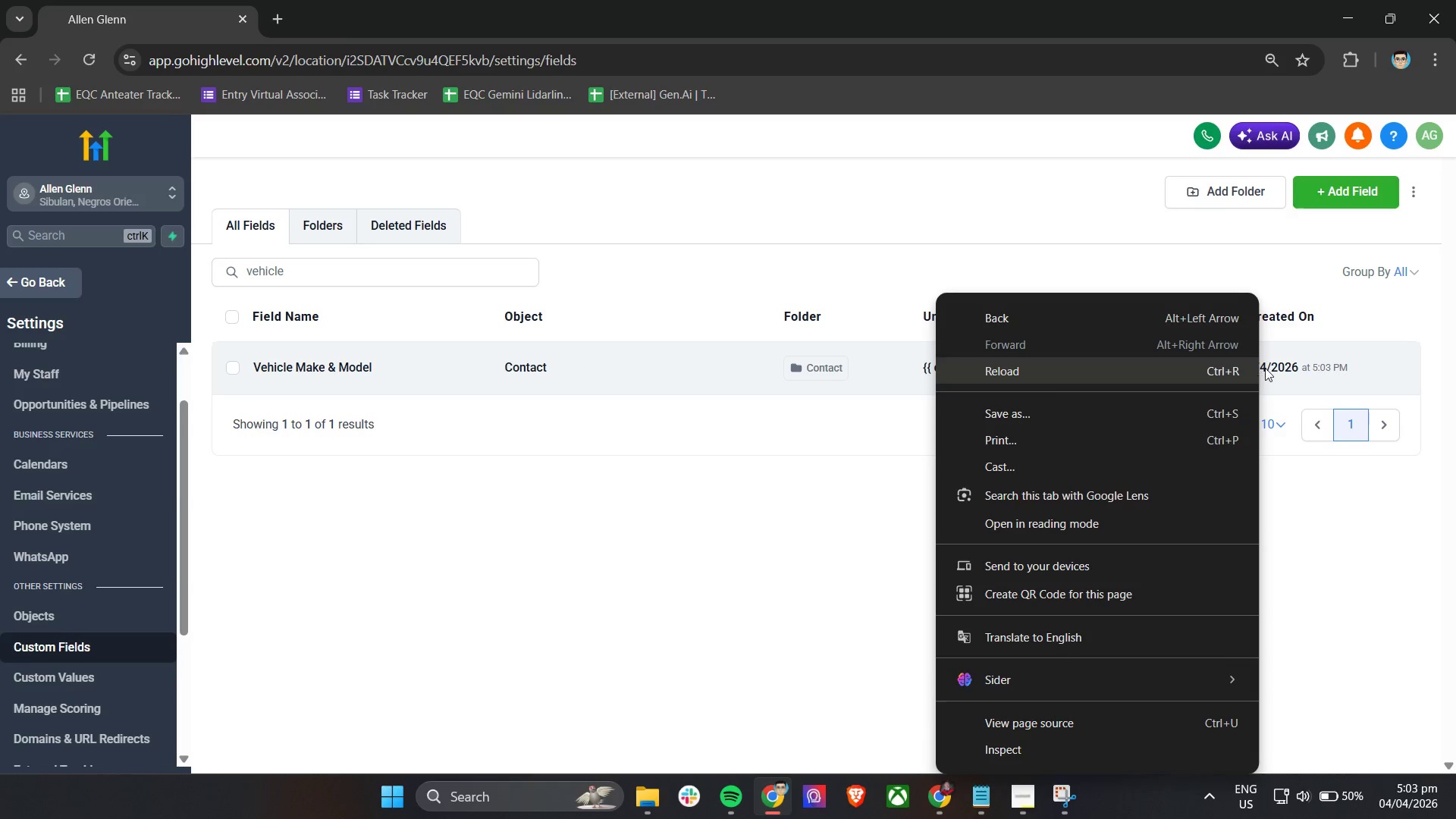 
left_click([1303, 362])
 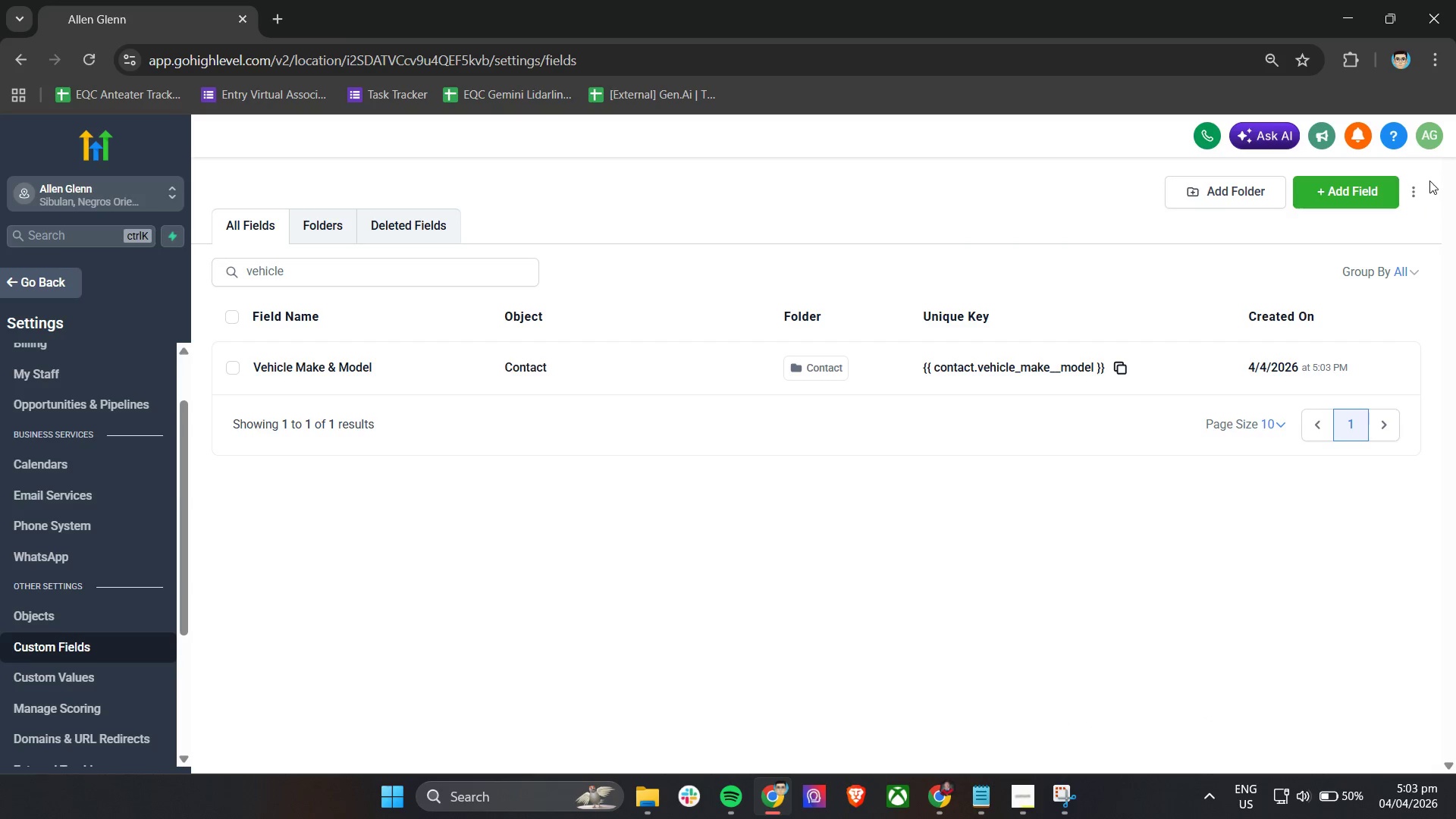 
left_click([1417, 186])
 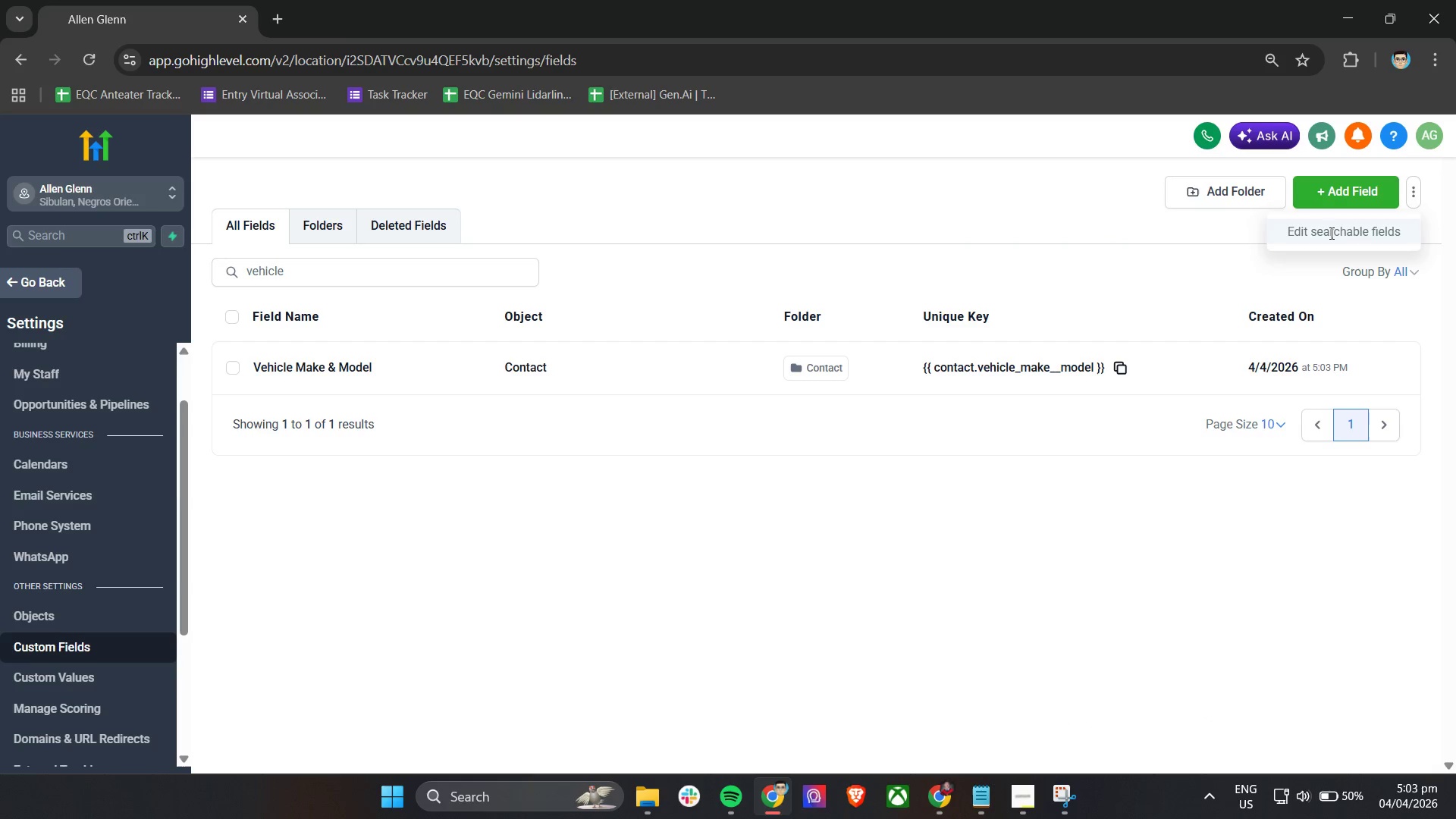 
left_click([1331, 232])
 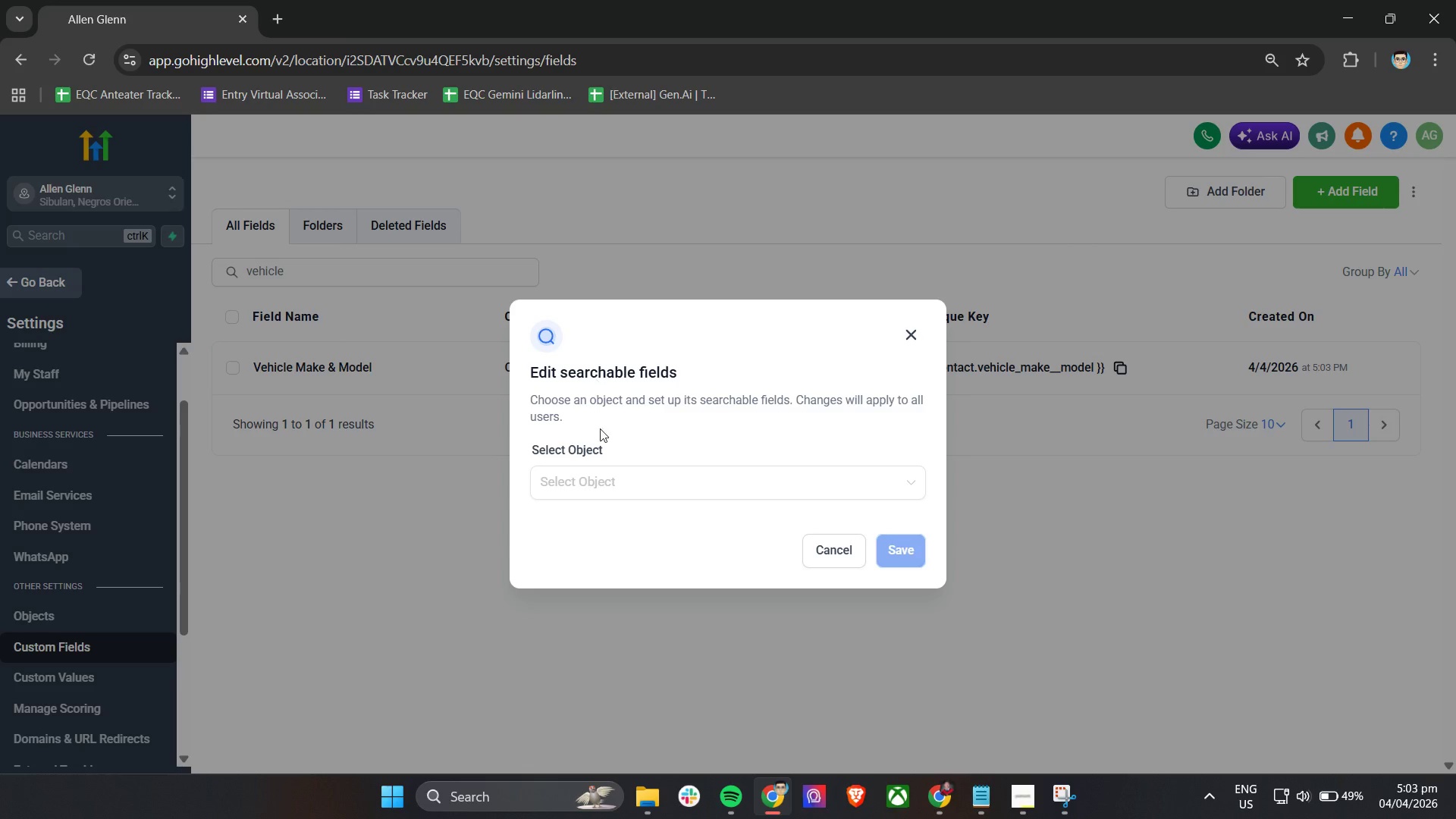 
left_click([608, 479])
 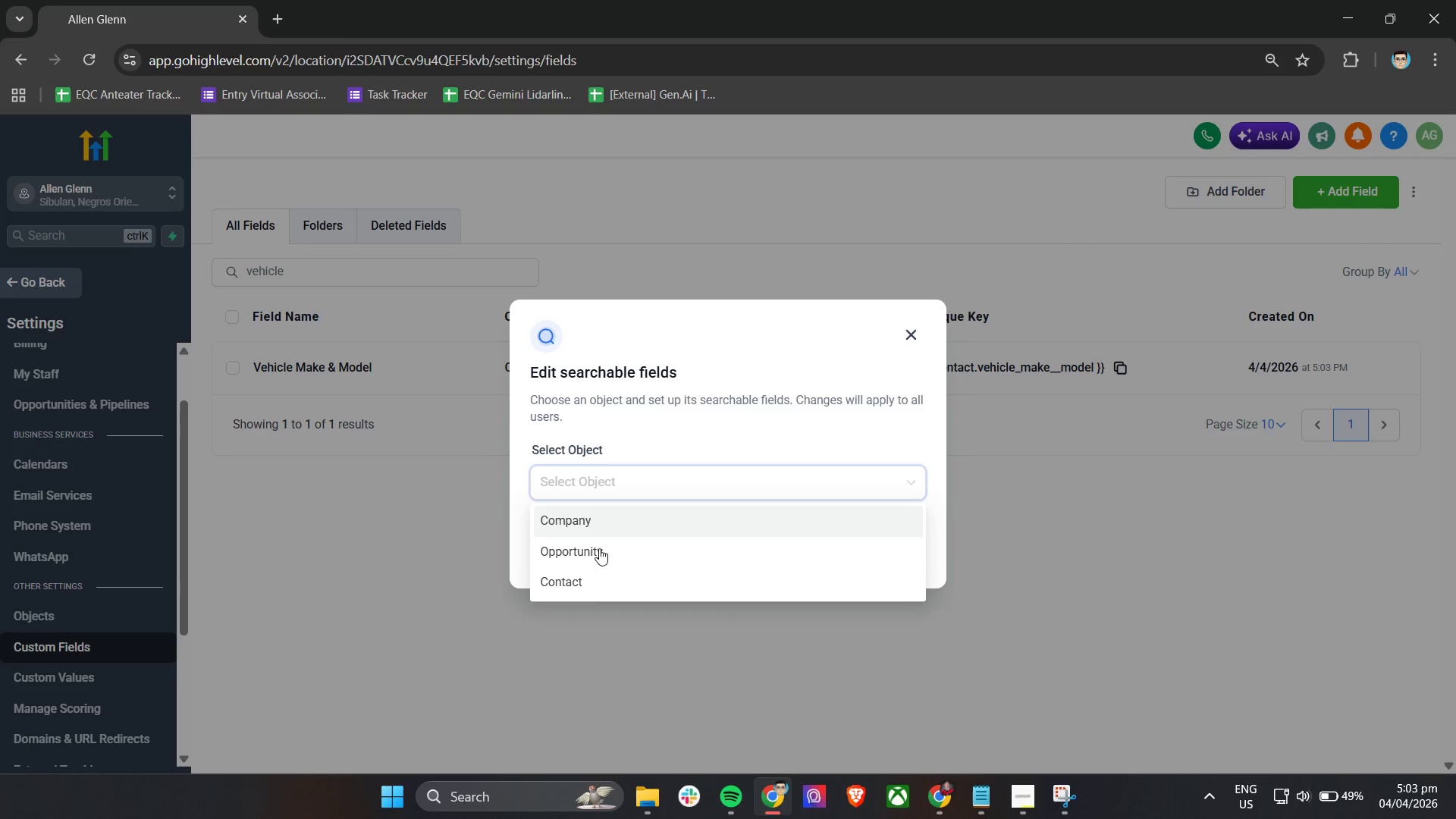 
left_click([588, 582])
 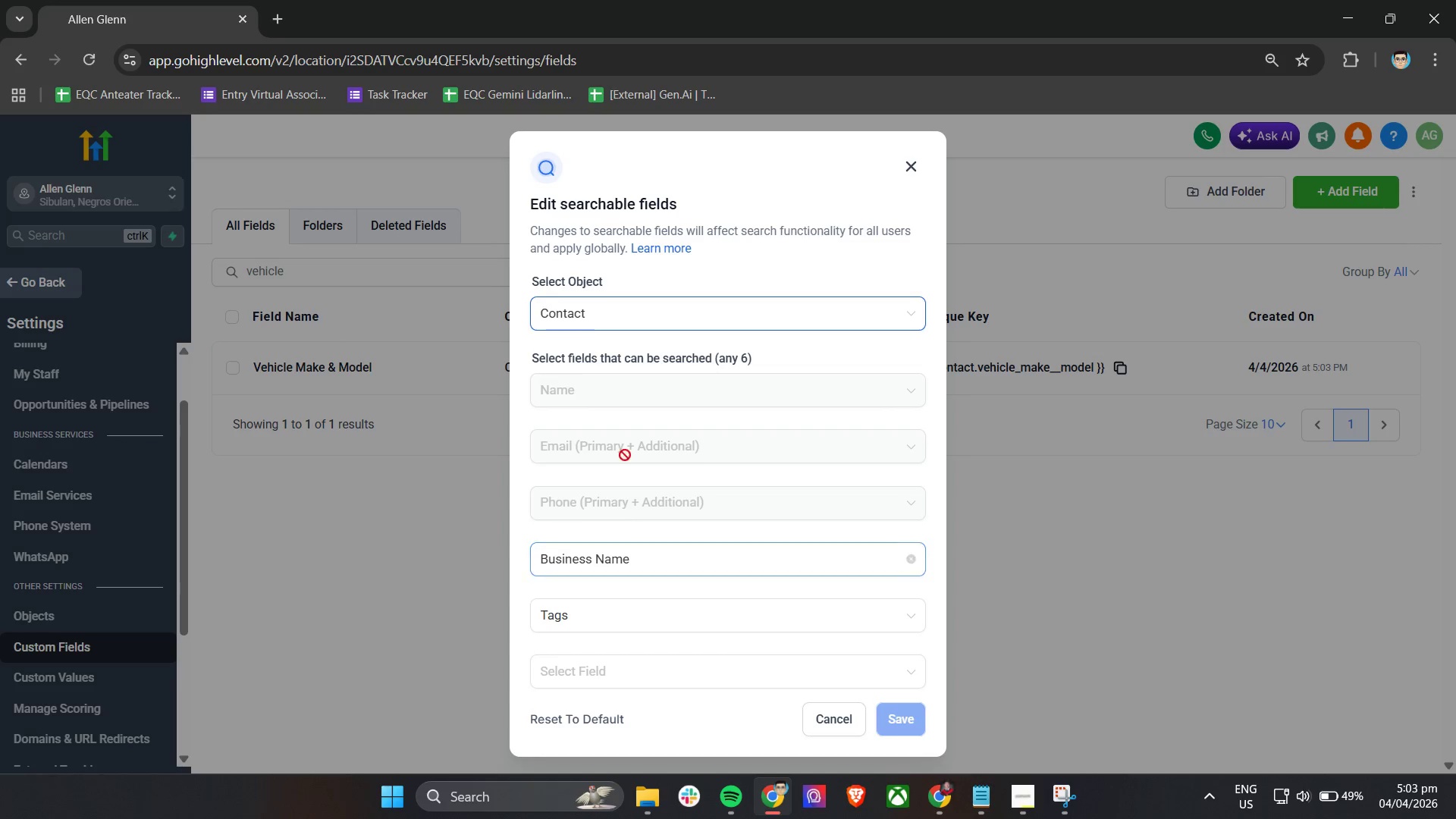 
scroll: coordinate [622, 416], scroll_direction: down, amount: 4.0
 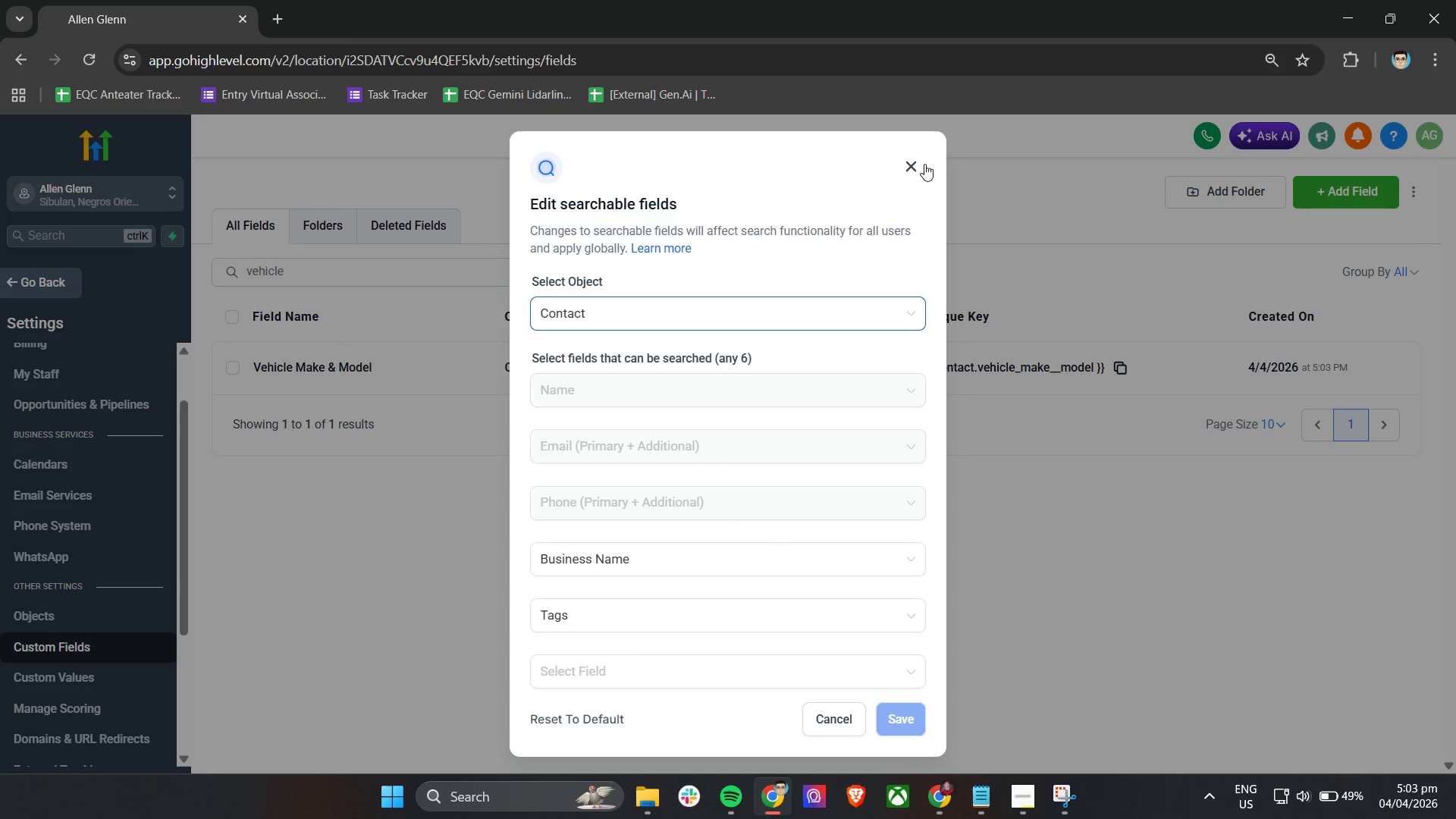 
left_click([916, 162])
 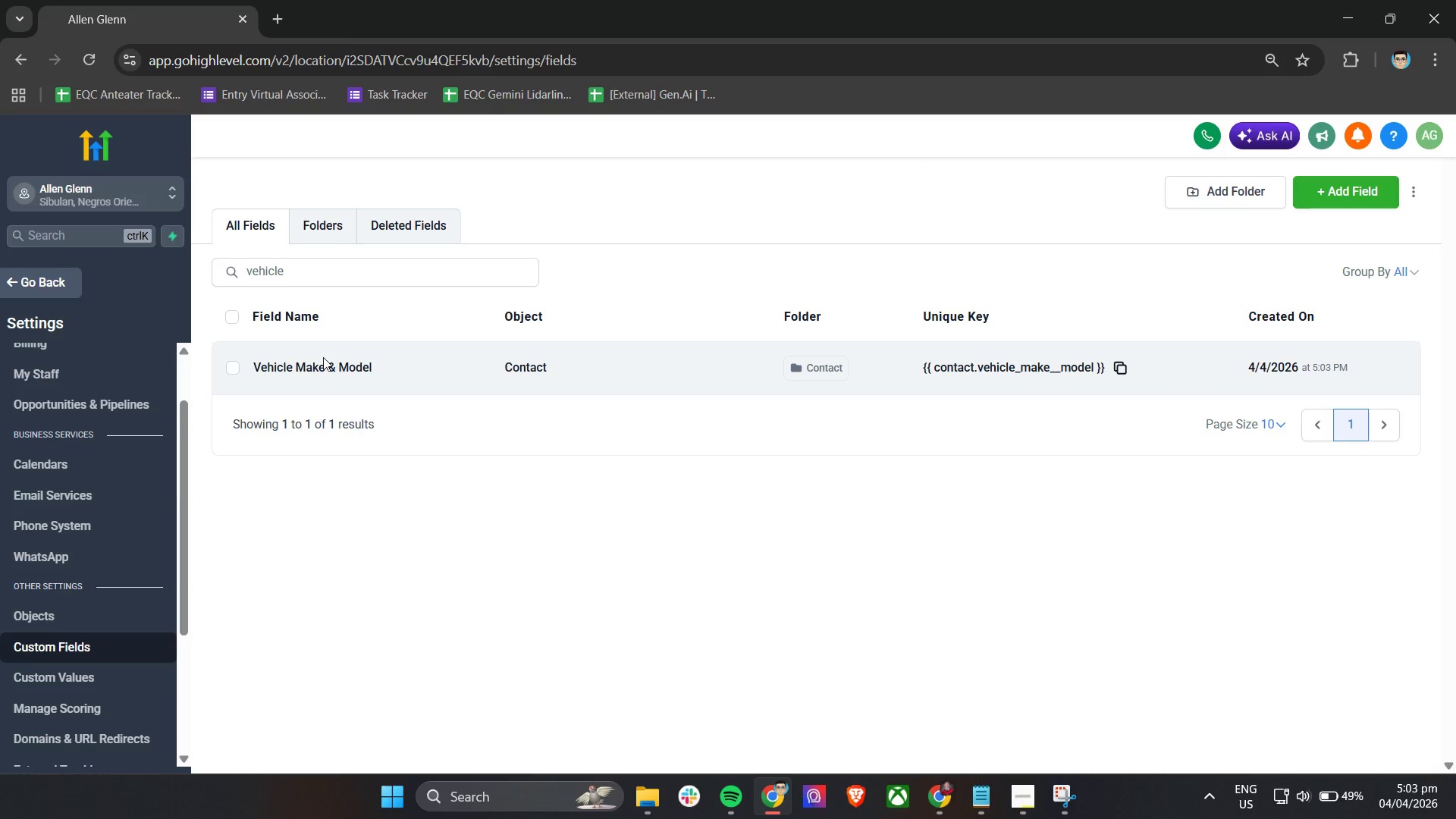 
double_click([319, 369])
 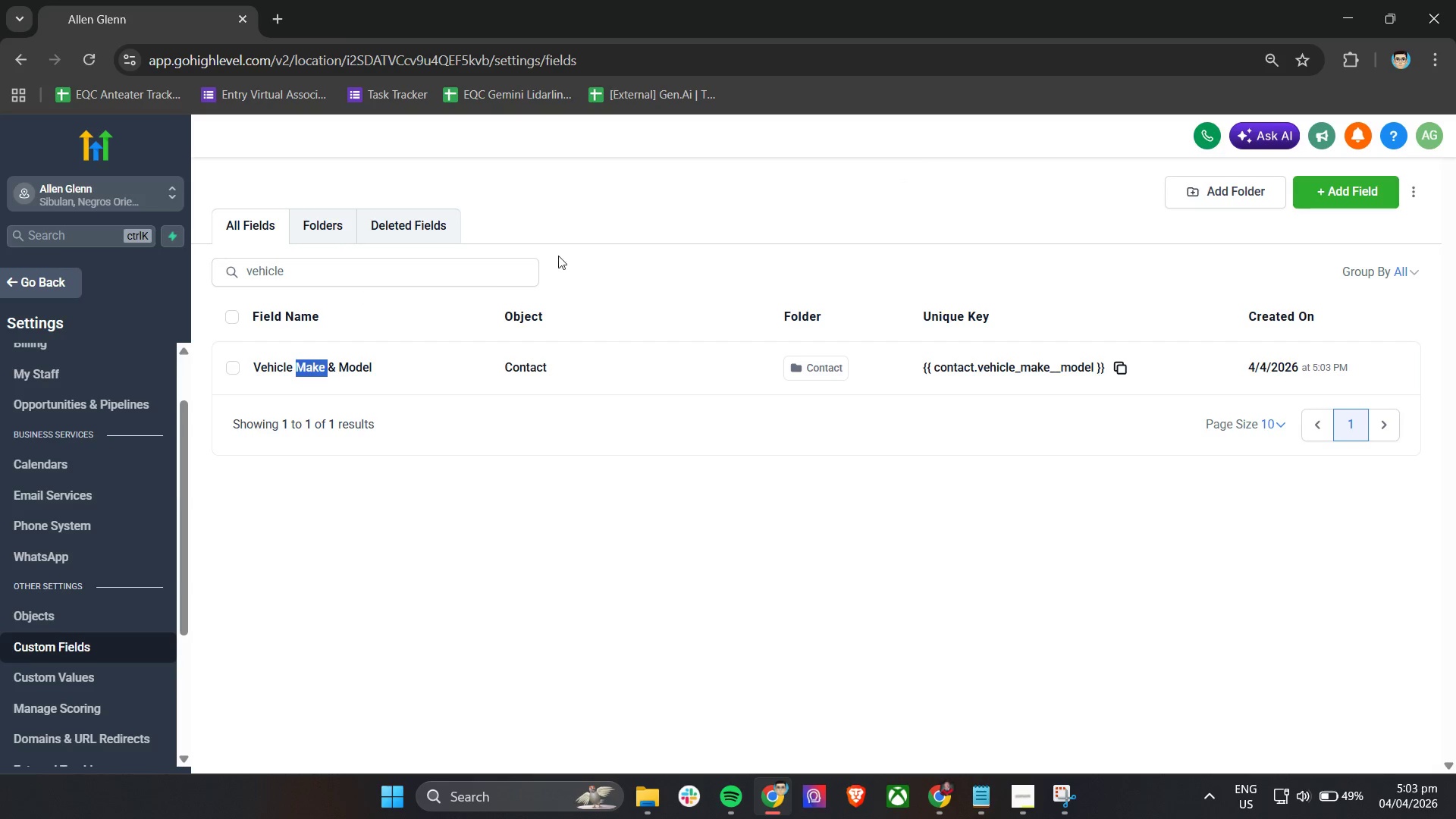 
left_click([585, 182])
 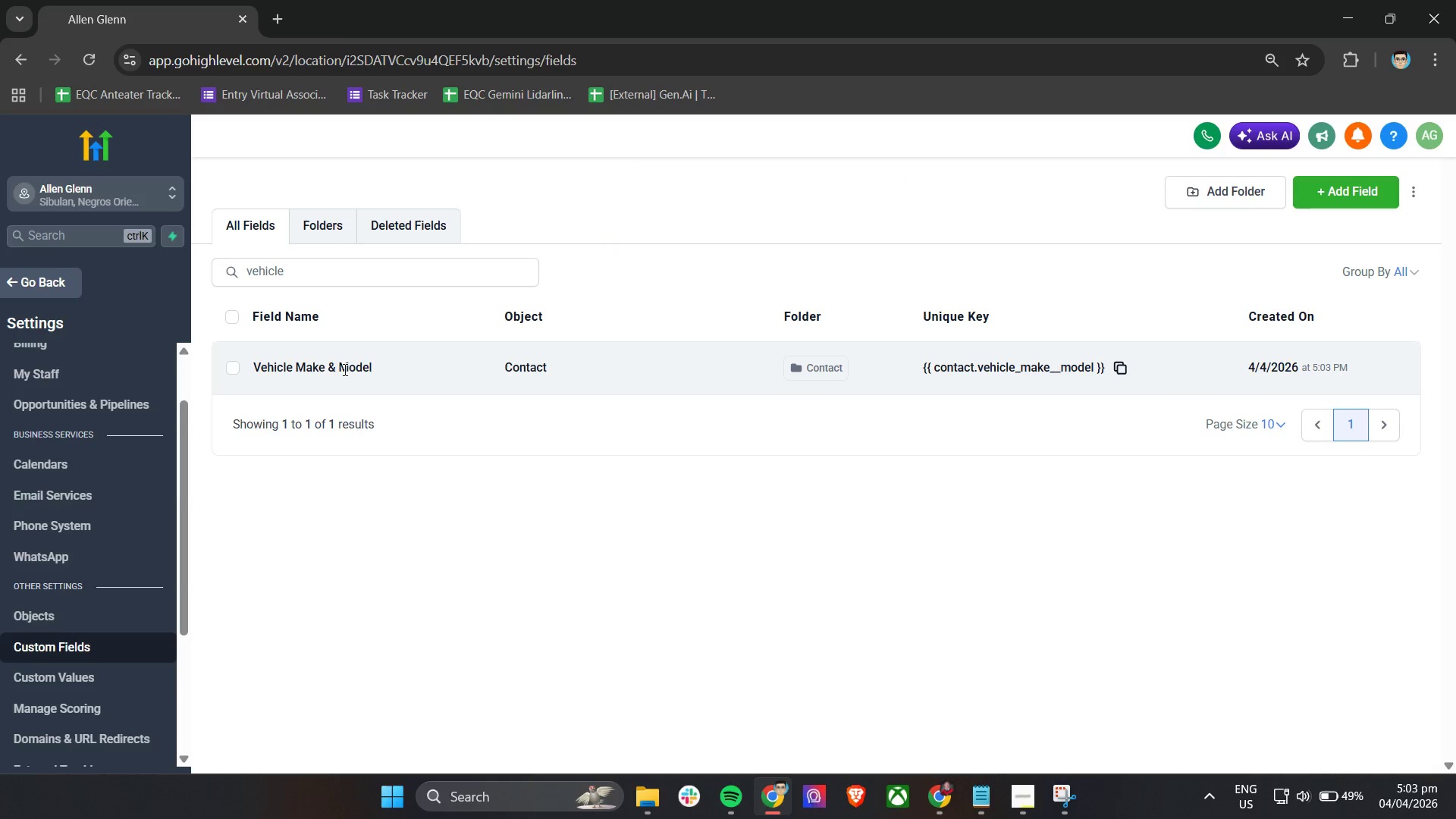 
wait(6.03)
 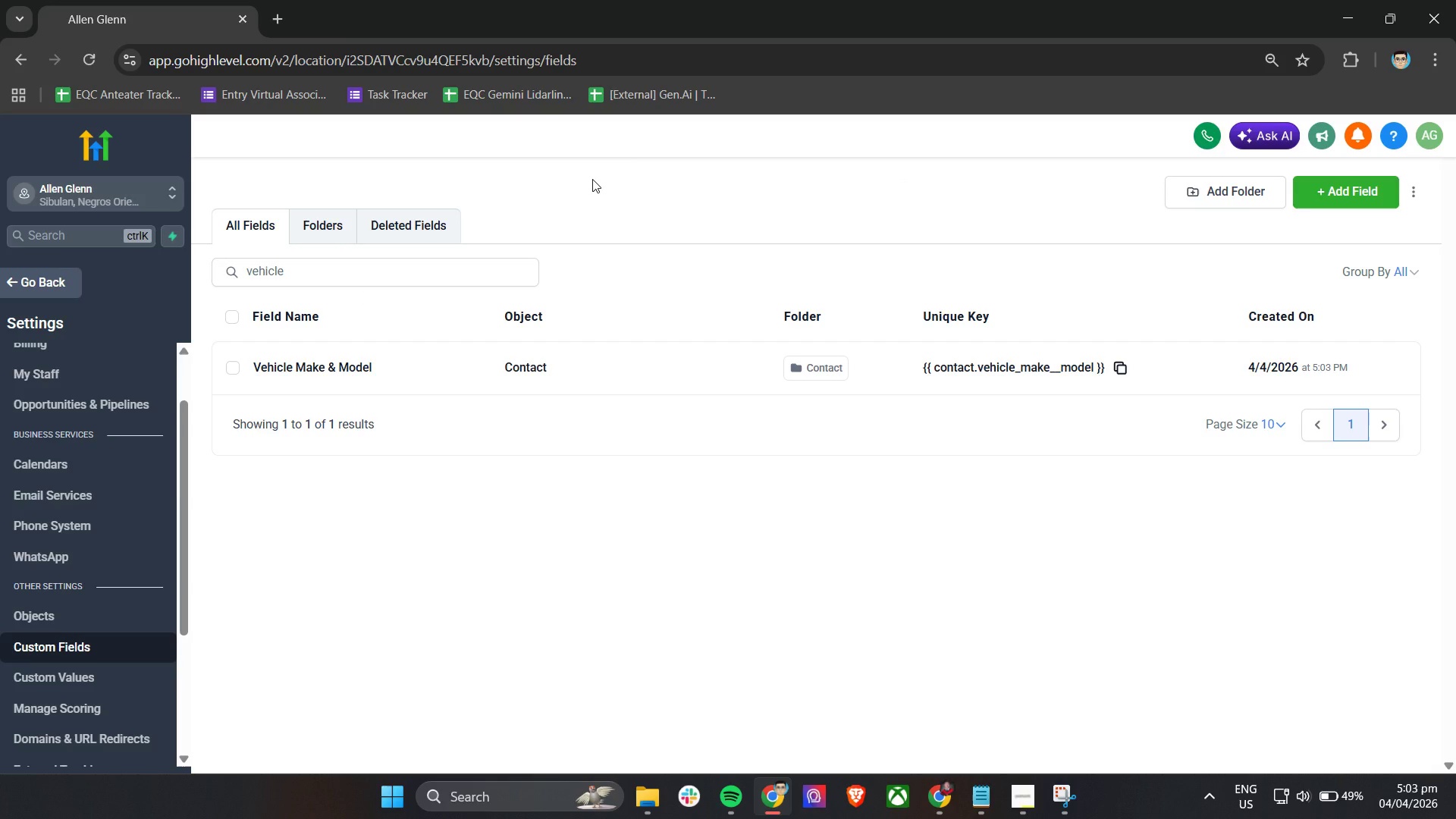 
left_click([232, 371])
 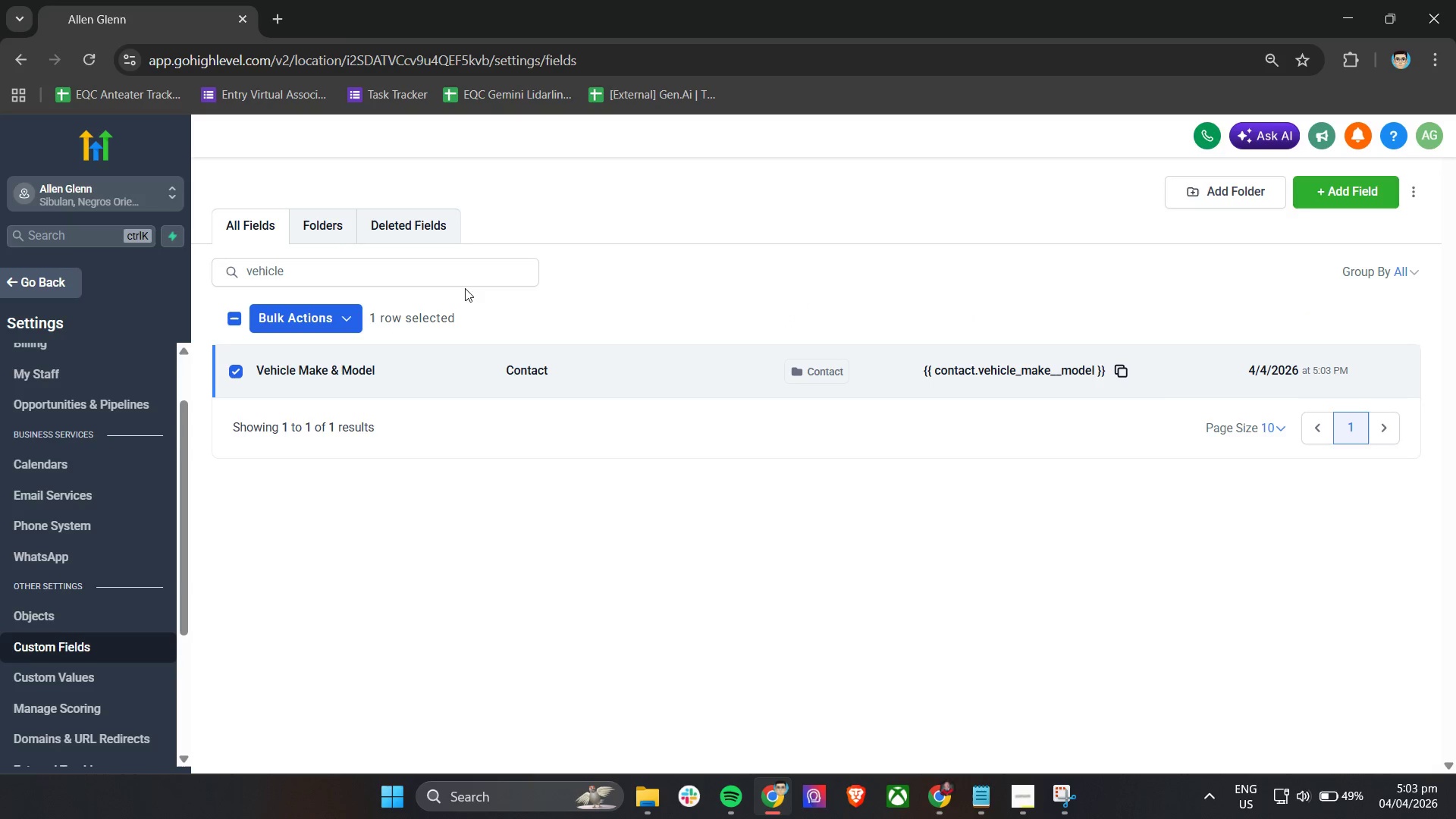 
double_click([1412, 194])
 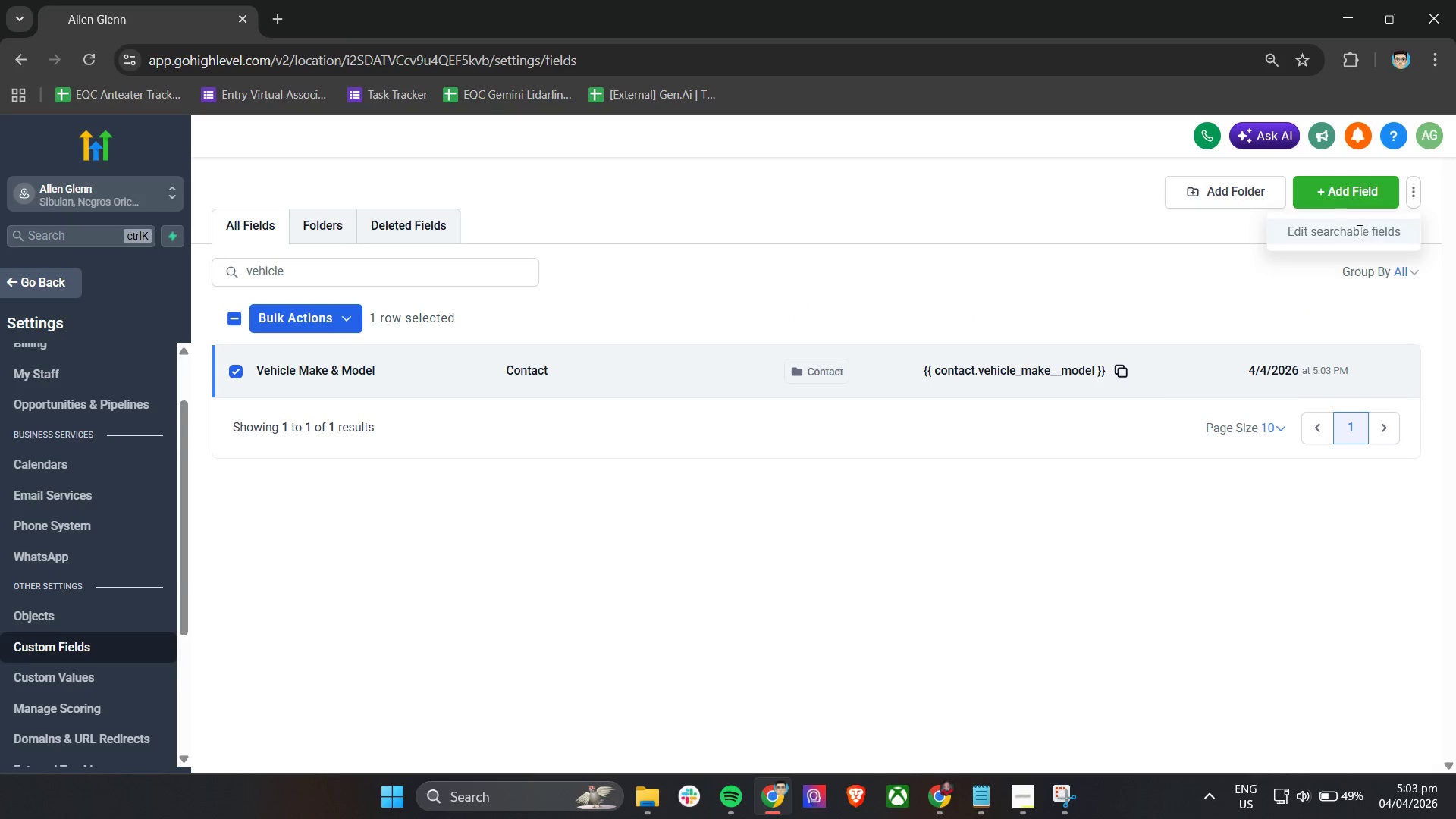 
left_click([692, 316])
 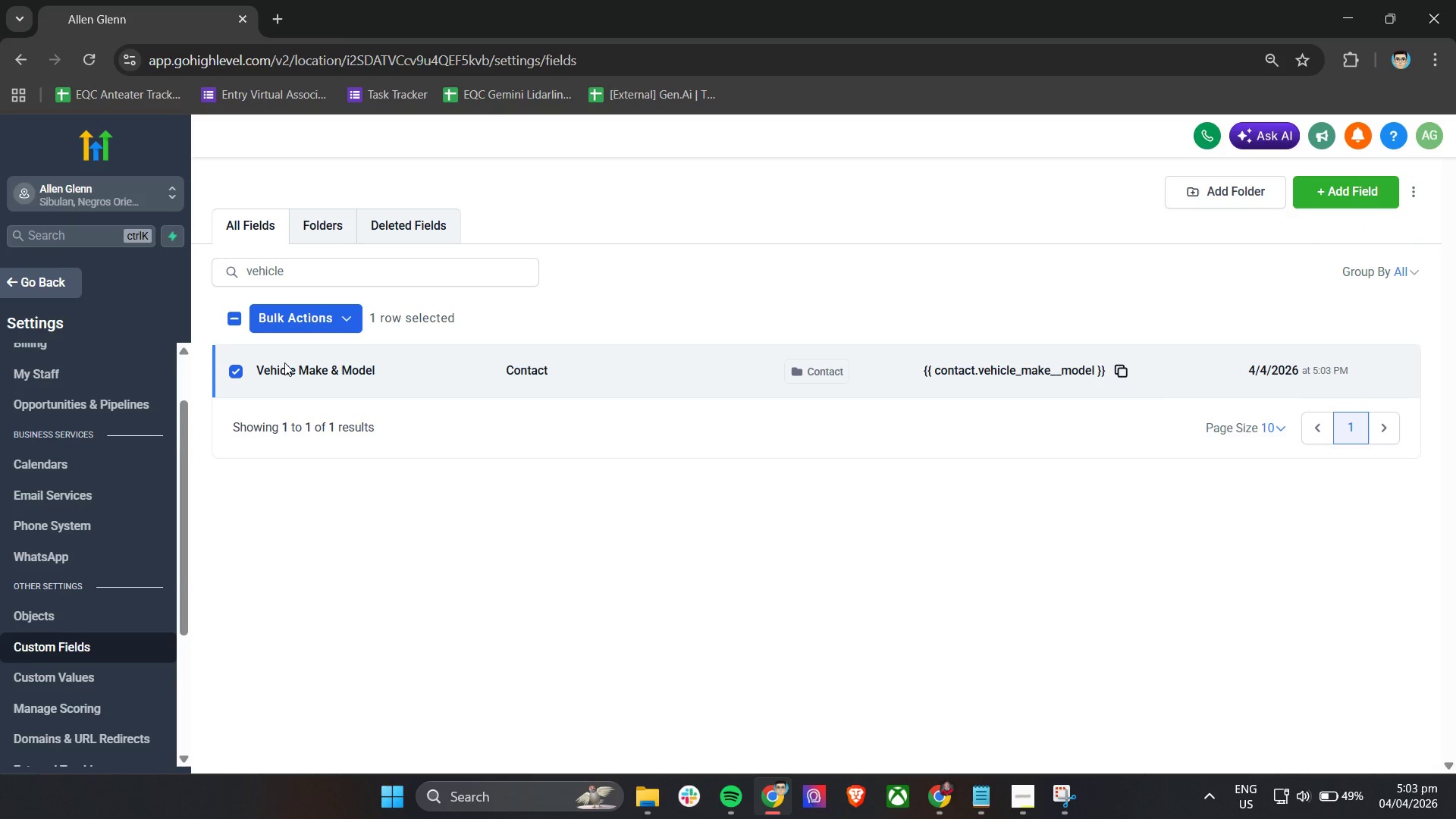 
right_click([275, 366])
 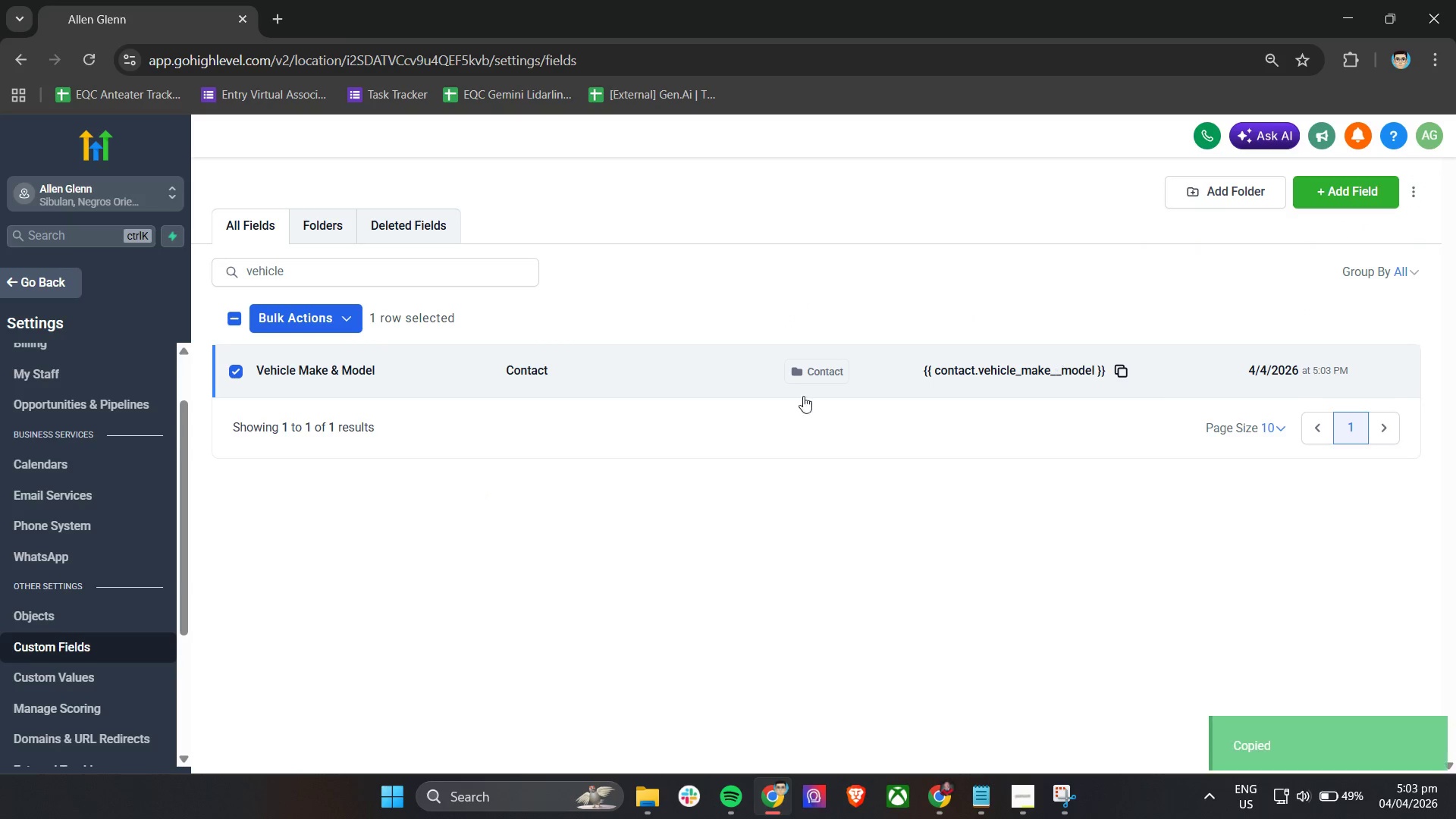 
left_click([828, 378])
 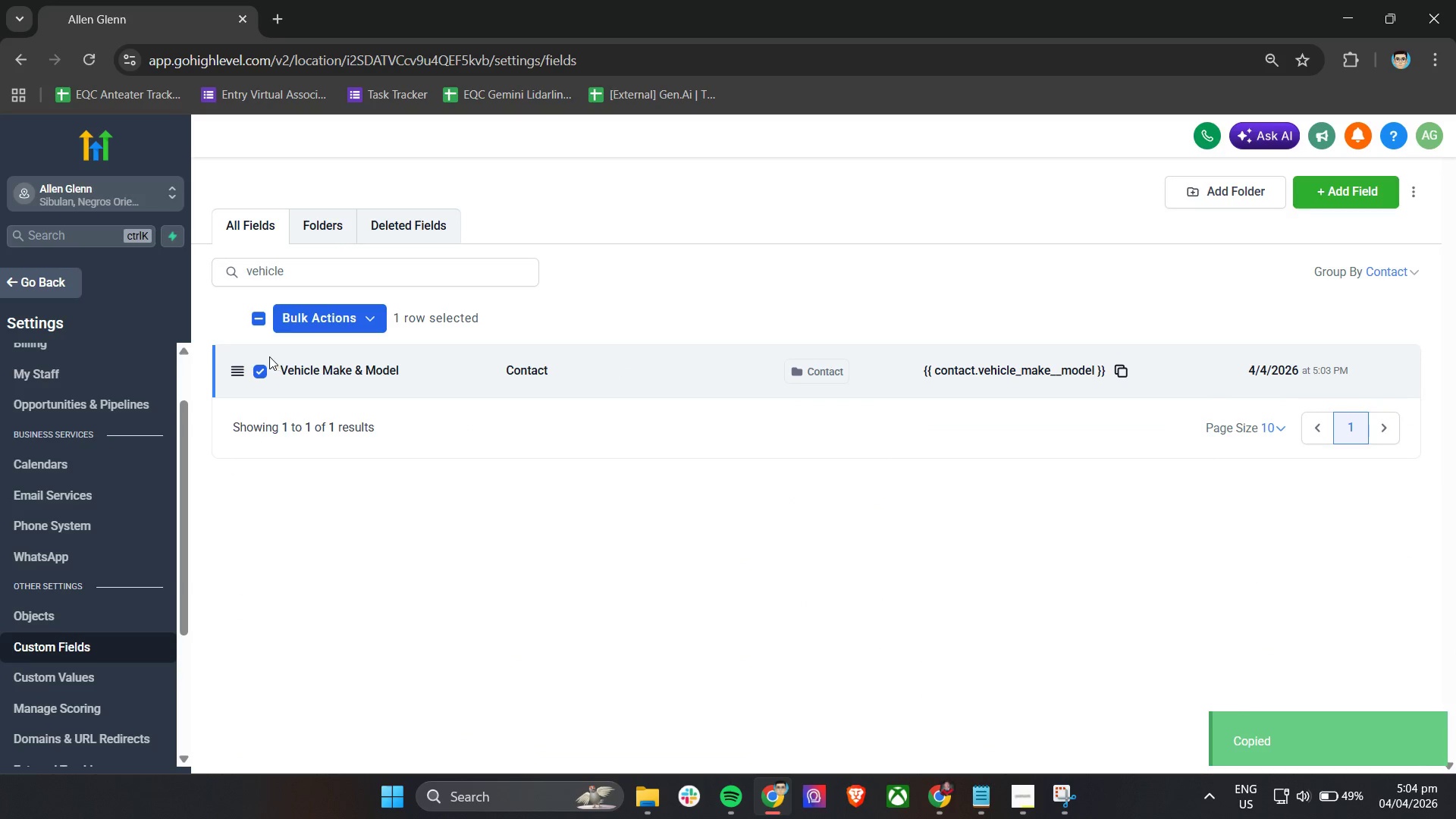 
left_click([258, 373])
 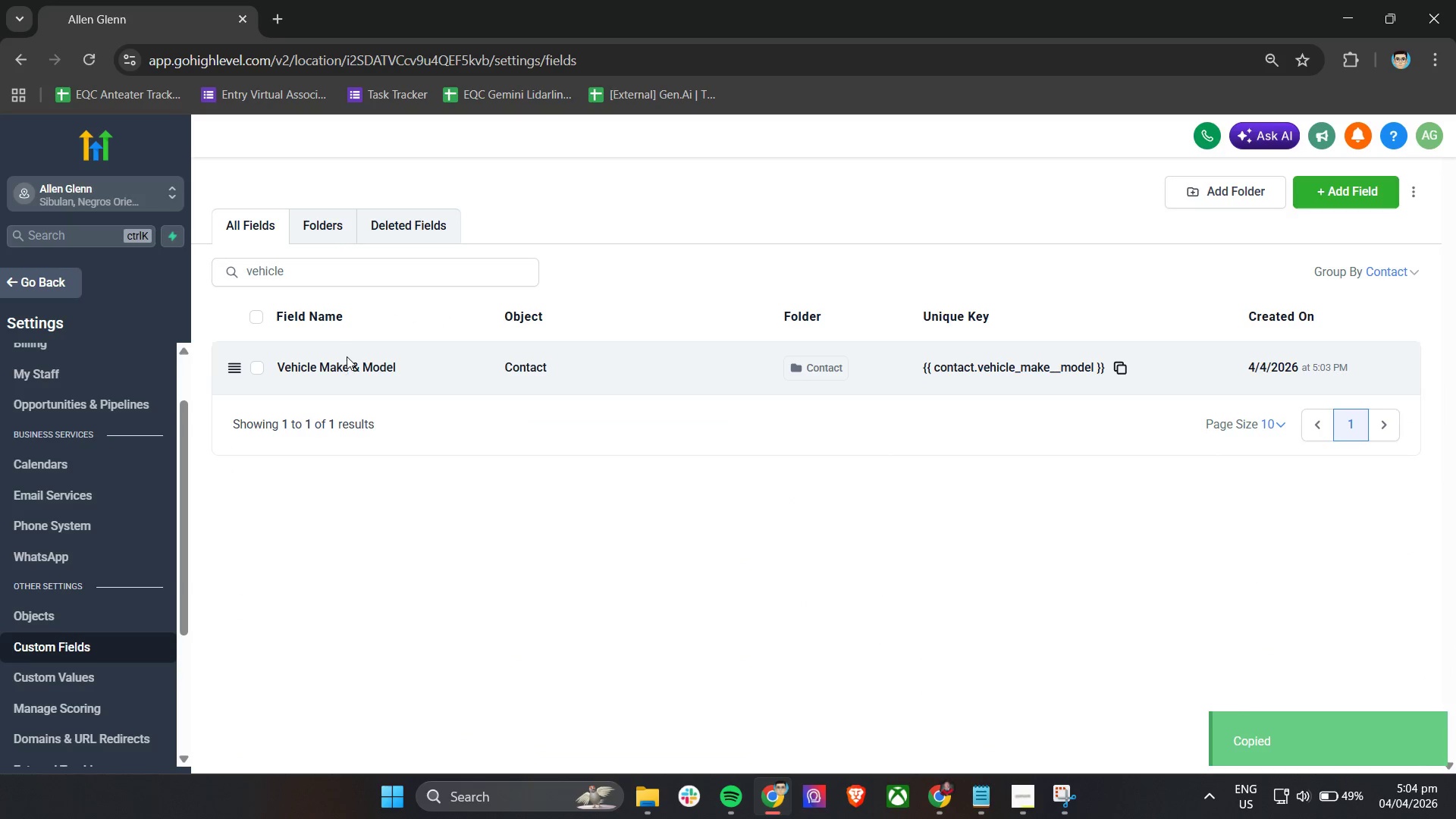 
double_click([342, 362])
 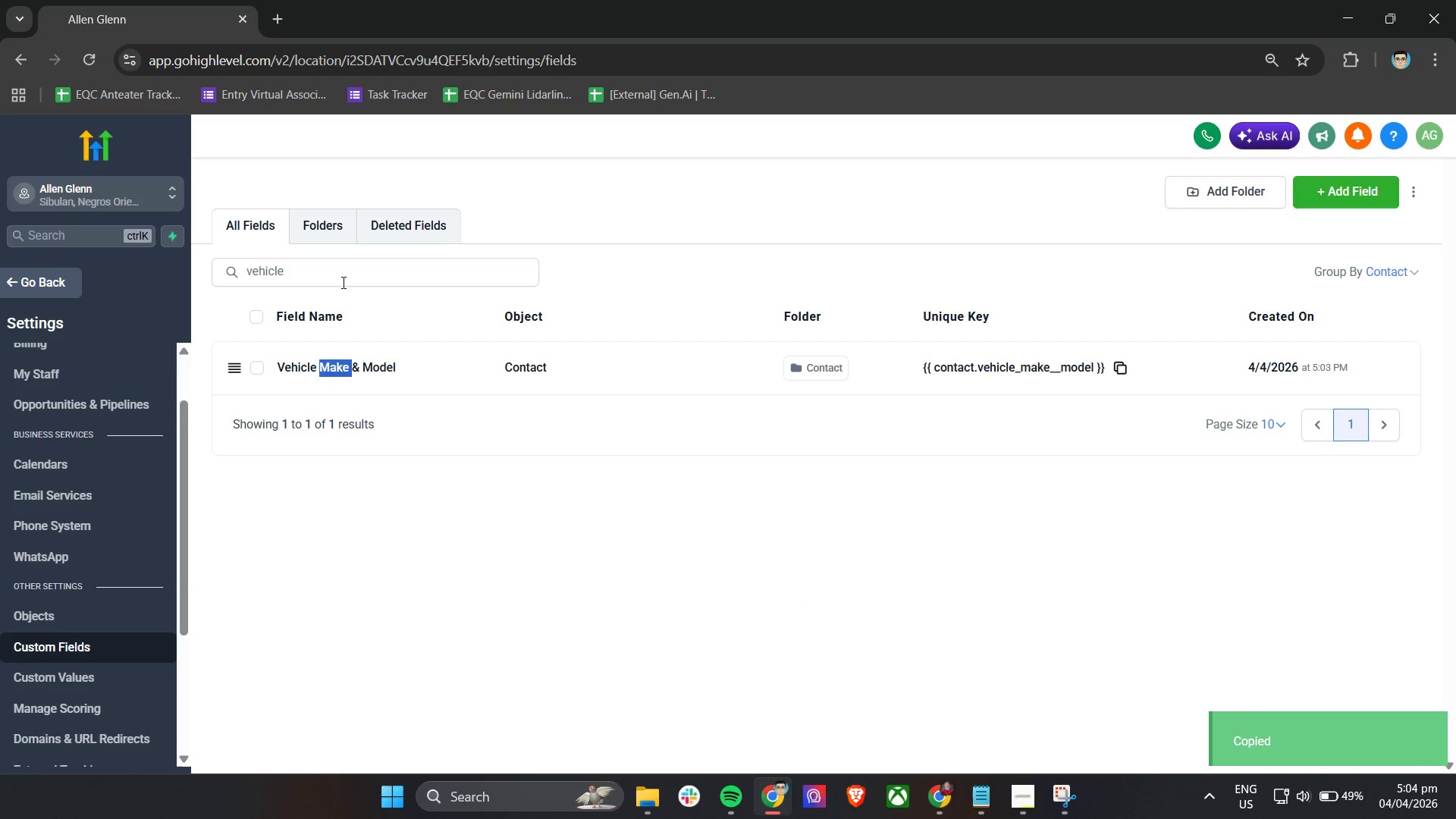 
left_click([342, 281])
 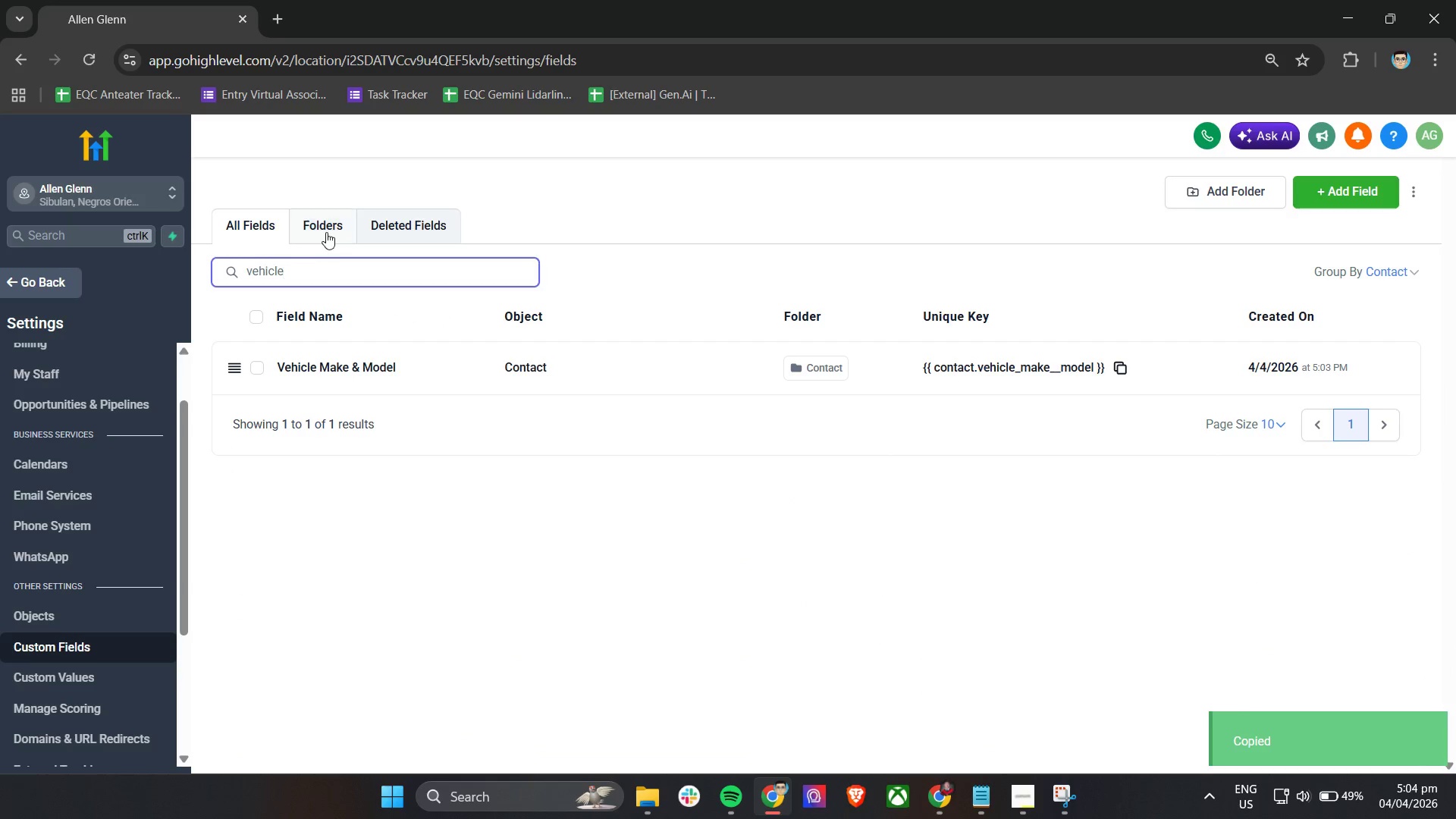 
left_click([326, 232])
 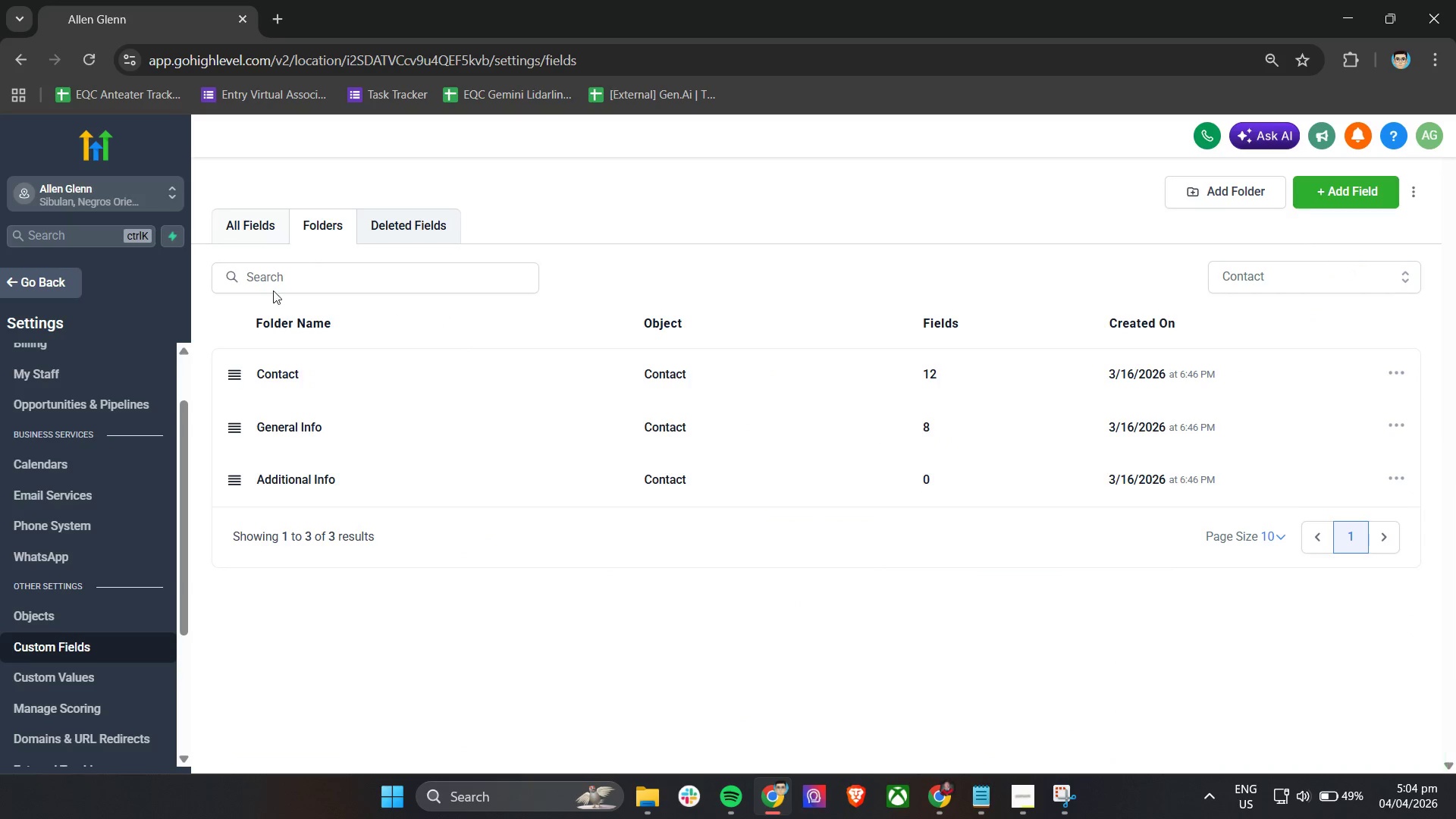 
left_click([262, 366])
 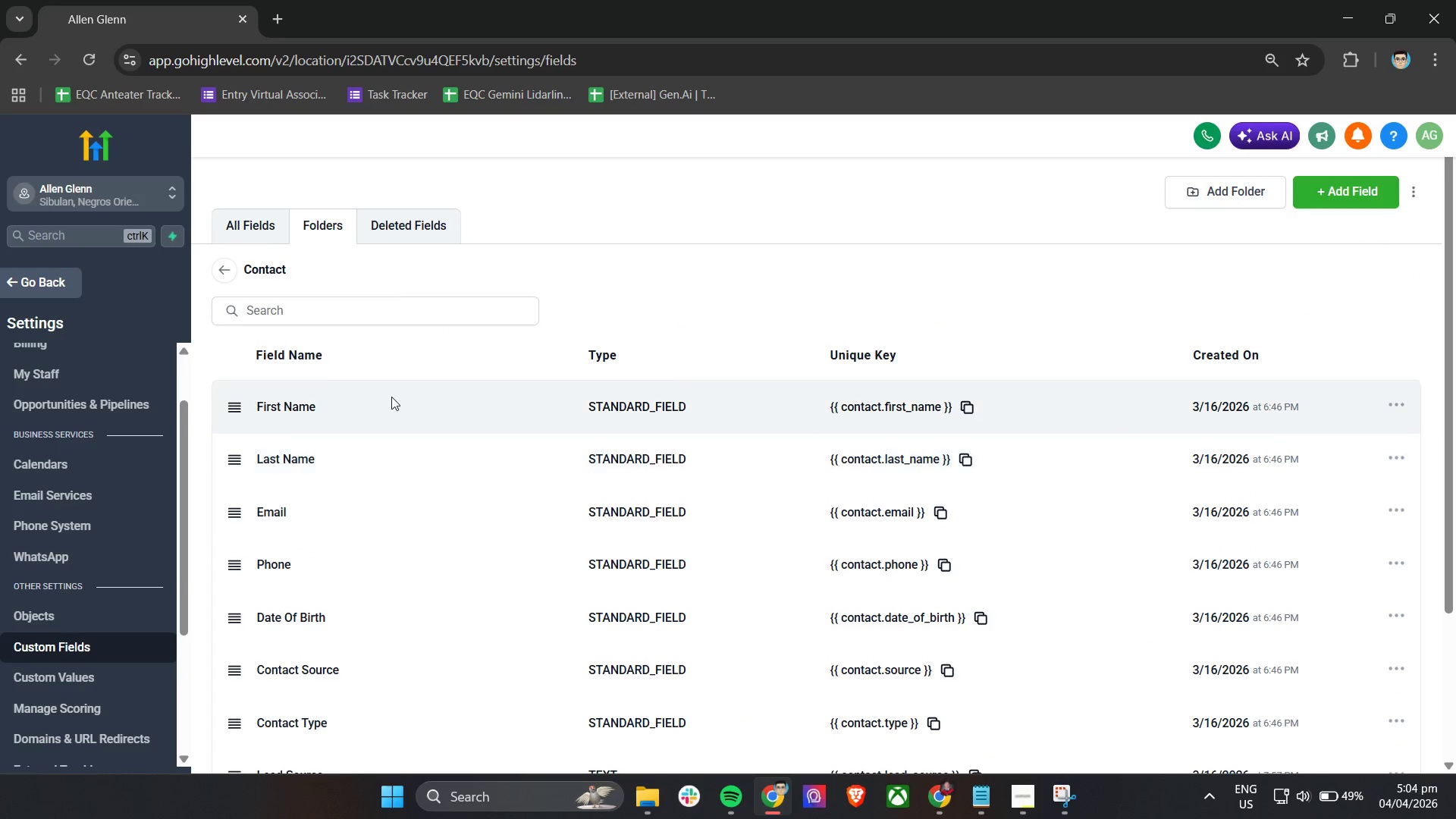 
left_click([306, 323])
 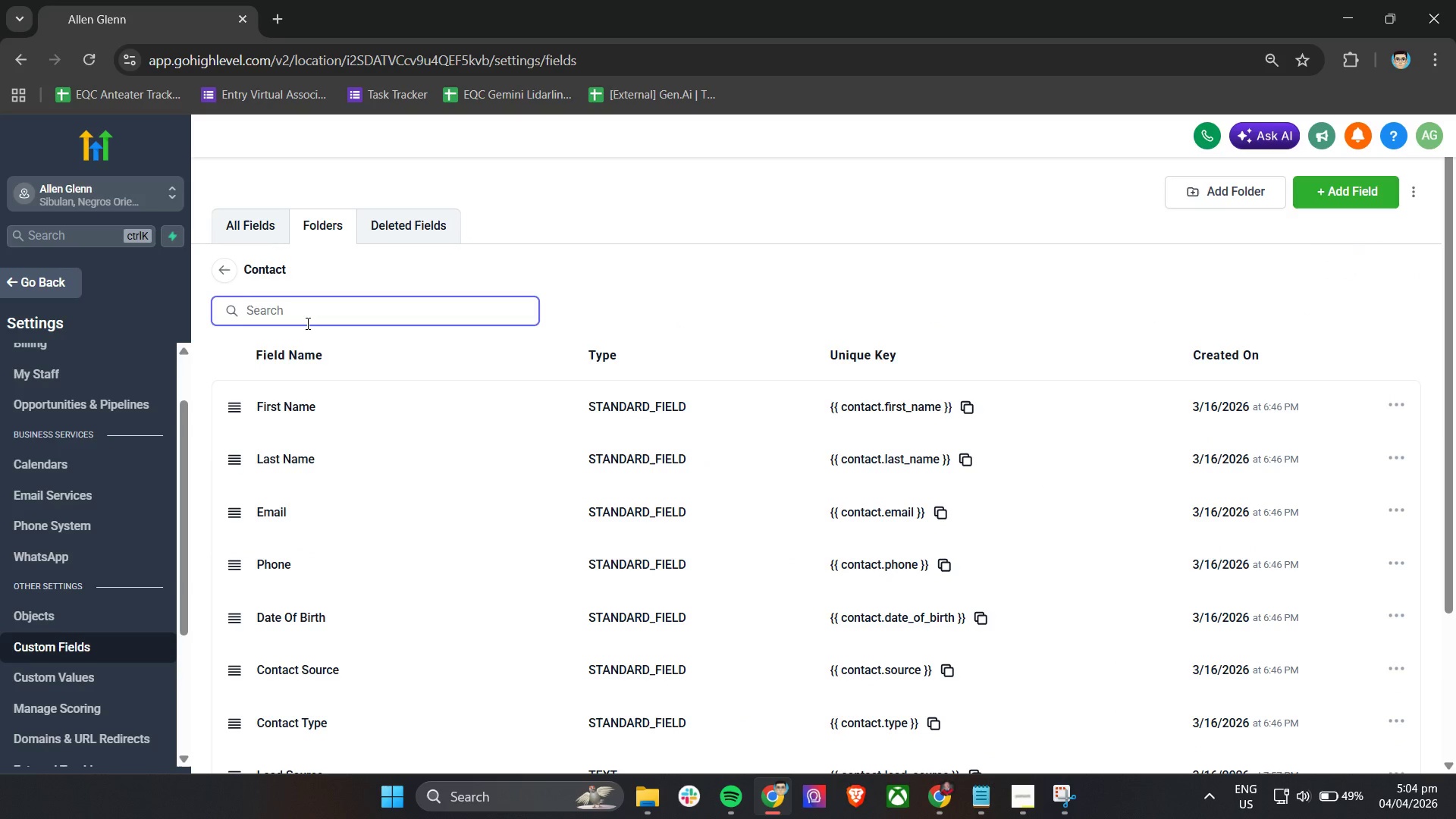 
type(vechi)
key(Backspace)
key(Backspace)
key(Backspace)
key(Backspace)
key(Backspace)
type(vehi)
 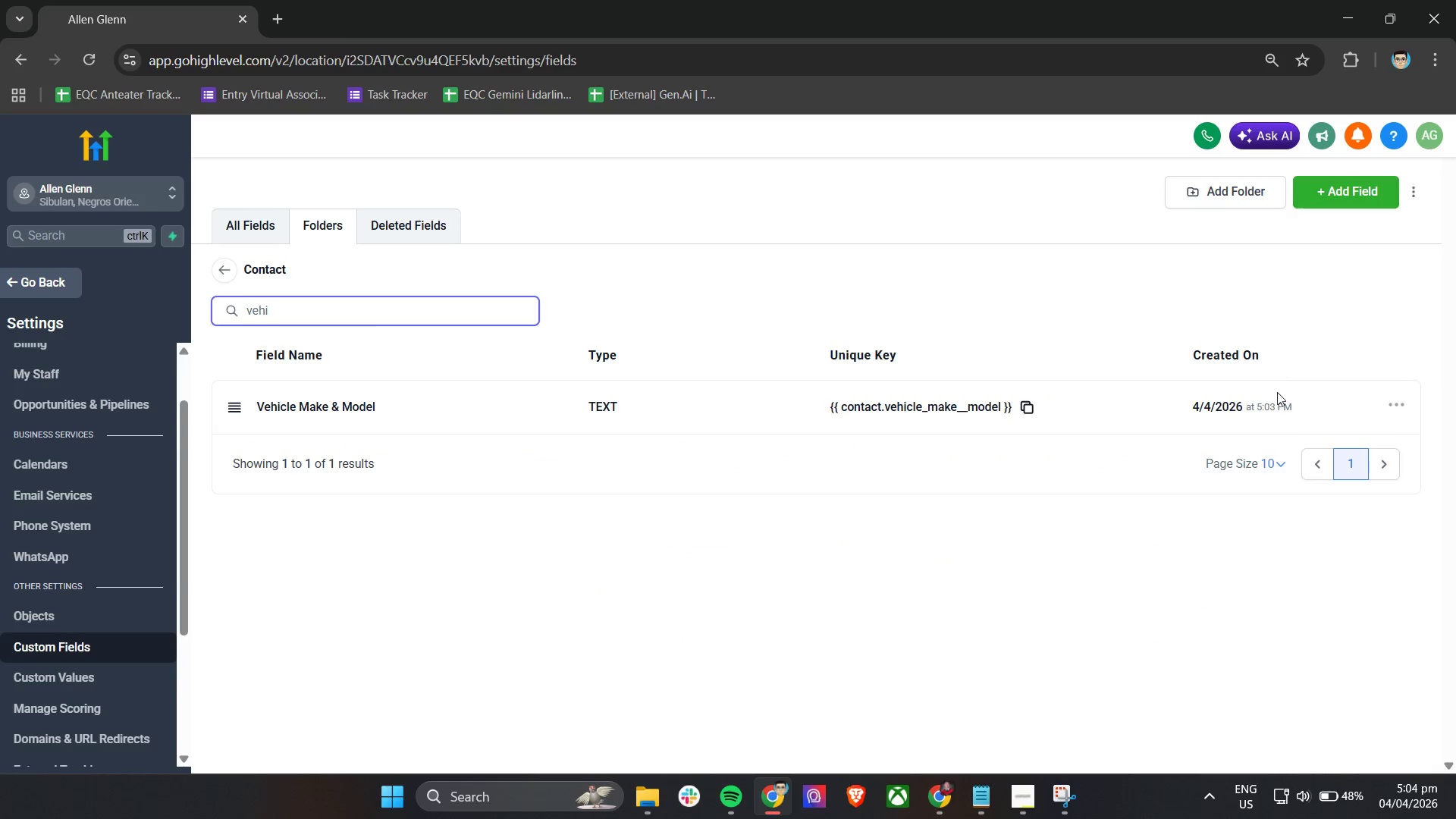 
left_click([1390, 405])
 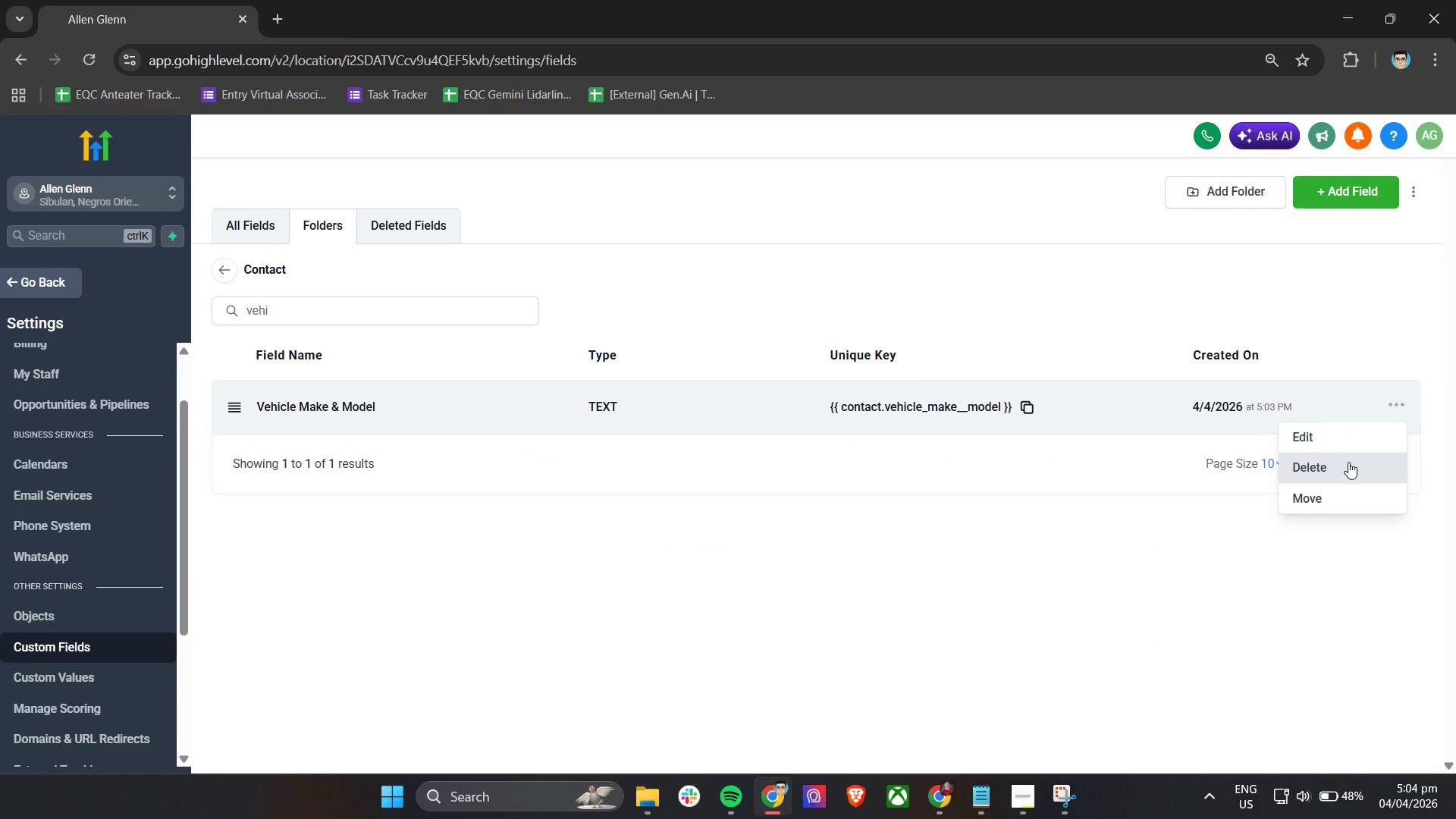 
left_click([1346, 469])
 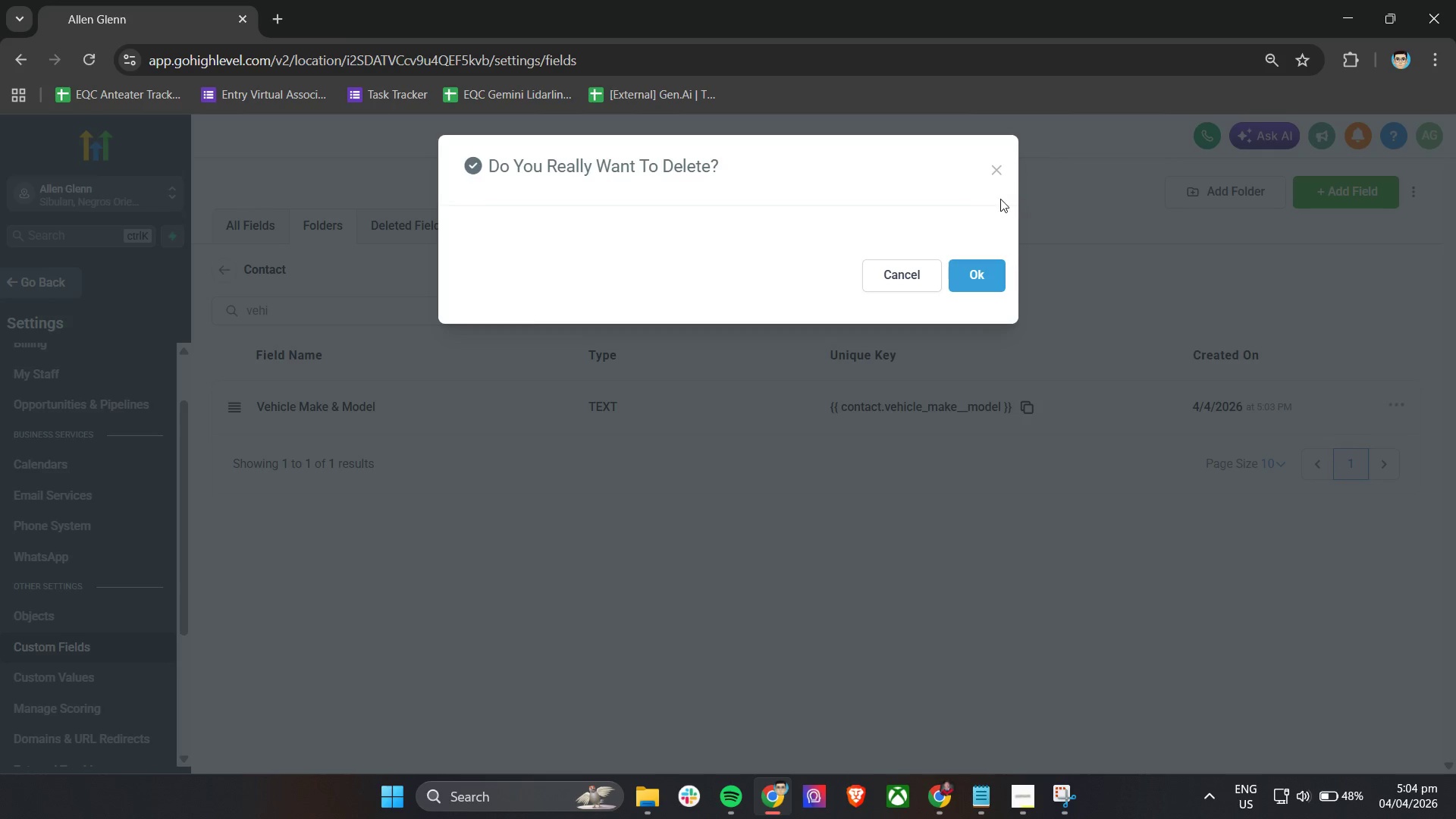 
left_click([994, 164])
 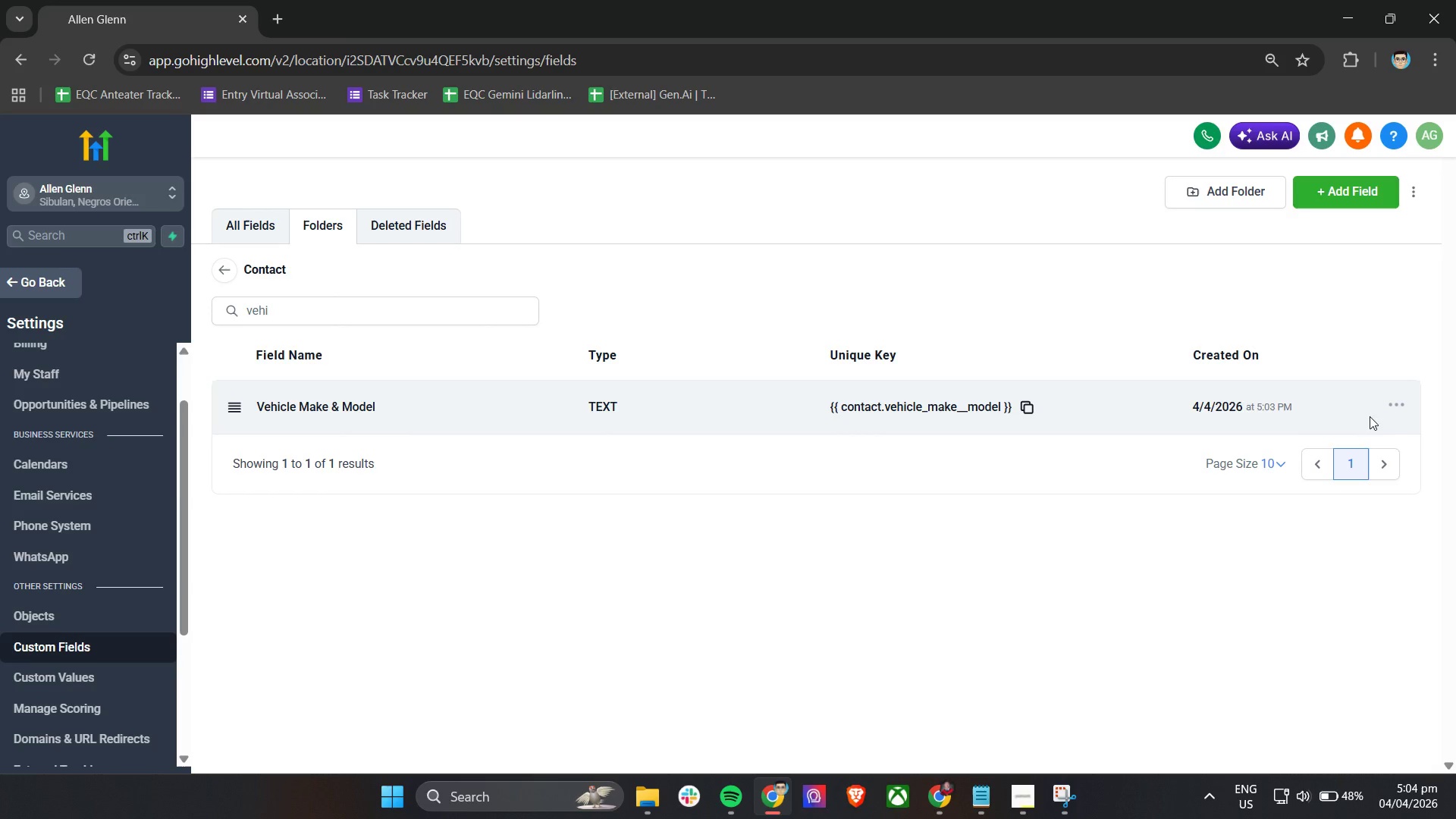 
left_click([1406, 407])
 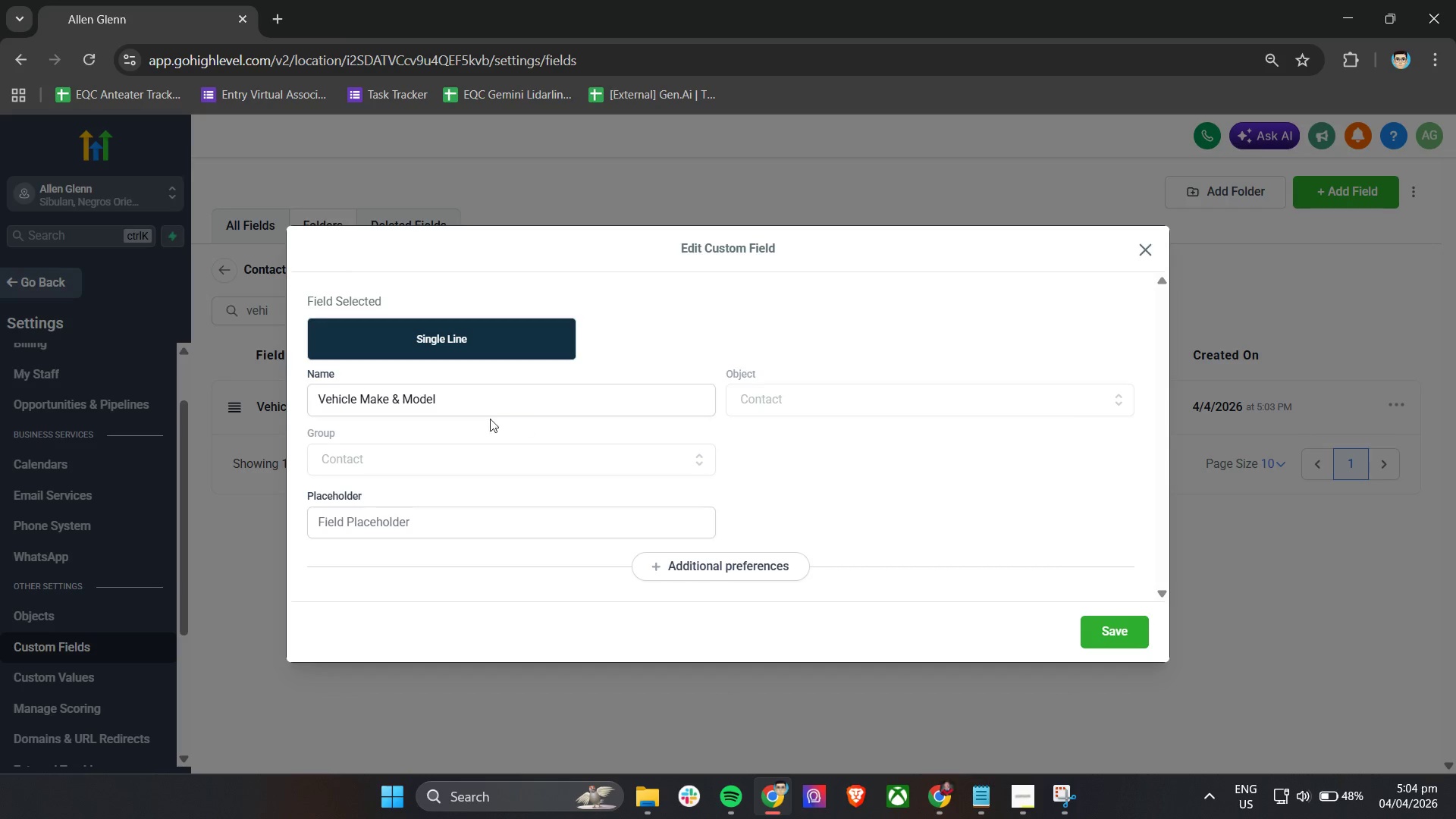 
left_click_drag(start_coordinate=[493, 404], to_coordinate=[249, 406])
 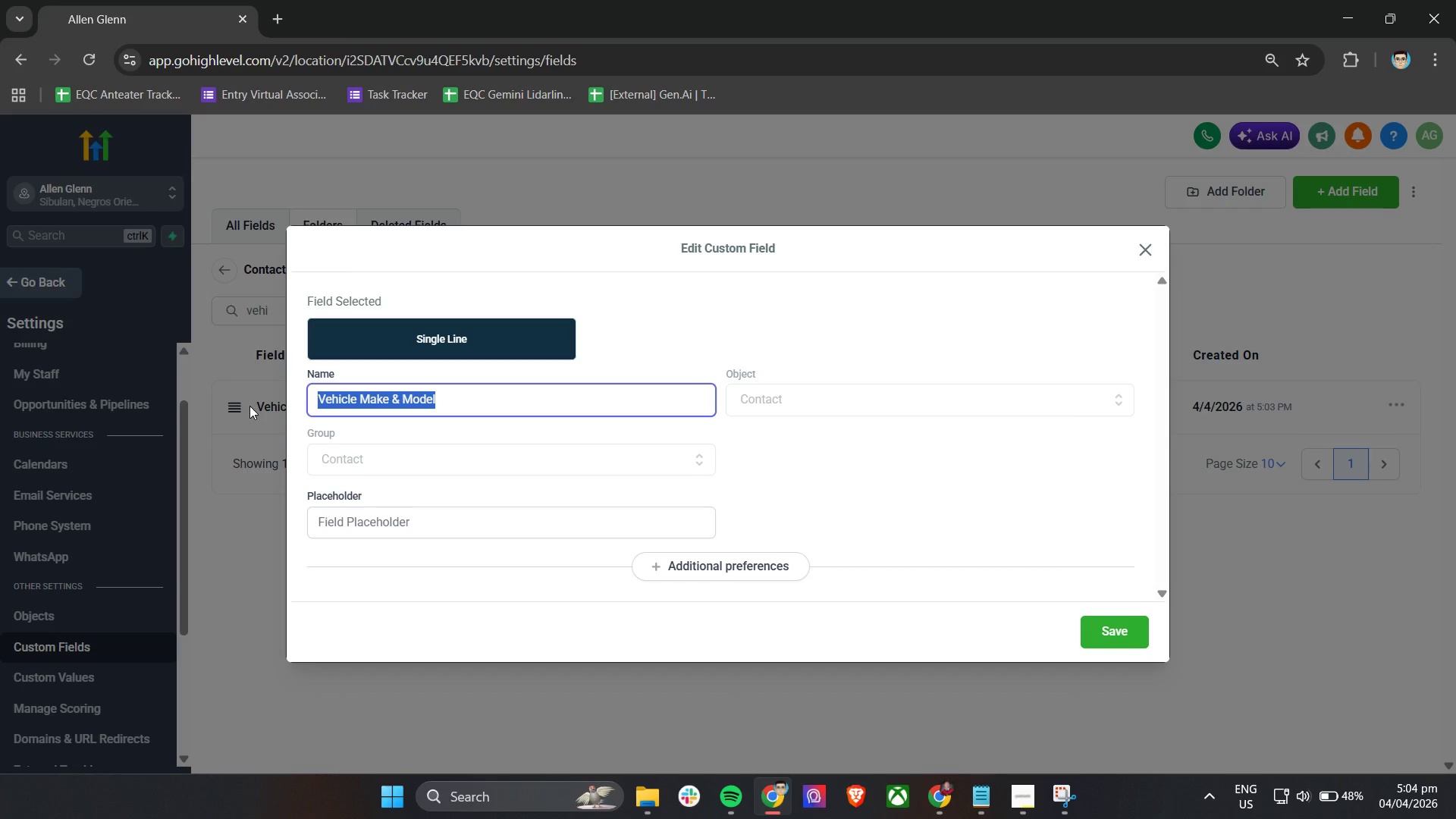 
type(Classic Car ( MAke)
key(Backspace)
key(Backspace)
key(Backspace)
key(Backspace)
key(Backspace)
type(a)
key(Backspace)
type(Make, Model, Yar))
 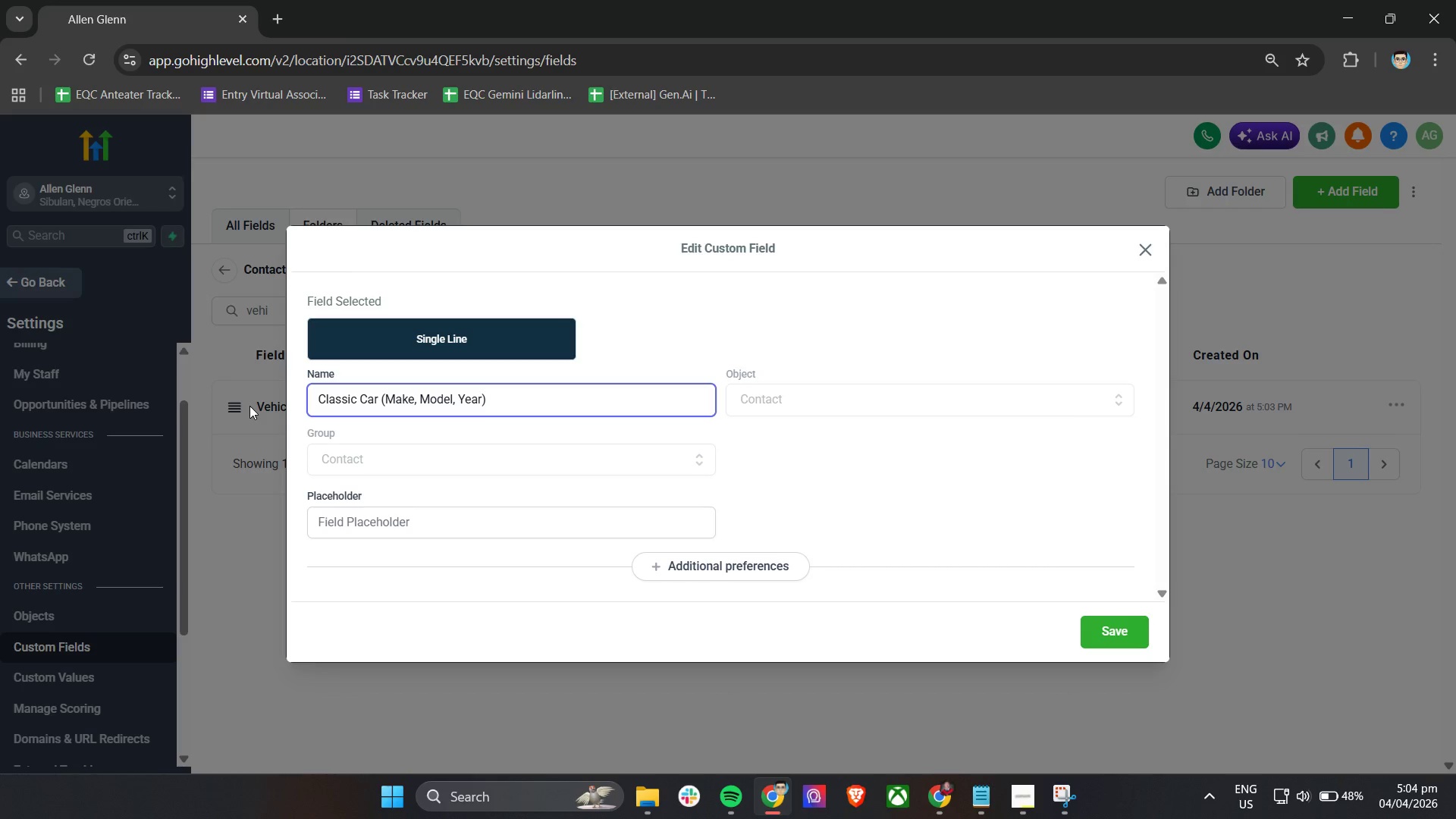 
left_click([1122, 629])
 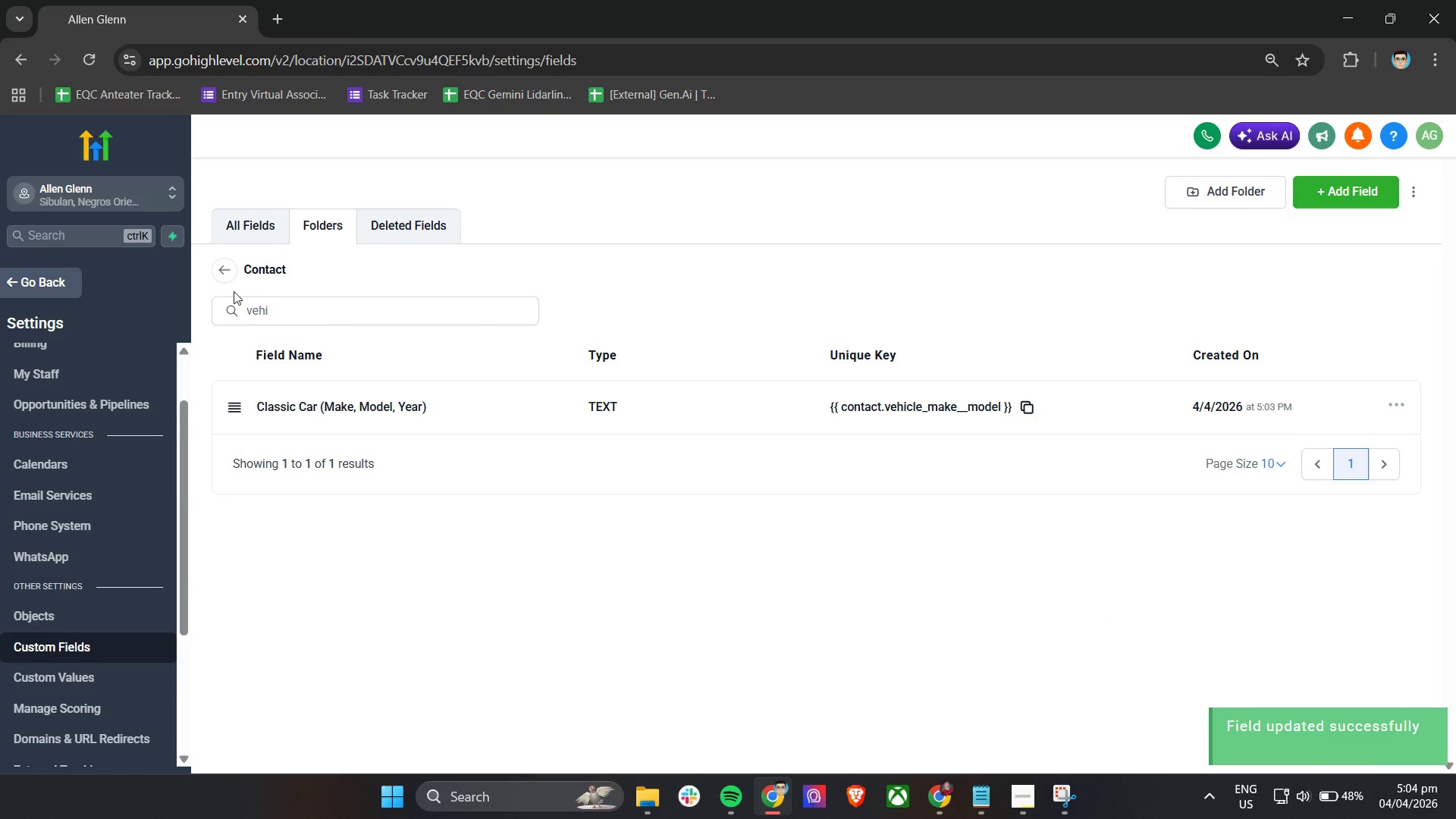 
left_click([52, 287])
 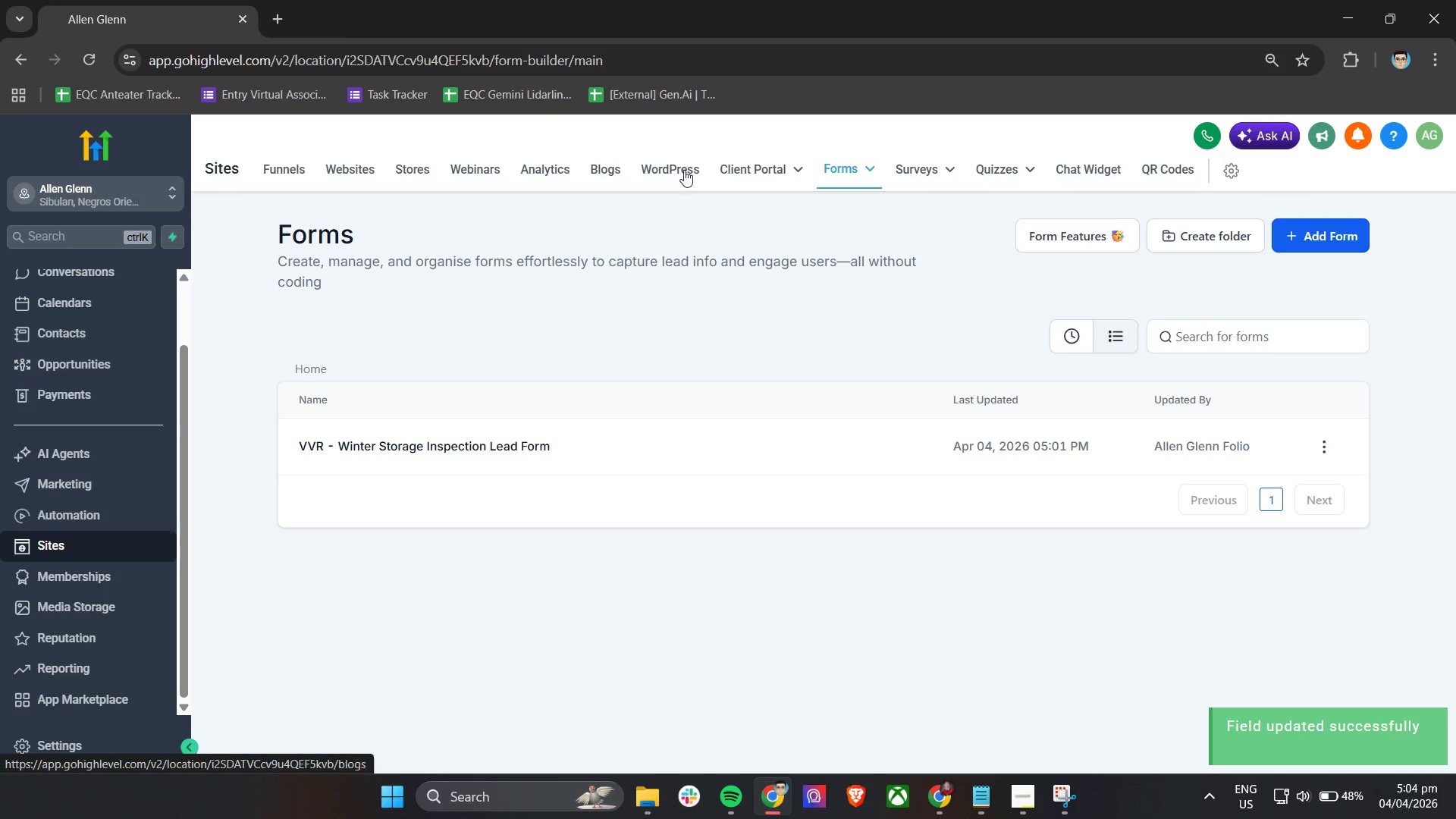 
left_click([447, 447])
 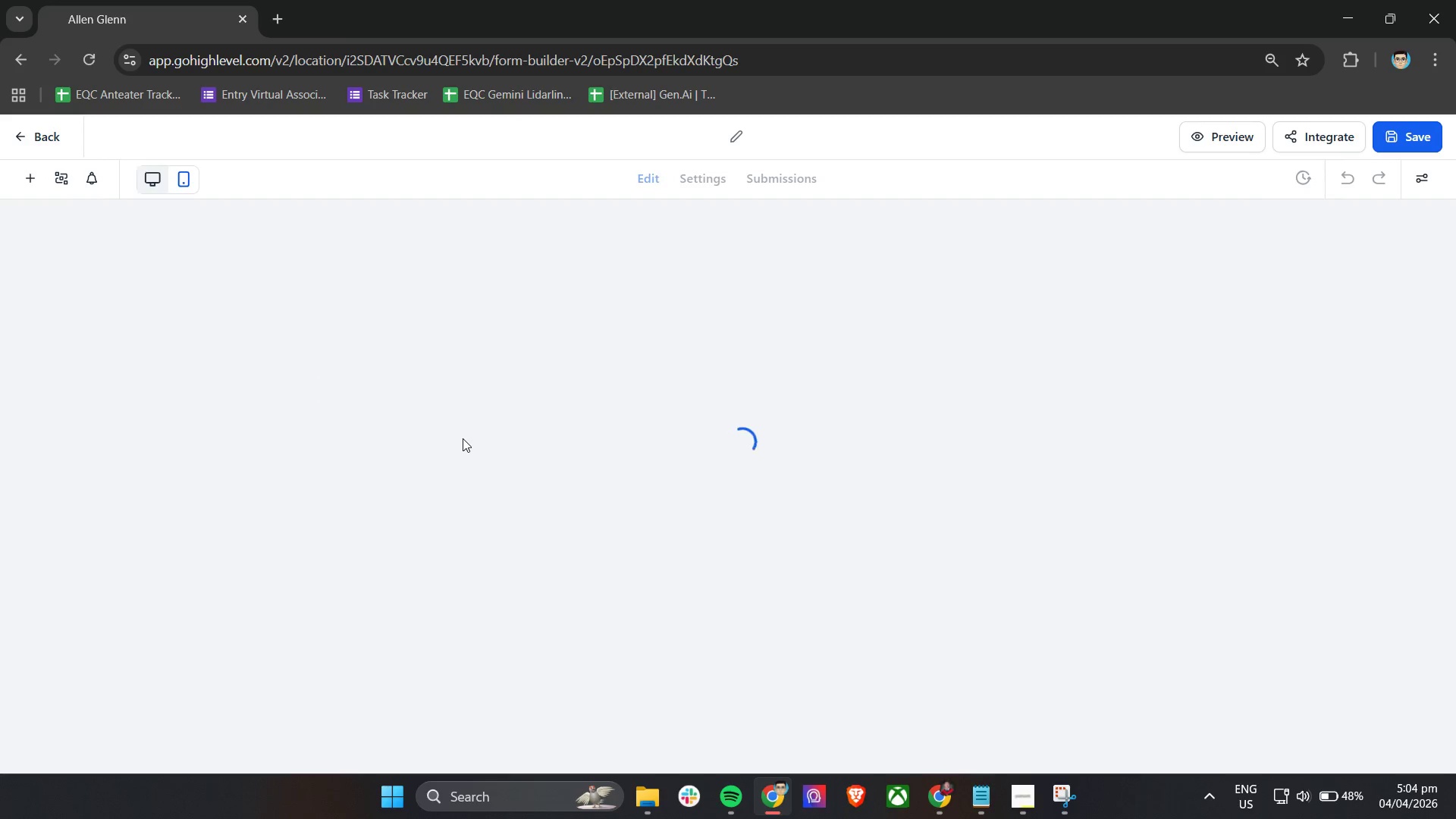 
wait(8.19)
 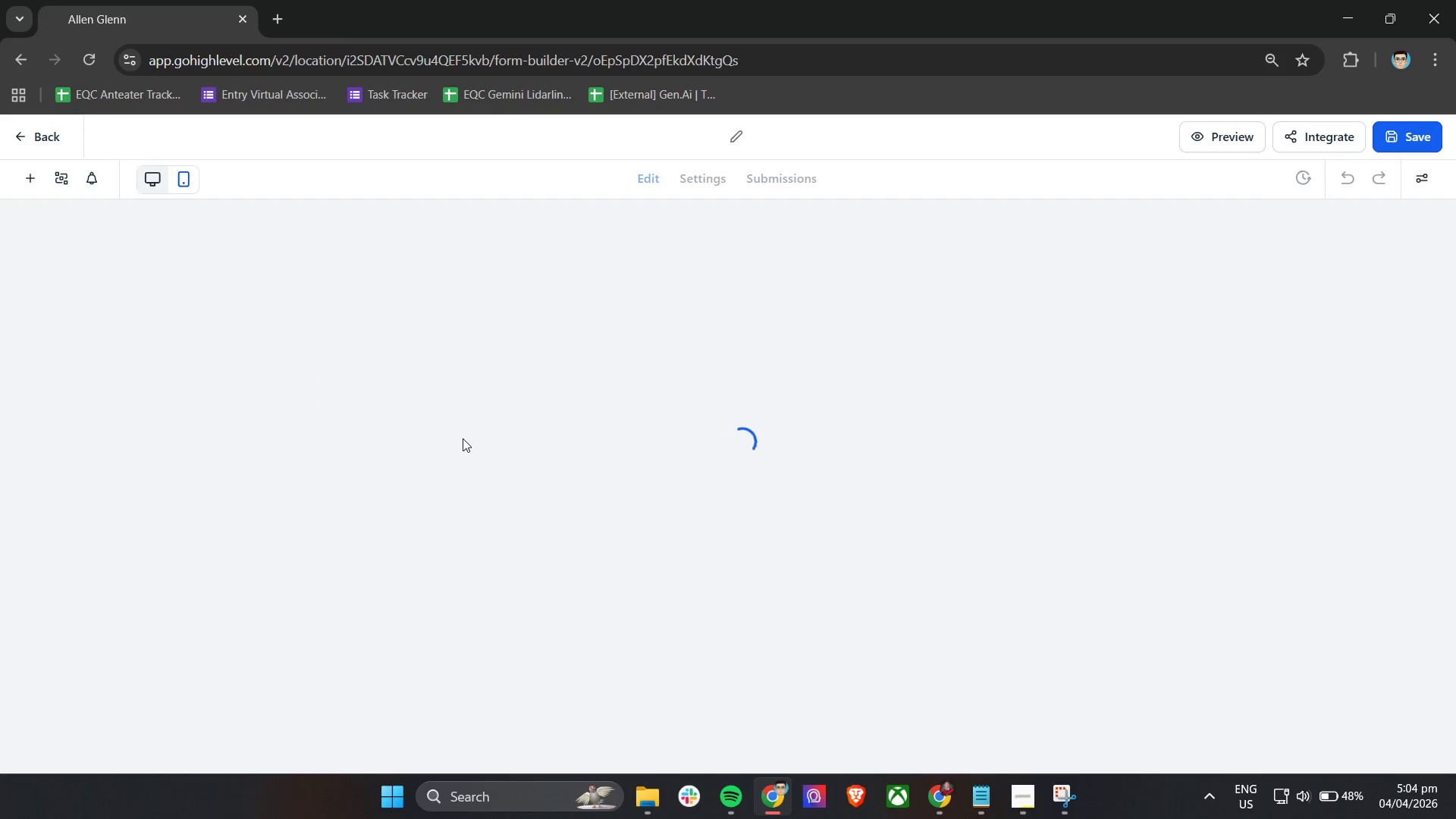 
scroll: coordinate [209, 533], scroll_direction: up, amount: 3.0
 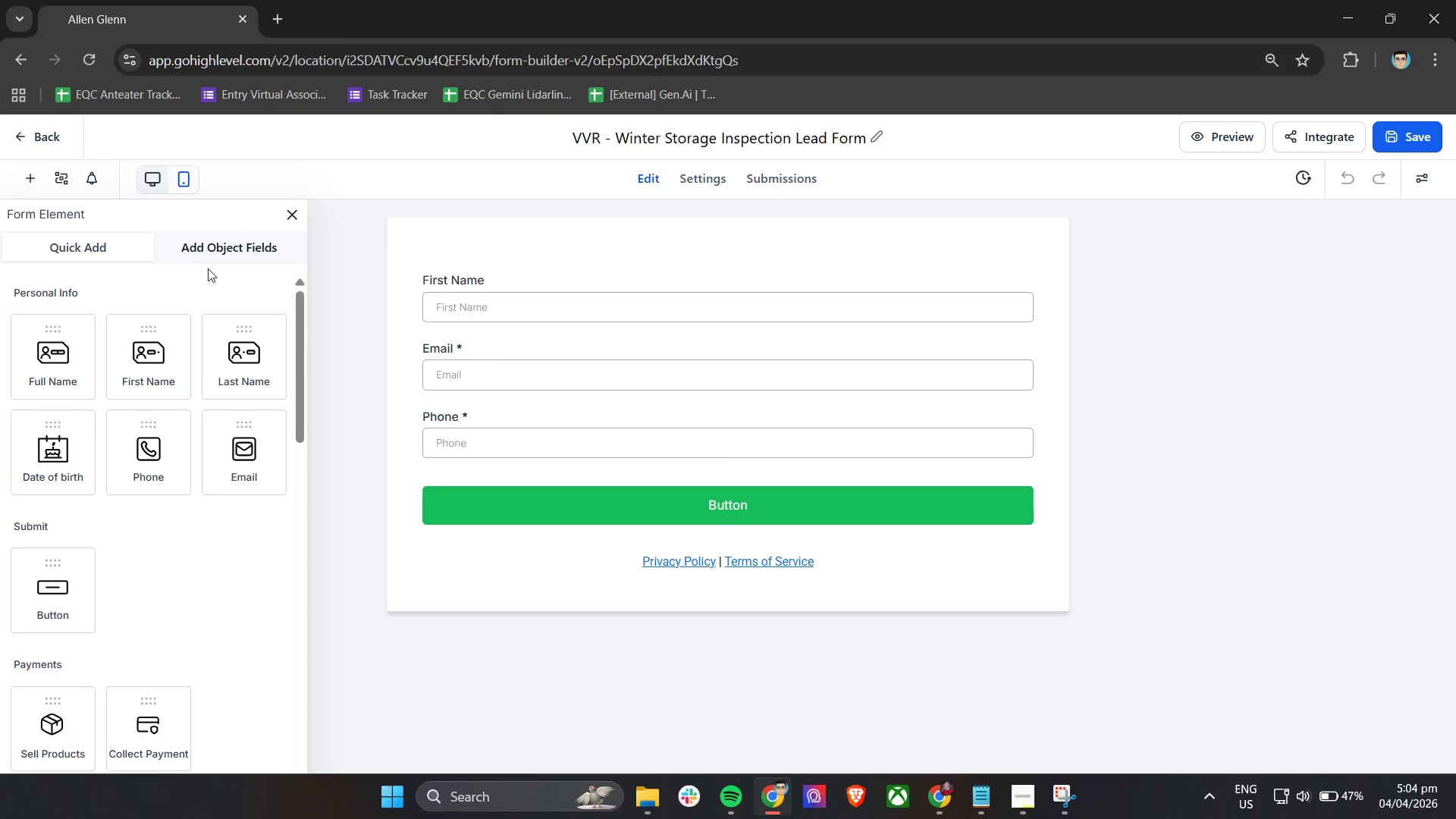 
left_click([212, 250])
 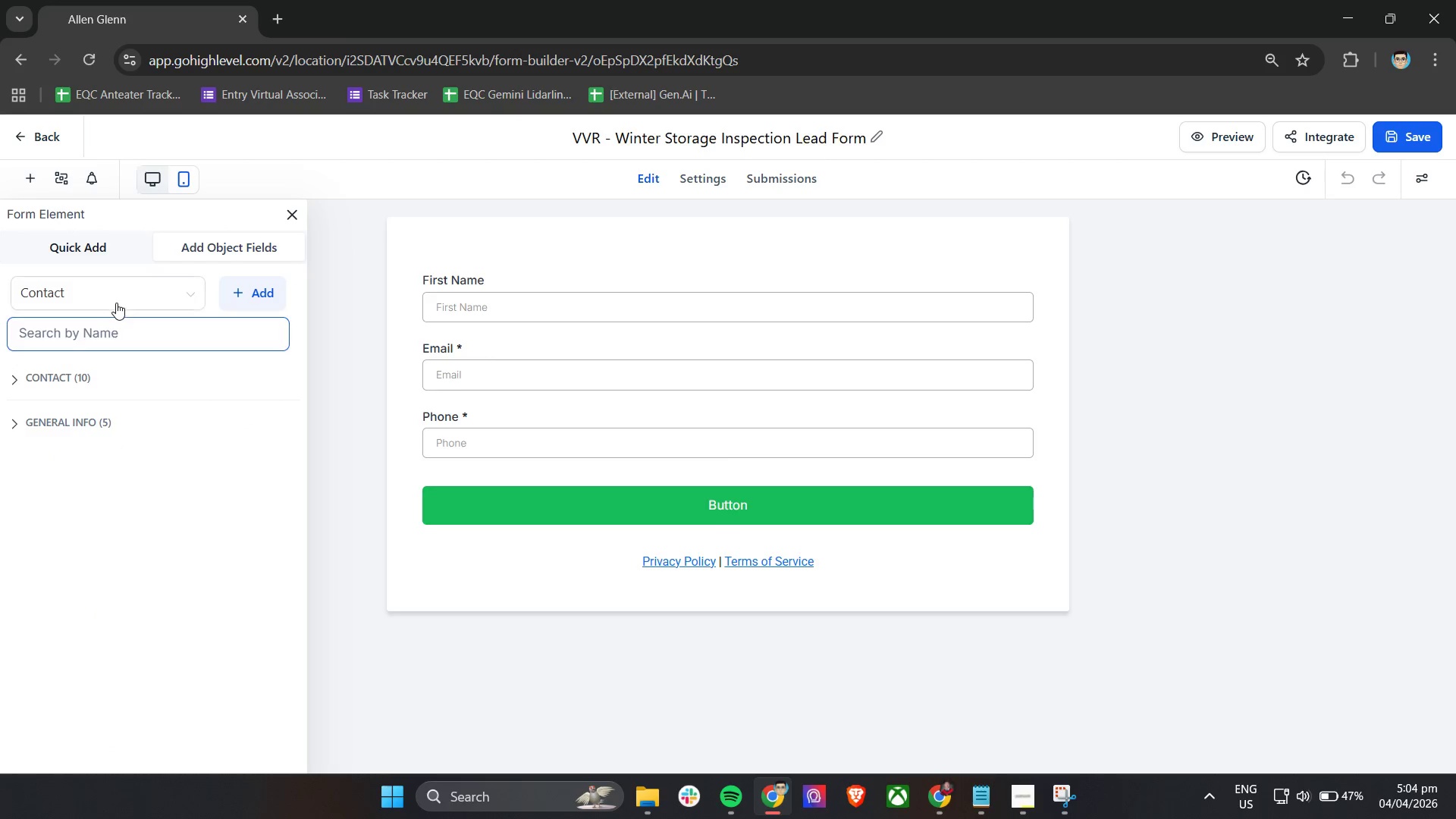 
left_click([116, 331])
 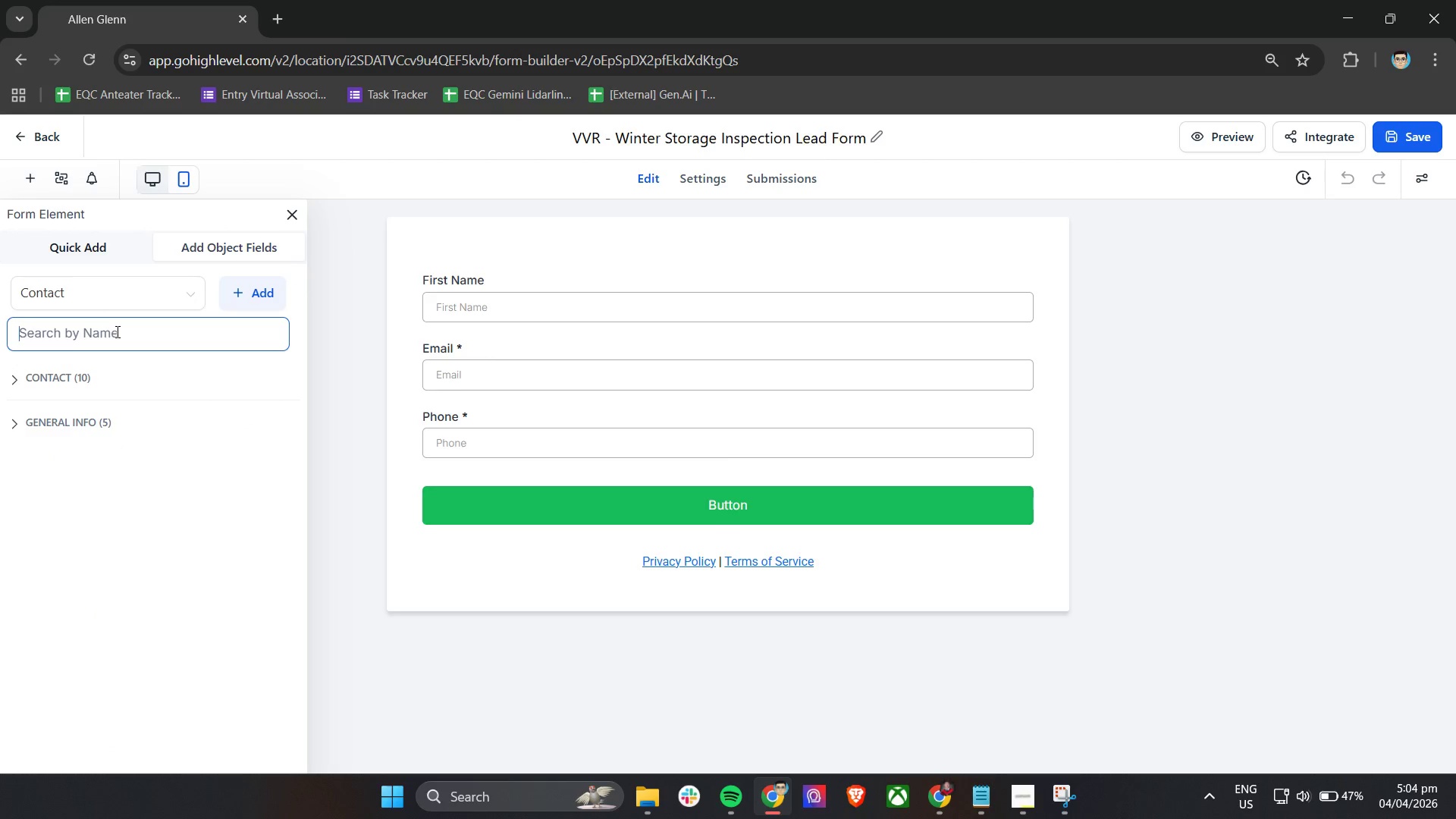 
type(vwhi)
key(Backspace)
key(Backspace)
key(Backspace)
type(ehicle)
 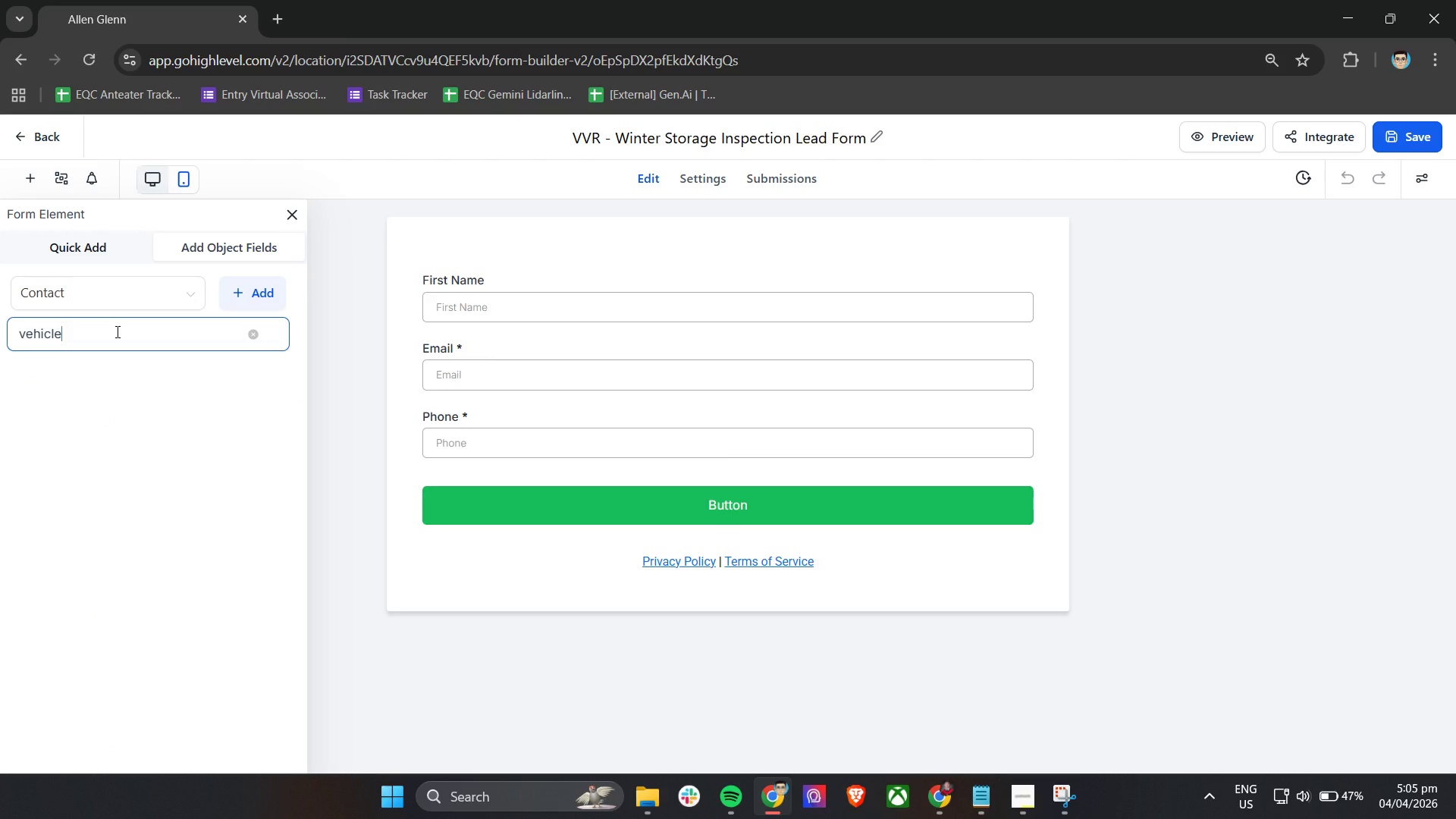 
key(Enter)
 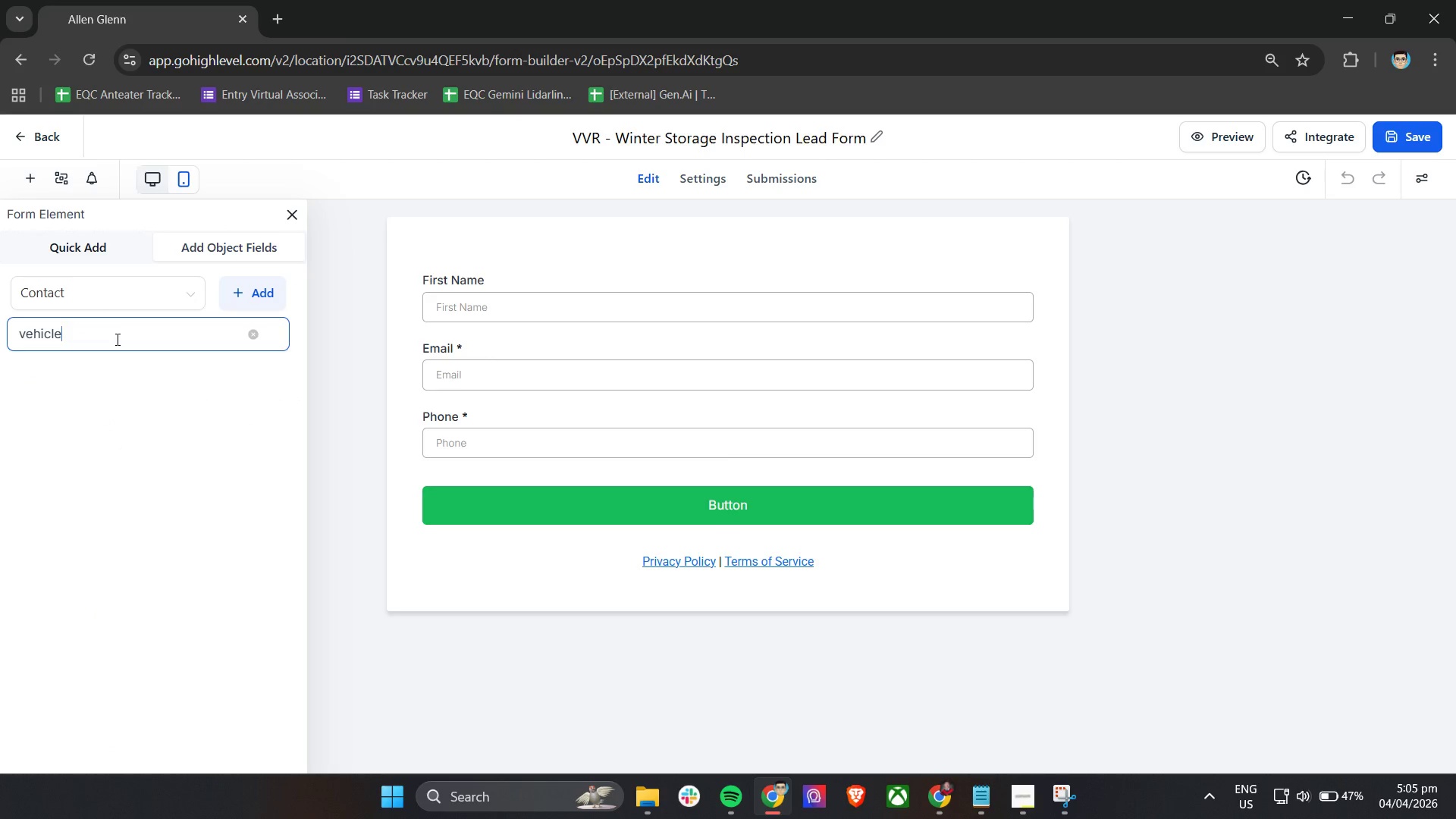 
left_click([97, 293])
 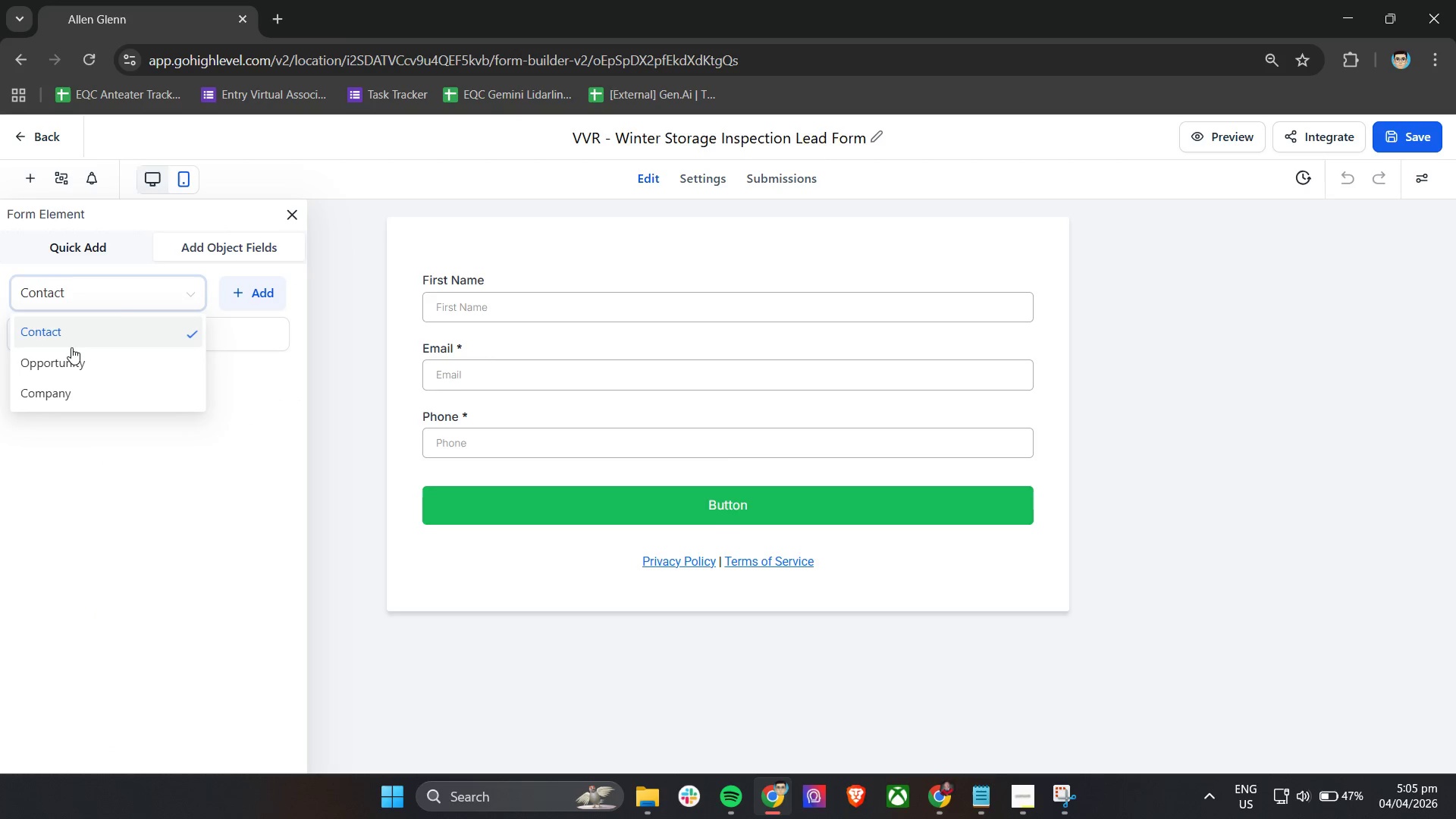 
left_click([74, 338])
 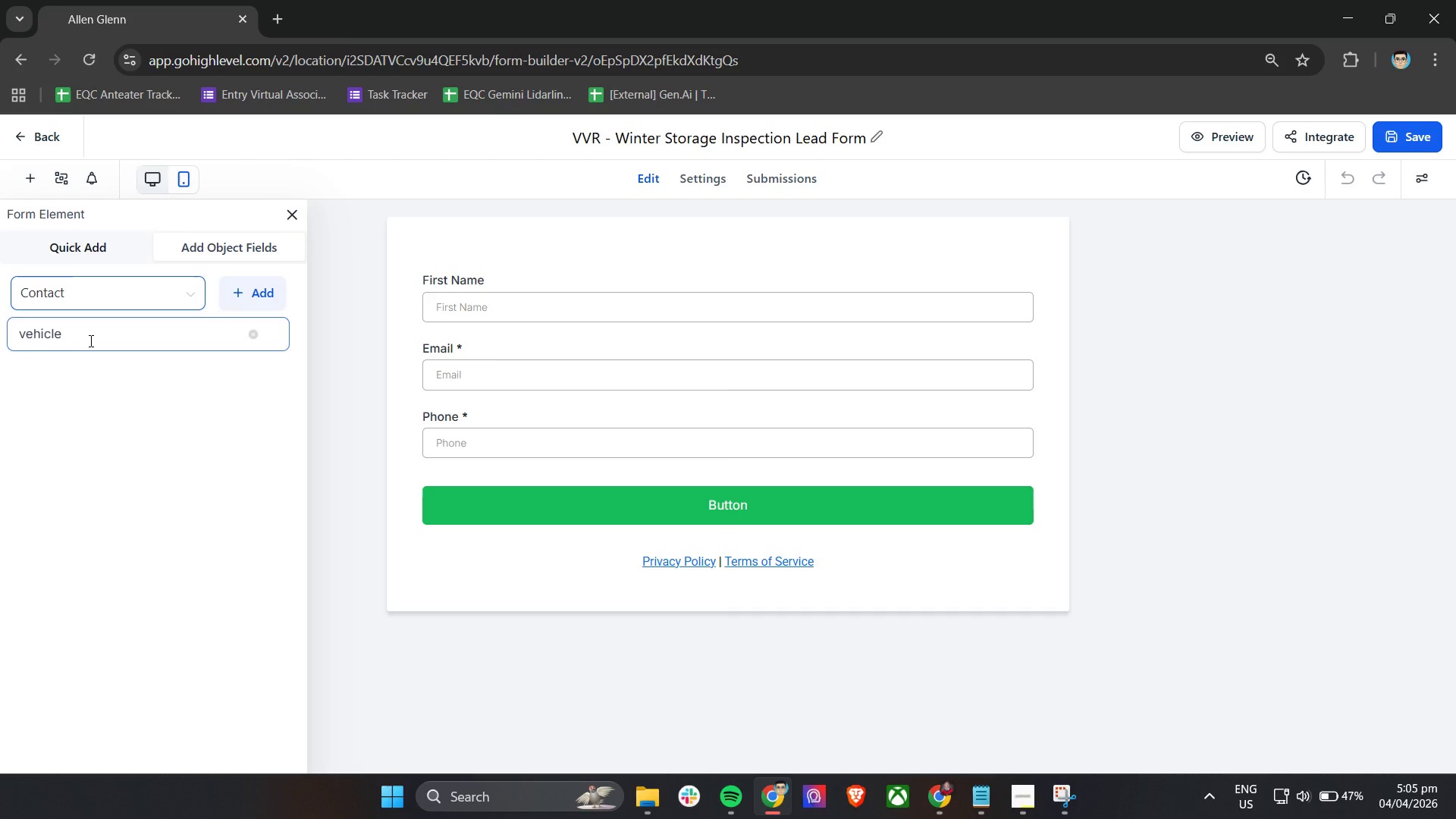 
left_click([130, 349])
 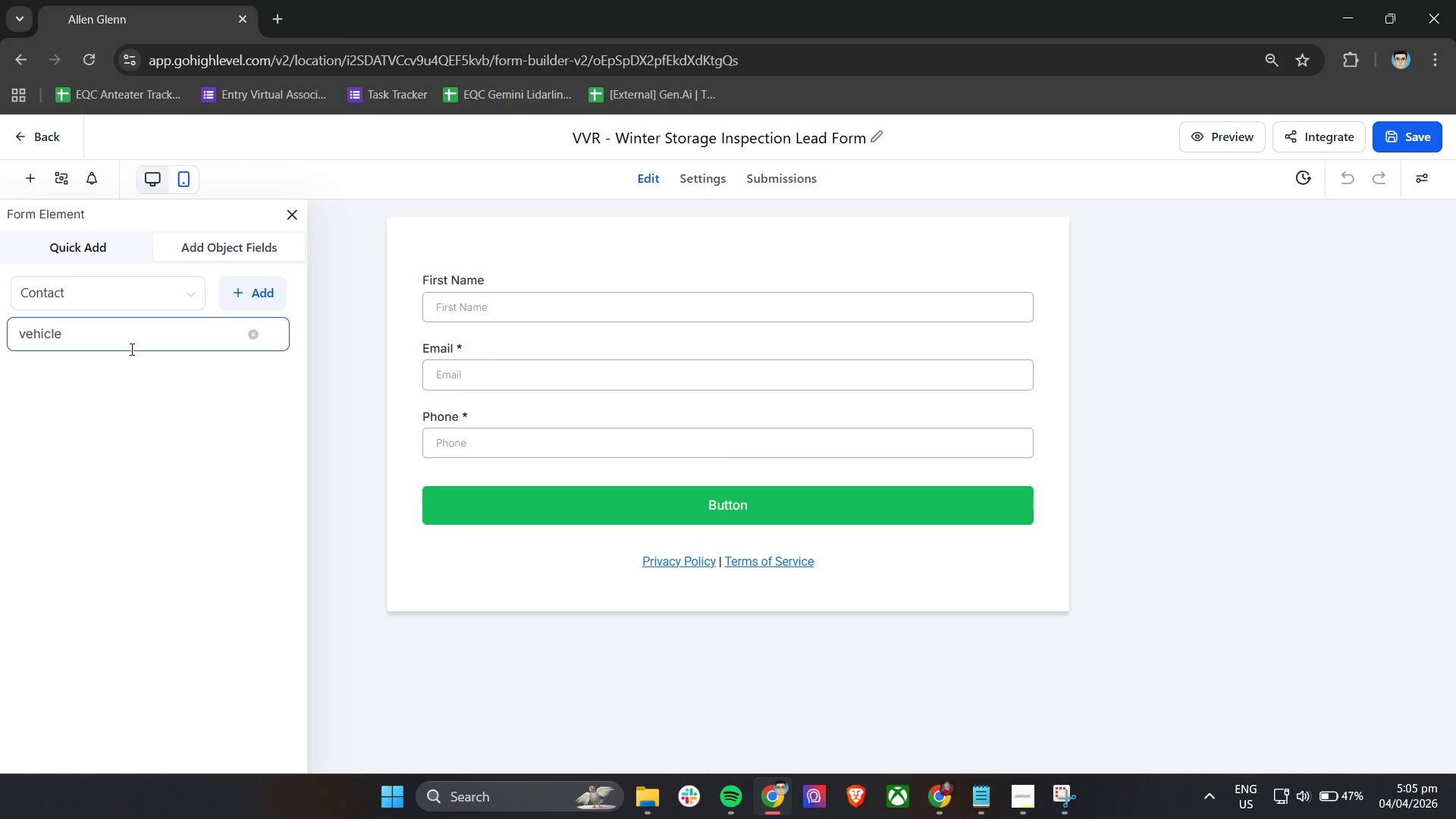 
key(Enter)
 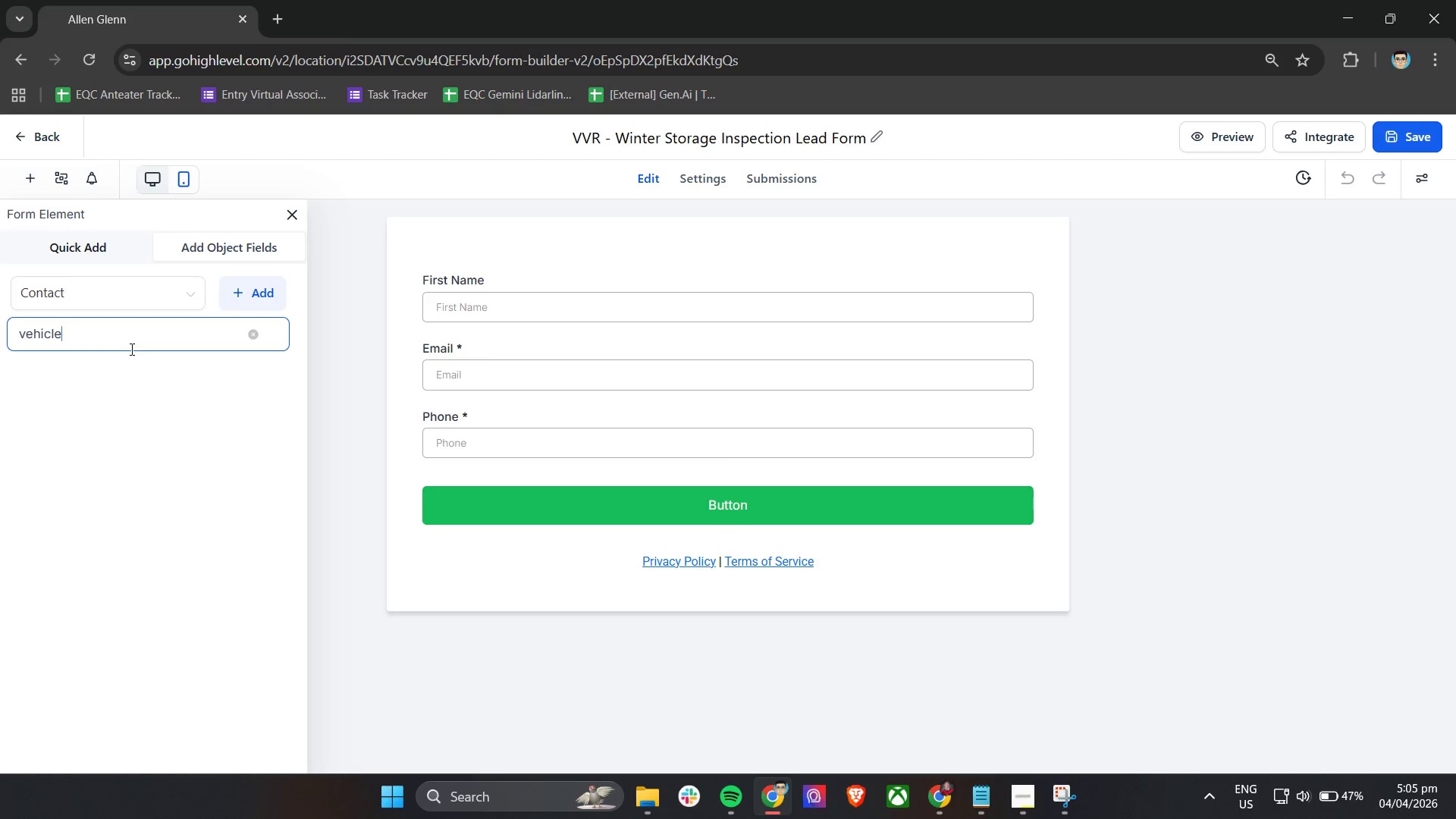 
key(Enter)
 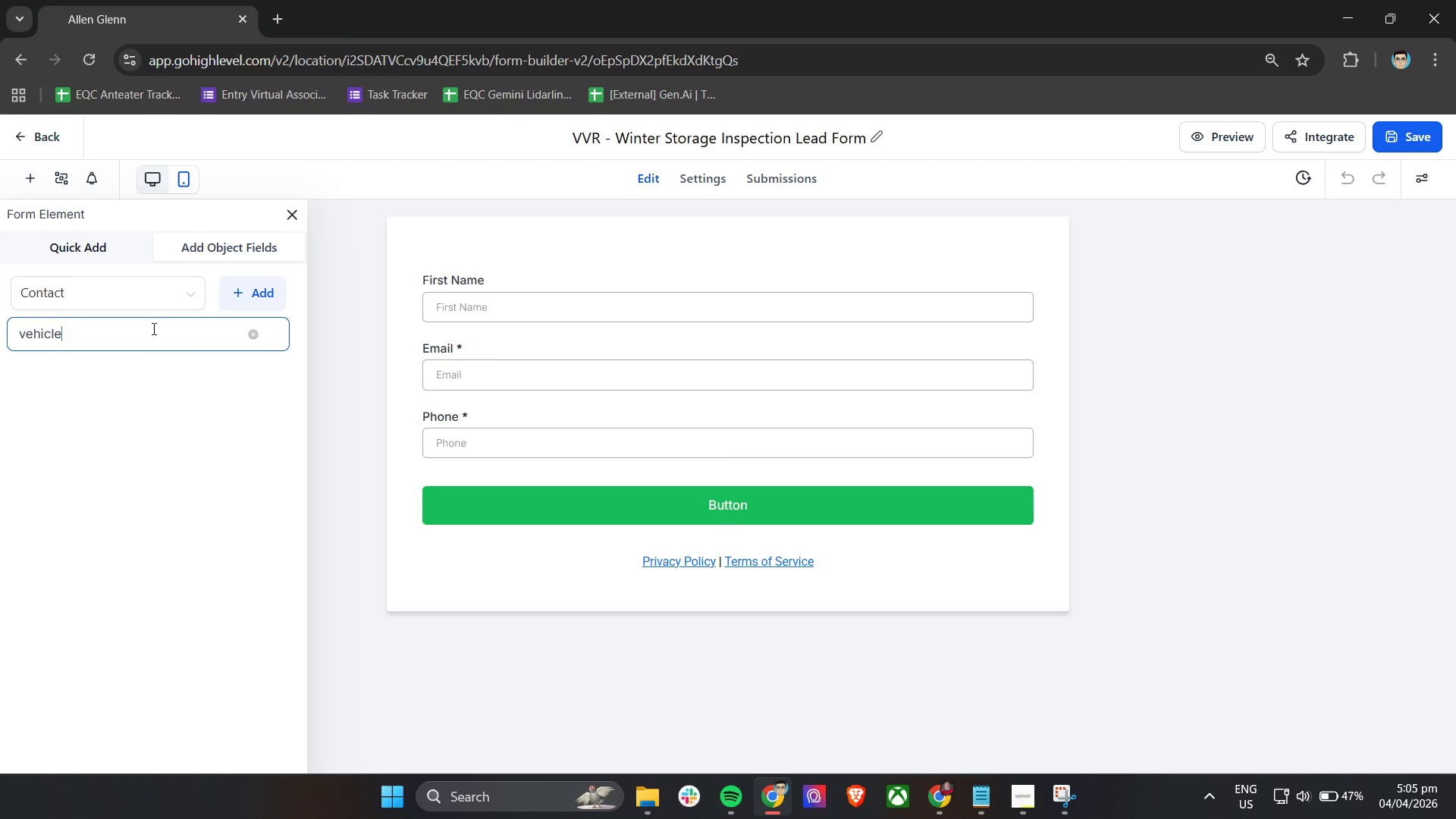 
key(Enter)
 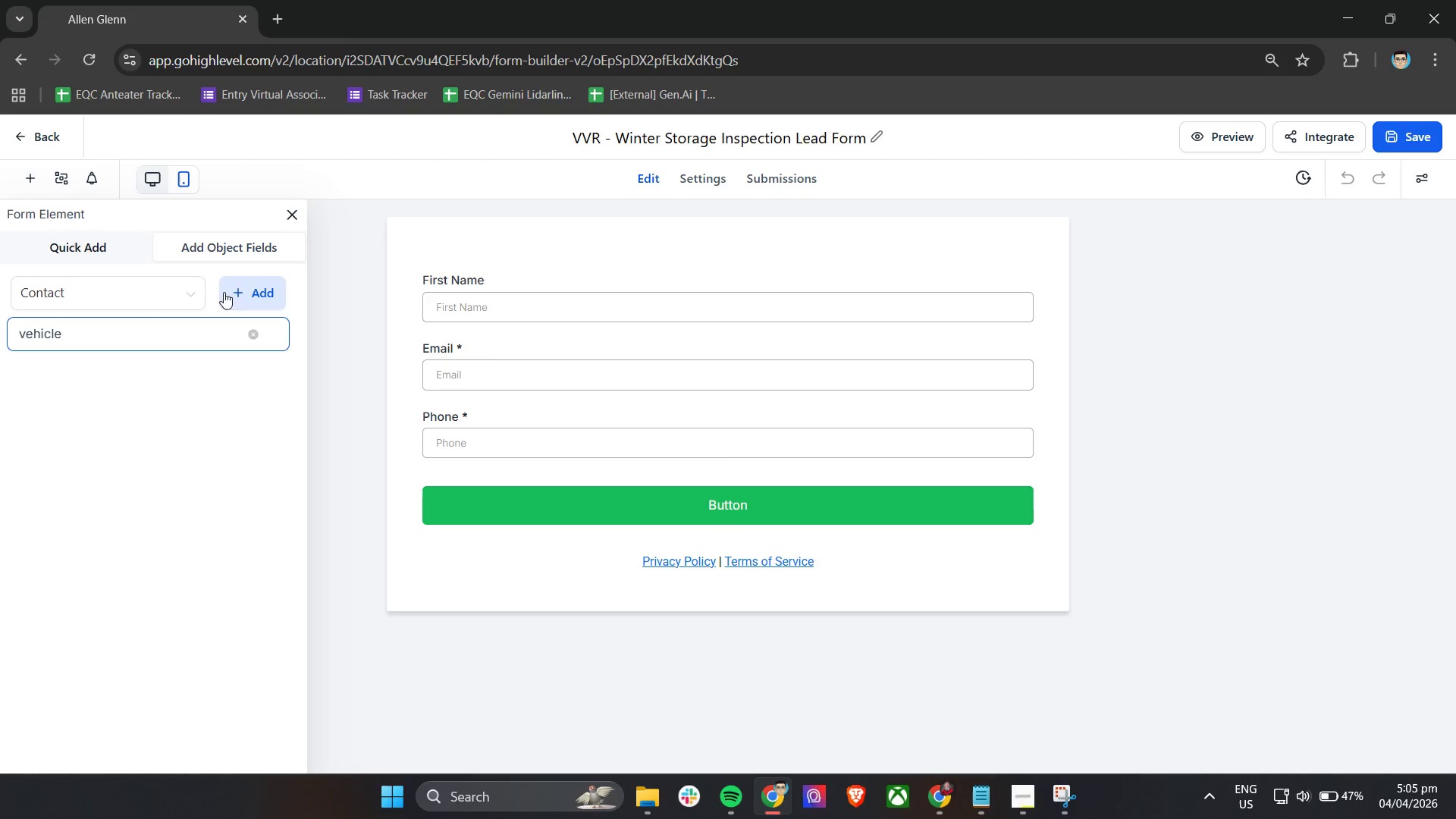 
left_click([240, 292])
 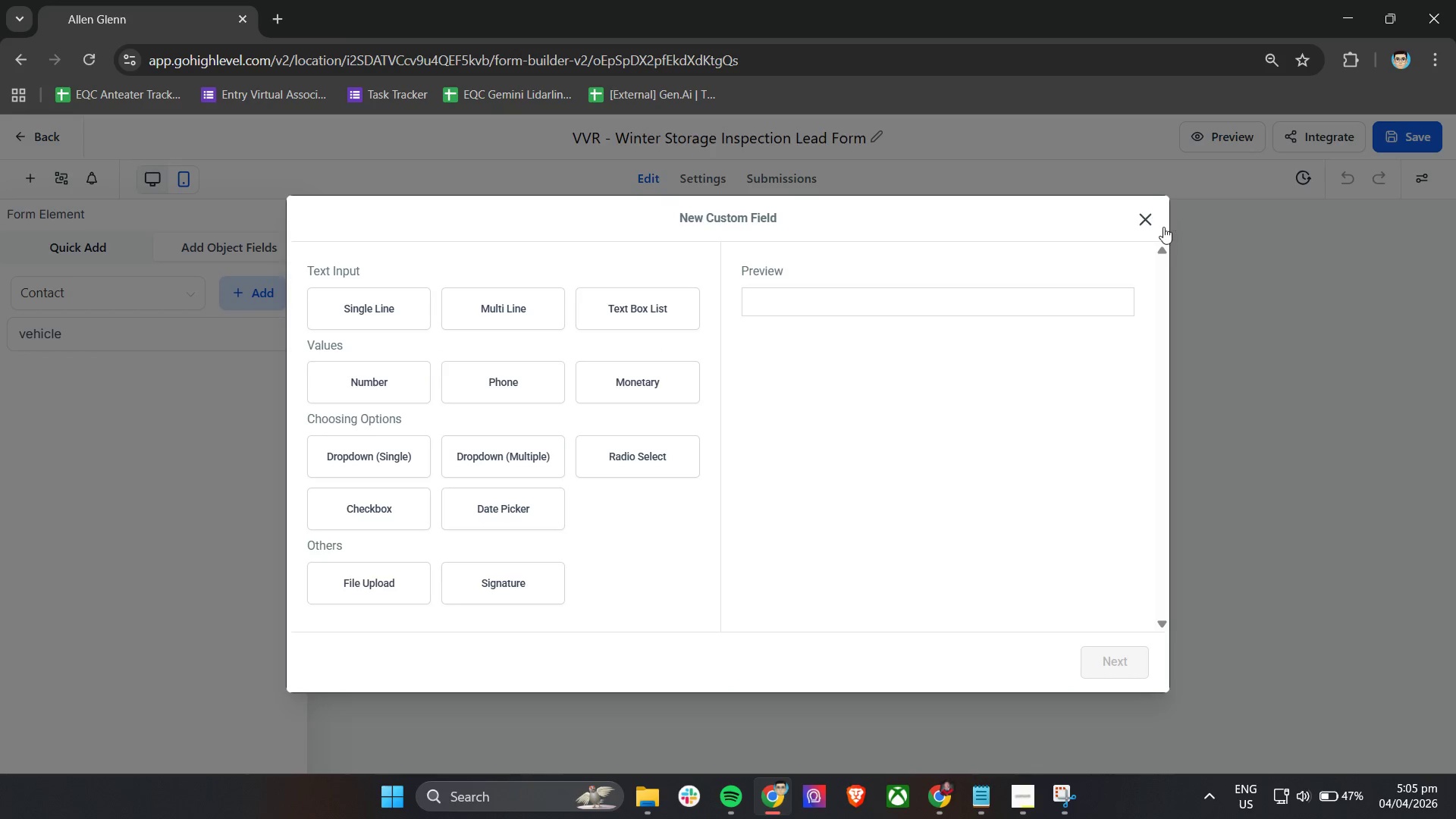 
left_click([1156, 222])
 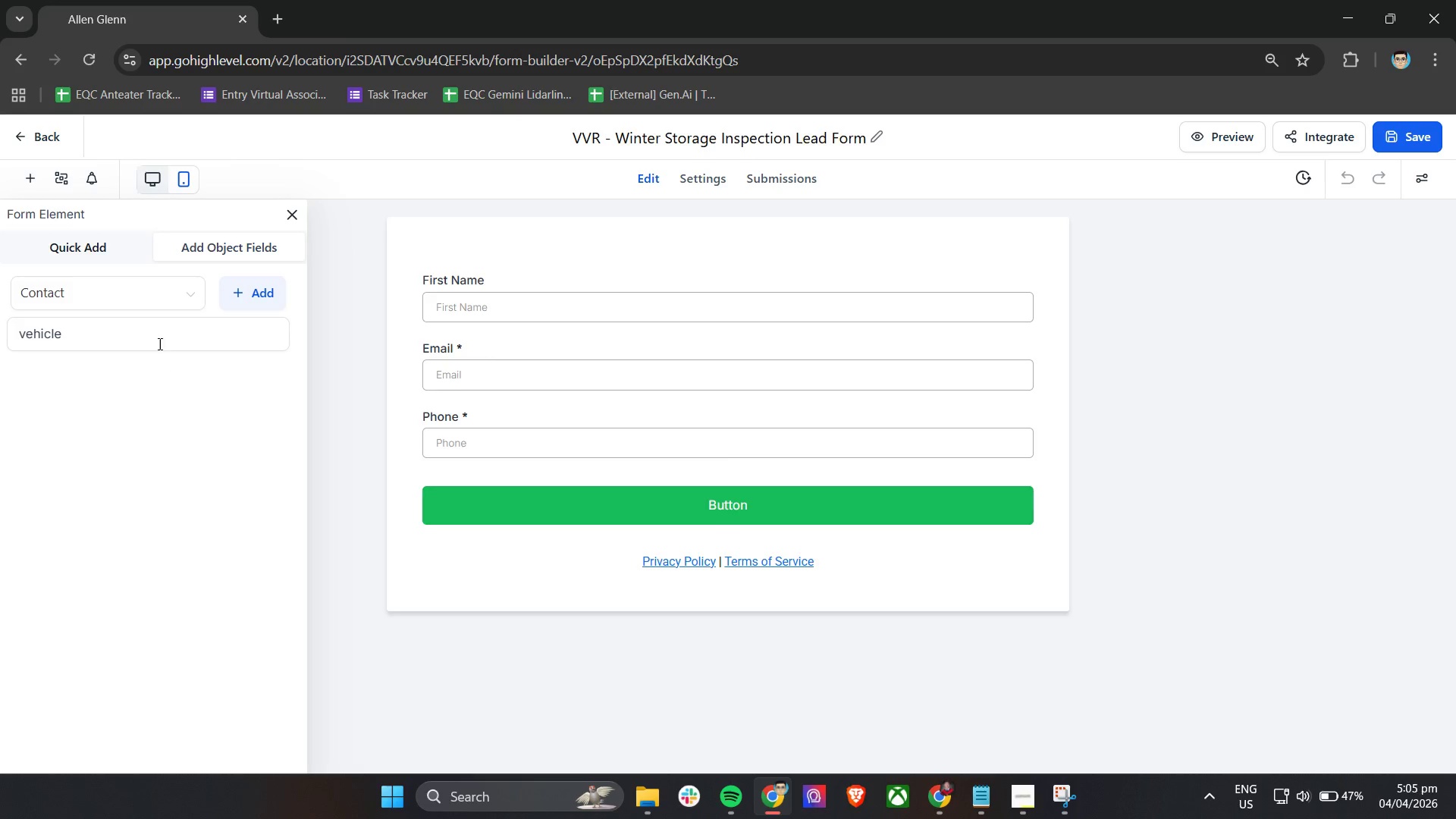 
left_click_drag(start_coordinate=[143, 328], to_coordinate=[0, 325])
 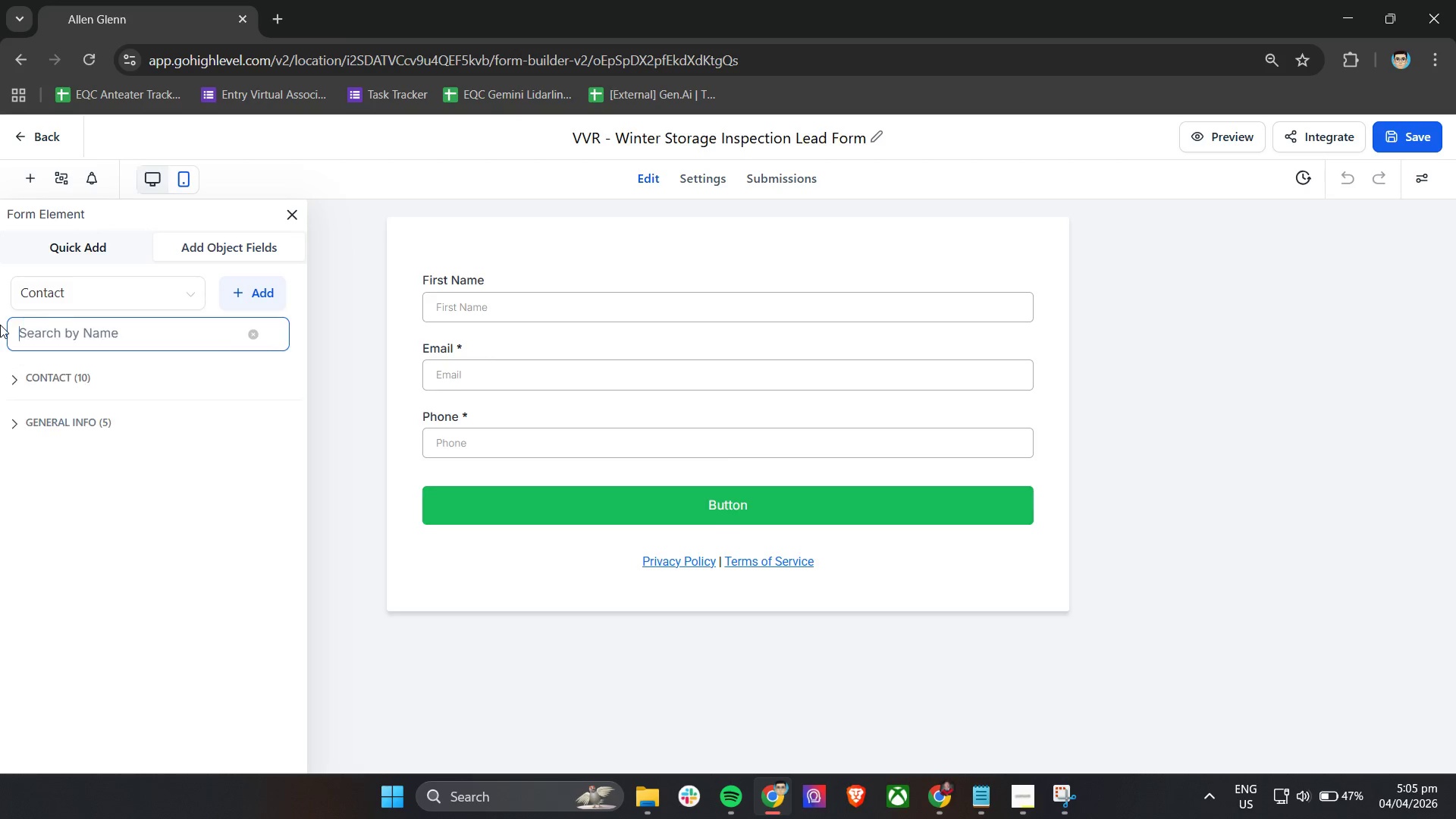 
key(Backspace)
 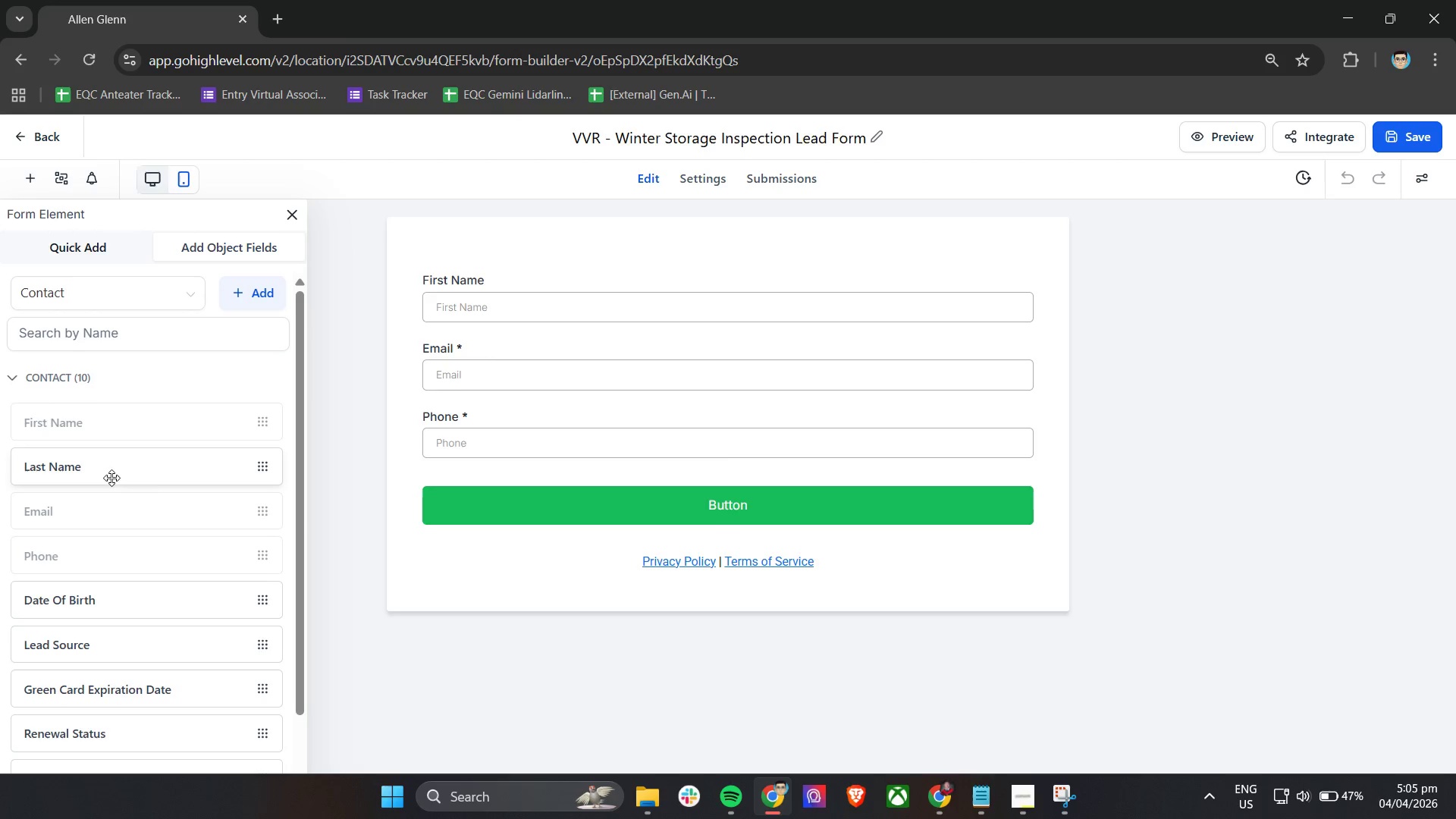 
scroll: coordinate [192, 515], scroll_direction: down, amount: 6.0
 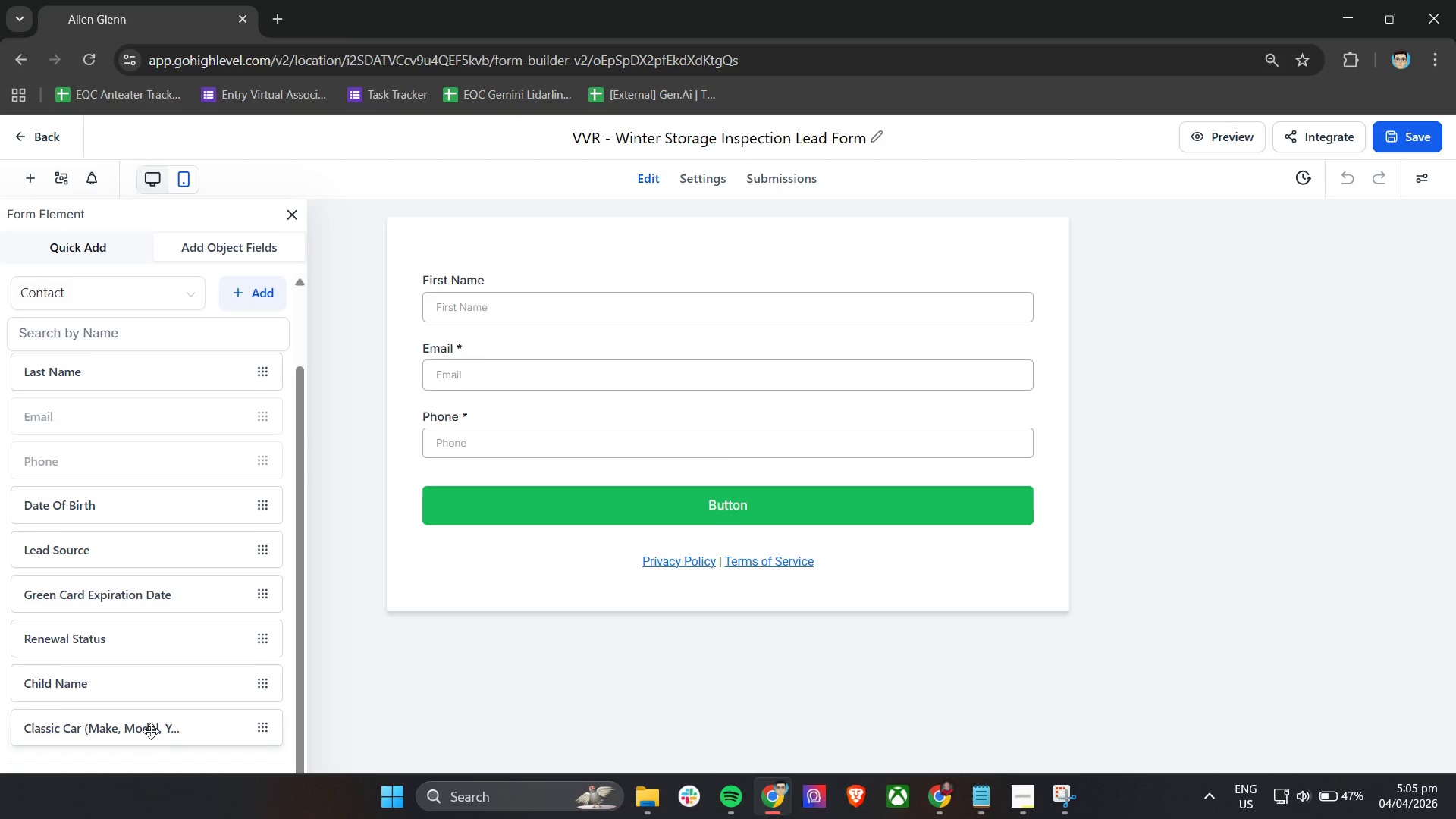 
left_click_drag(start_coordinate=[151, 731], to_coordinate=[539, 511])
 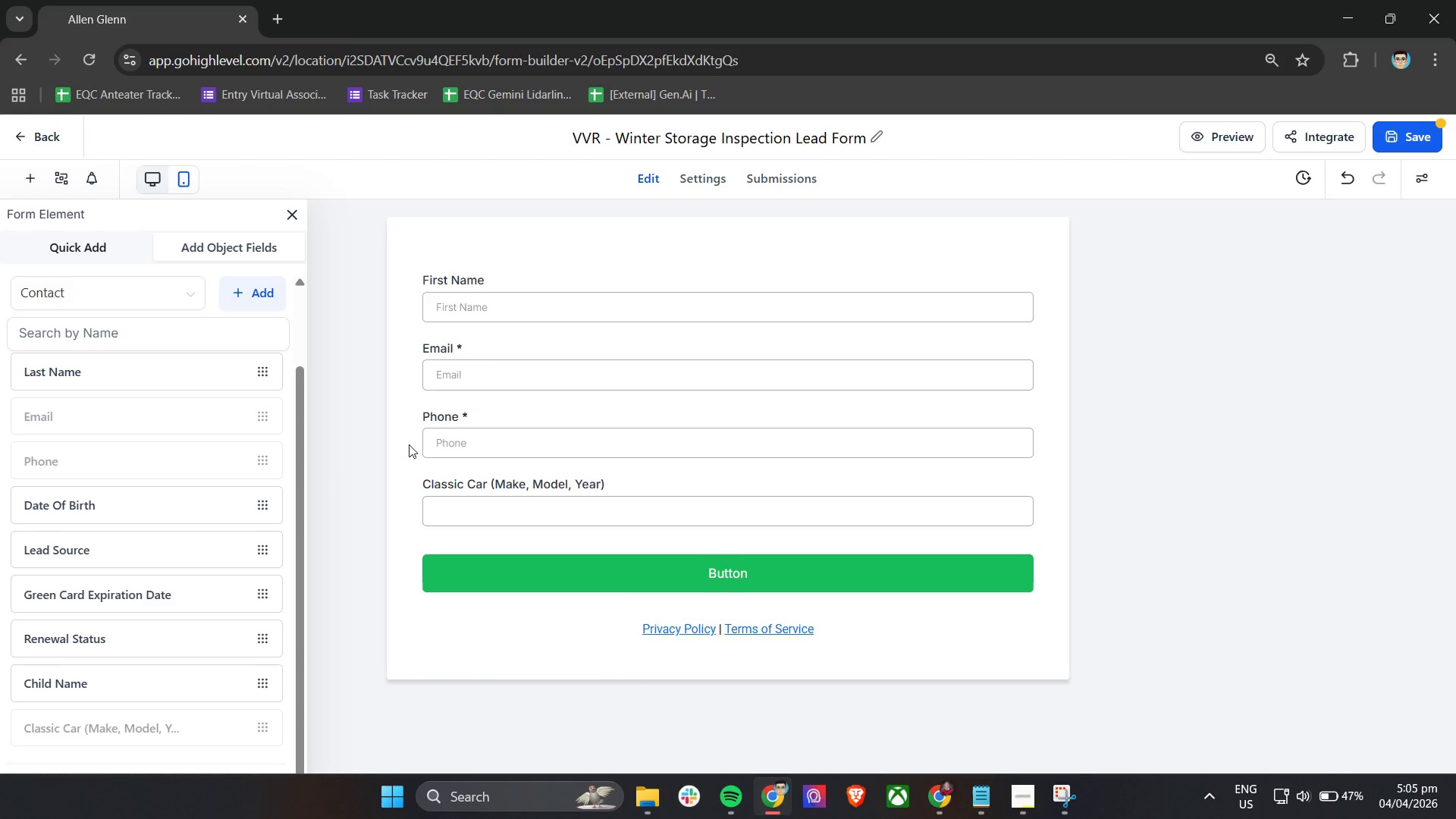 
wait(19.86)
 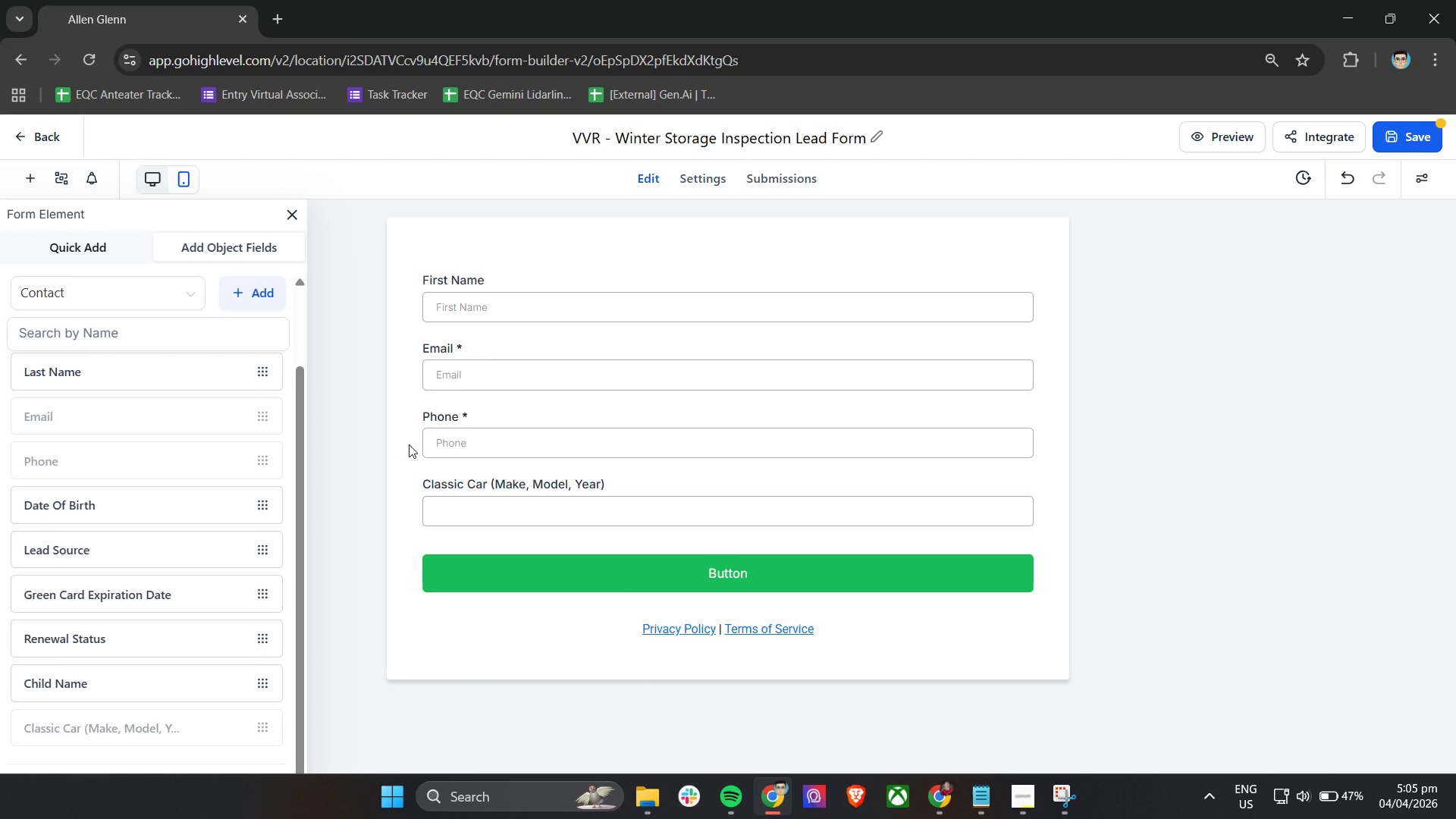 
left_click([404, 477])
 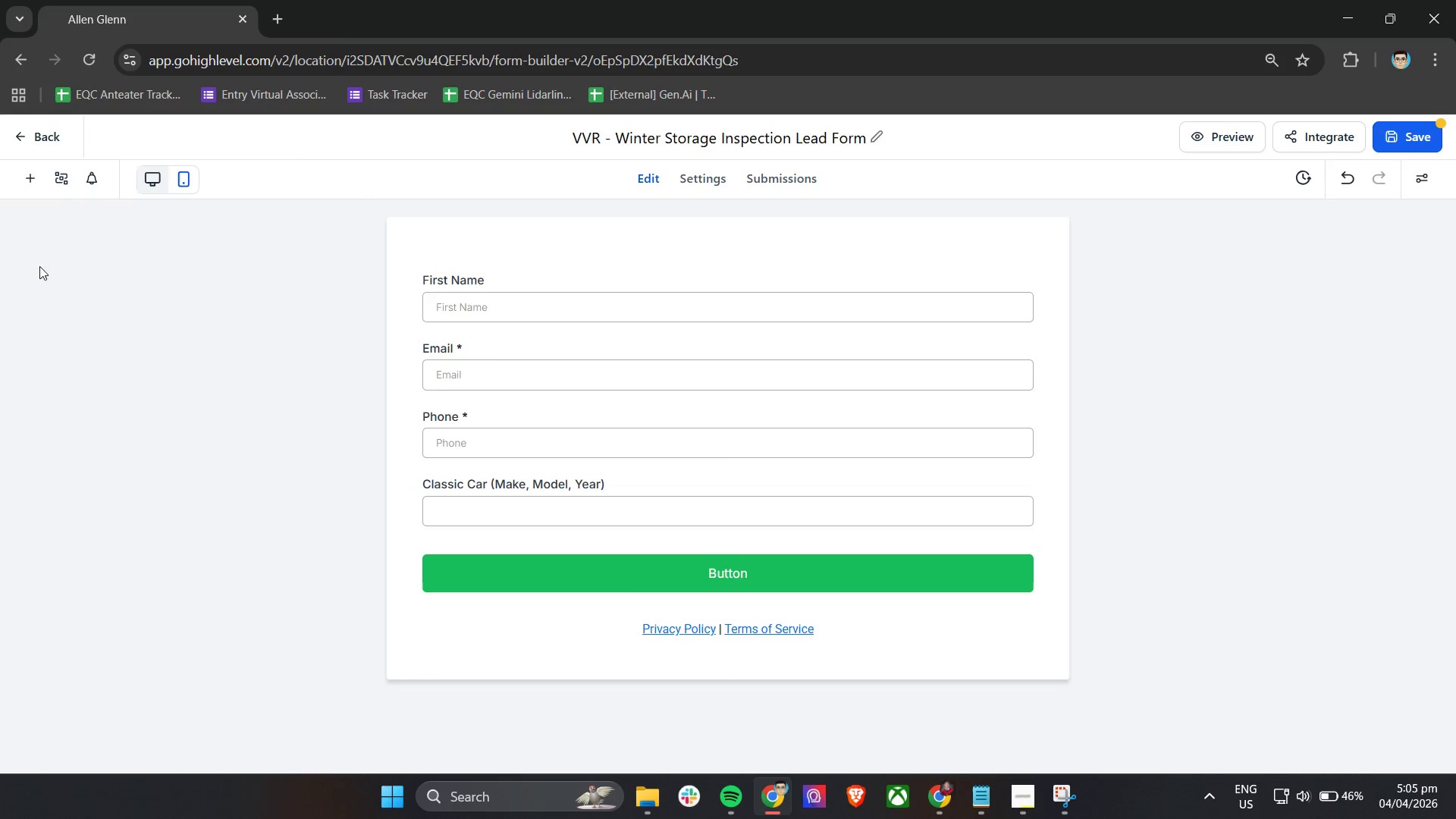 
left_click([443, 528])
 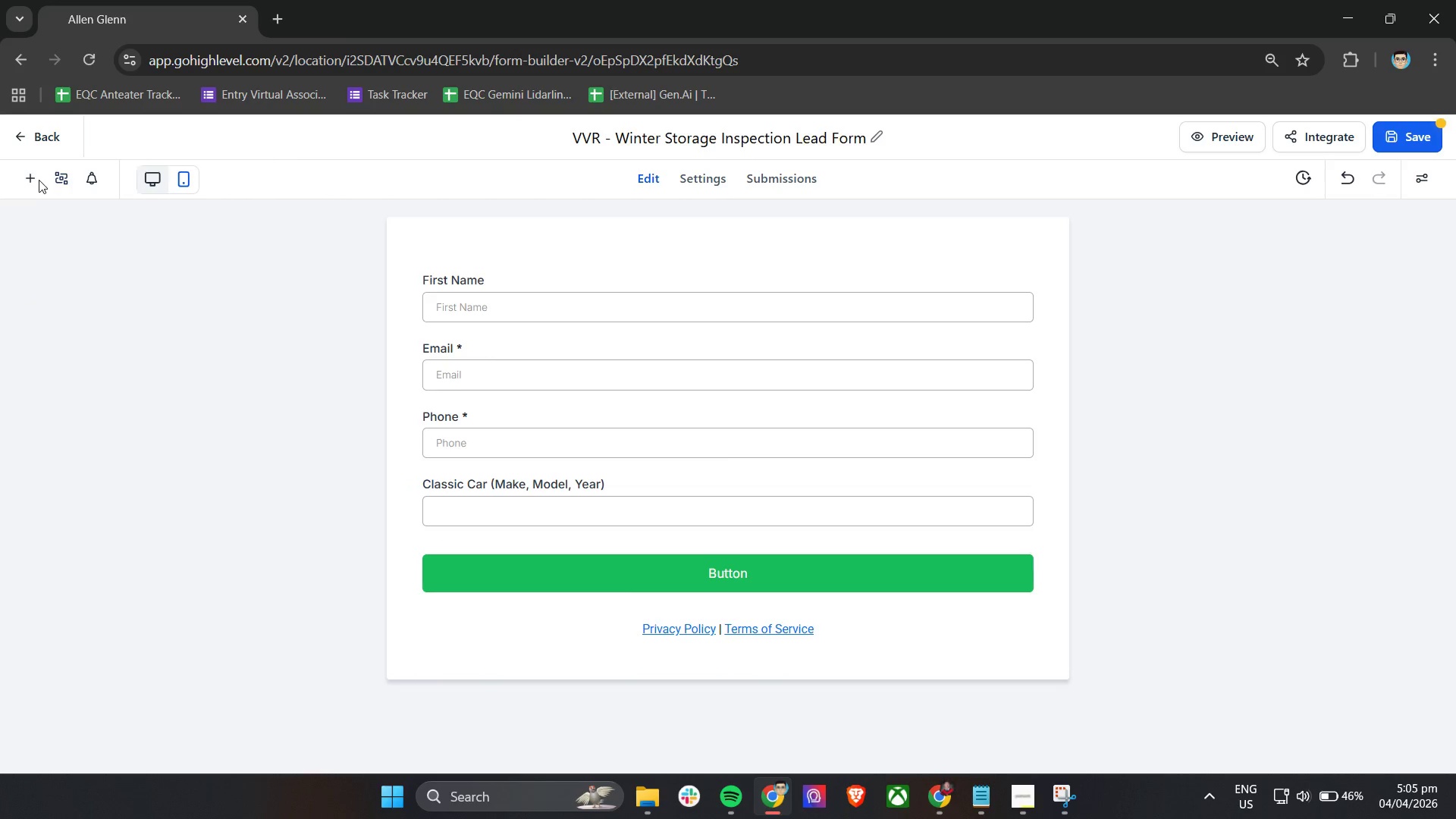 
left_click([32, 178])
 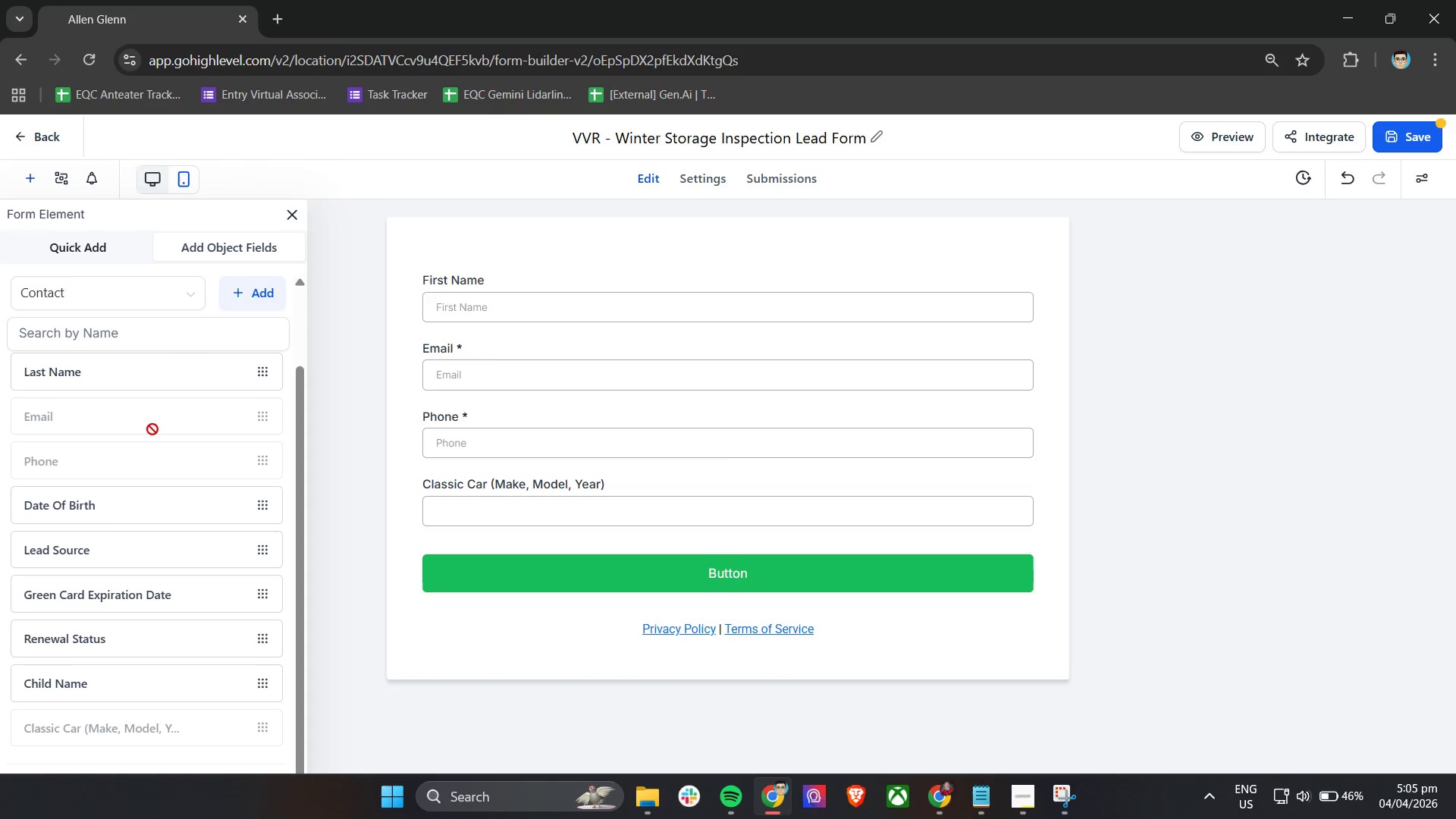 
left_click([90, 236])
 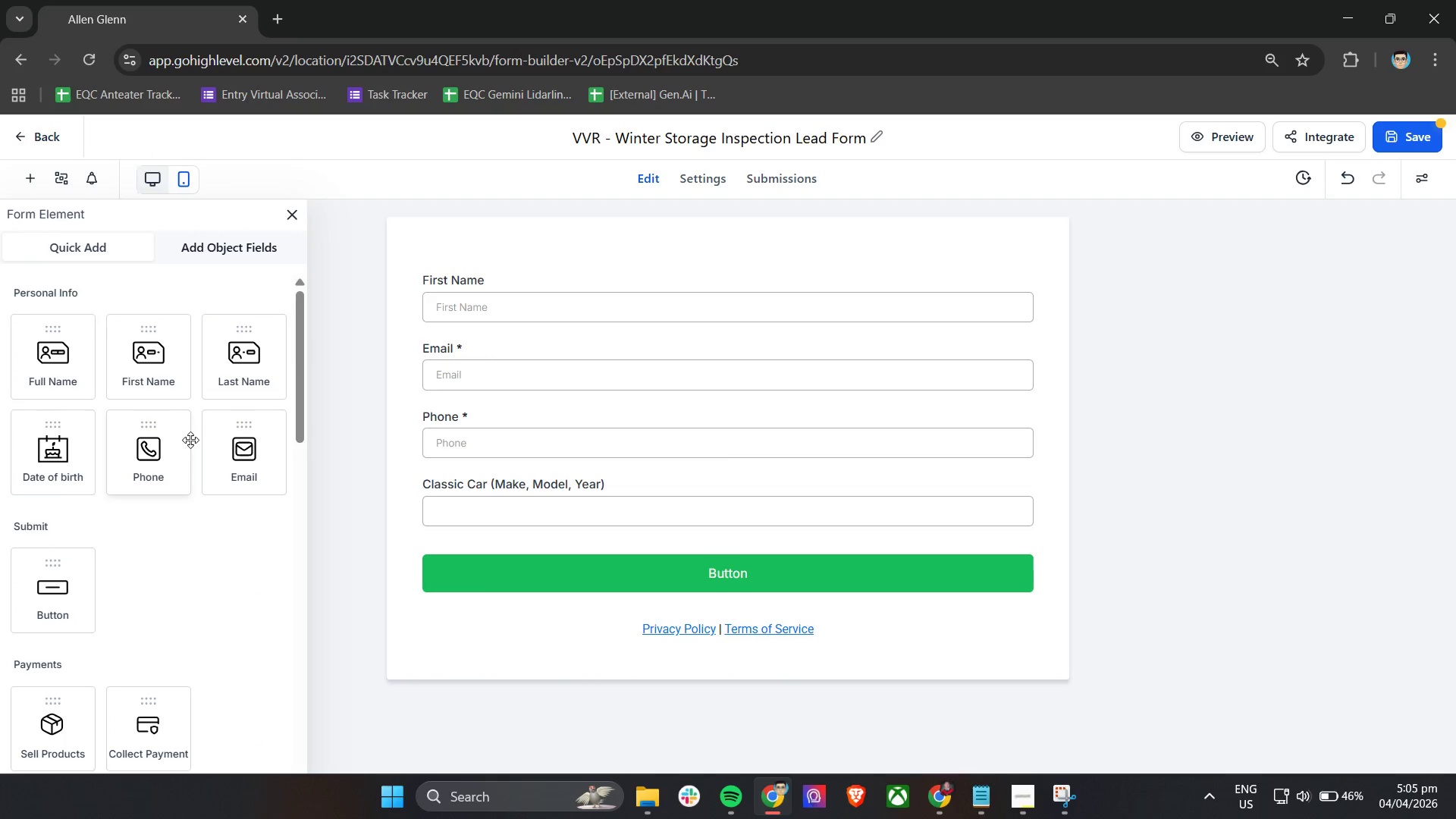 
scroll: coordinate [197, 436], scroll_direction: down, amount: 8.0
 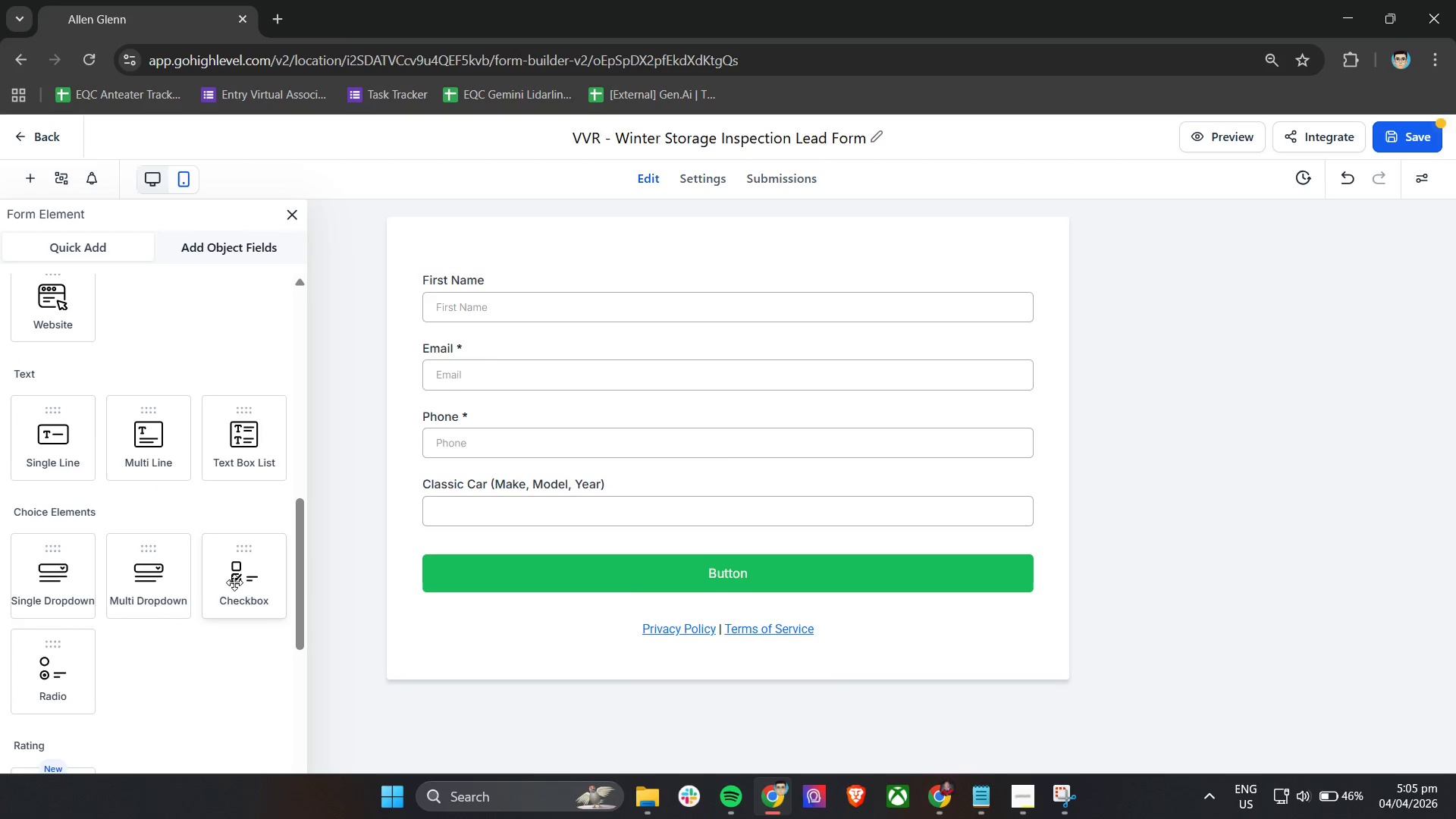 
left_click_drag(start_coordinate=[246, 598], to_coordinate=[476, 556])
 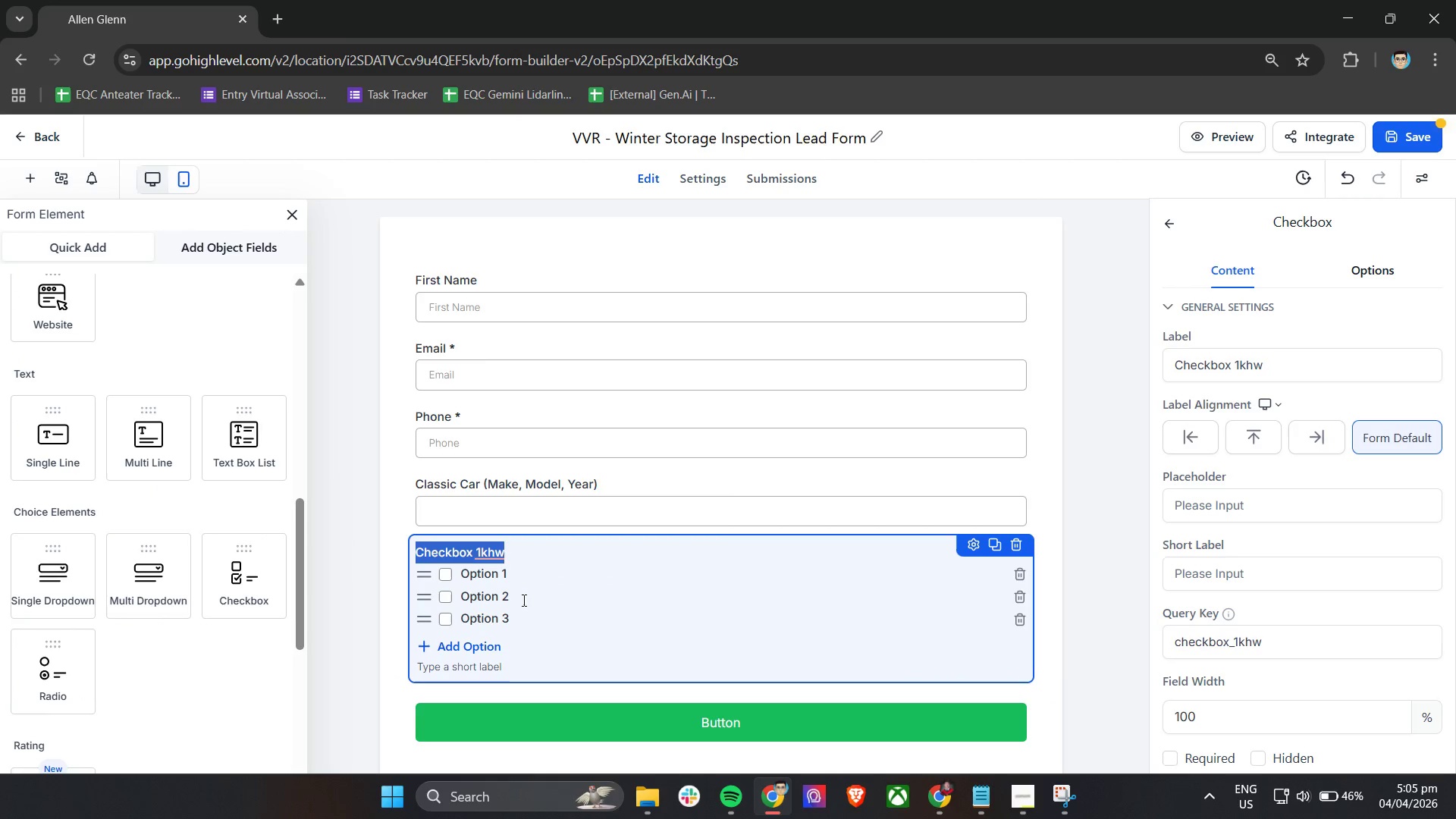 
wait(6.5)
 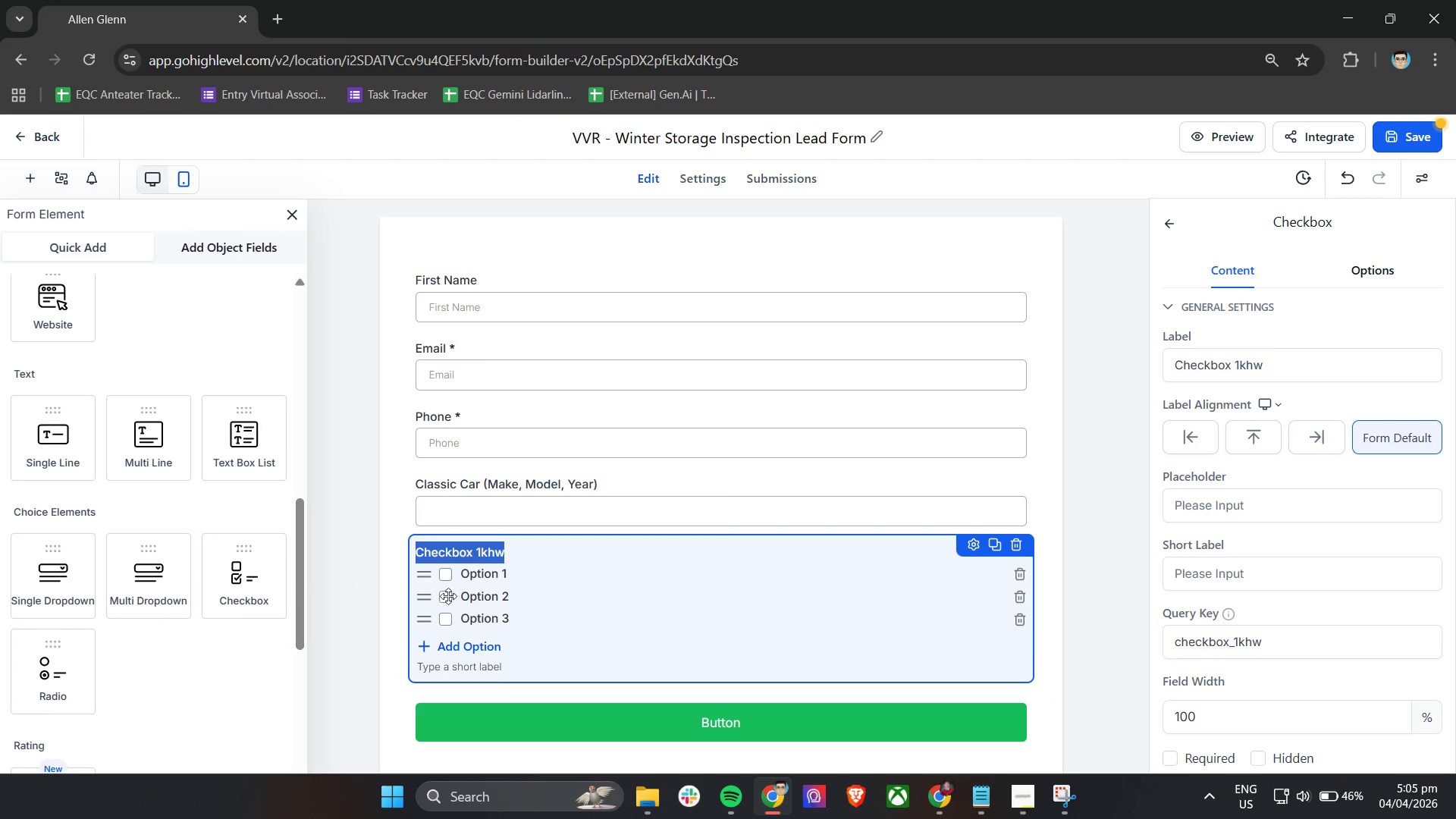 
double_click([485, 557])
 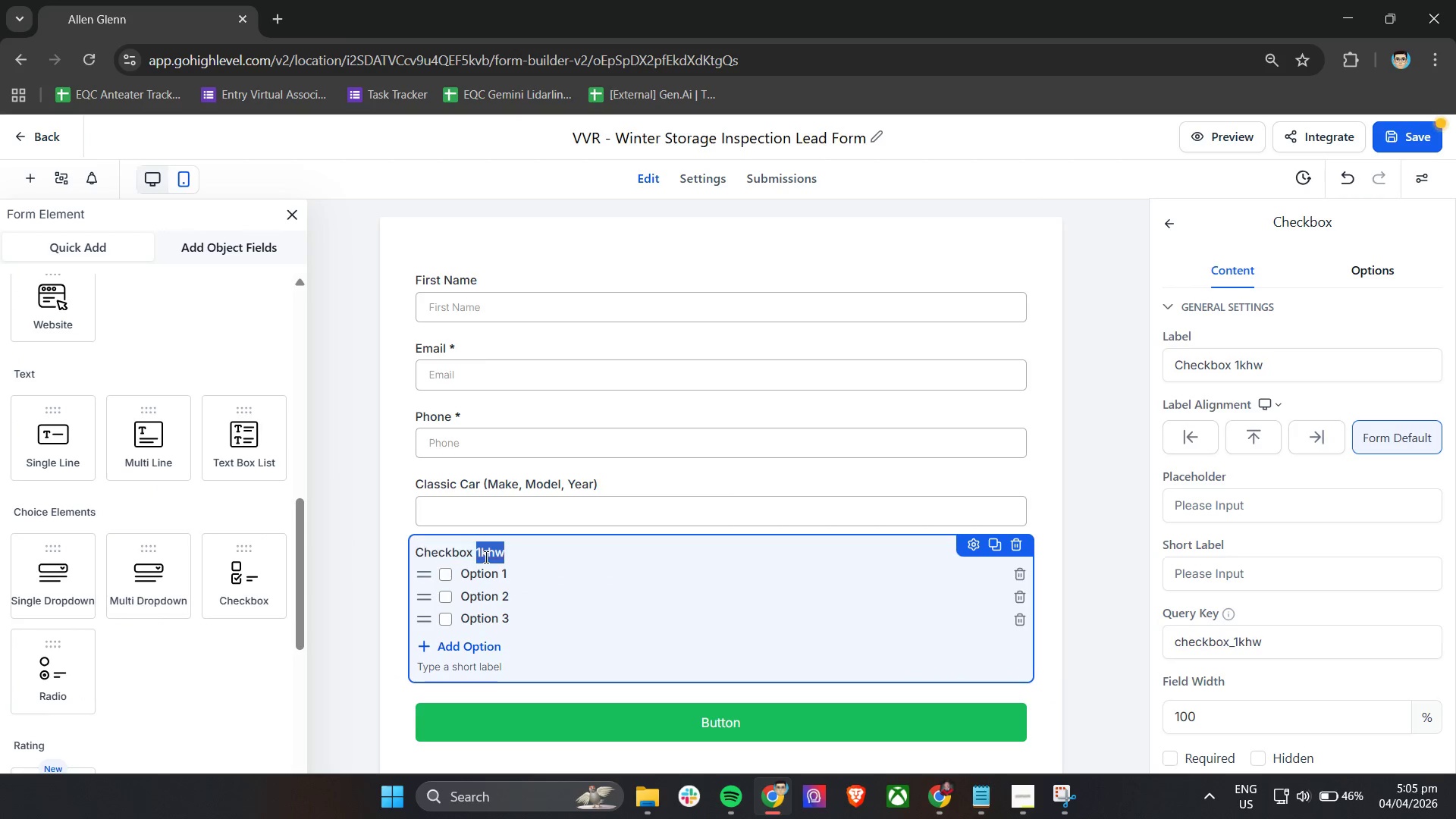 
triple_click([485, 557])
 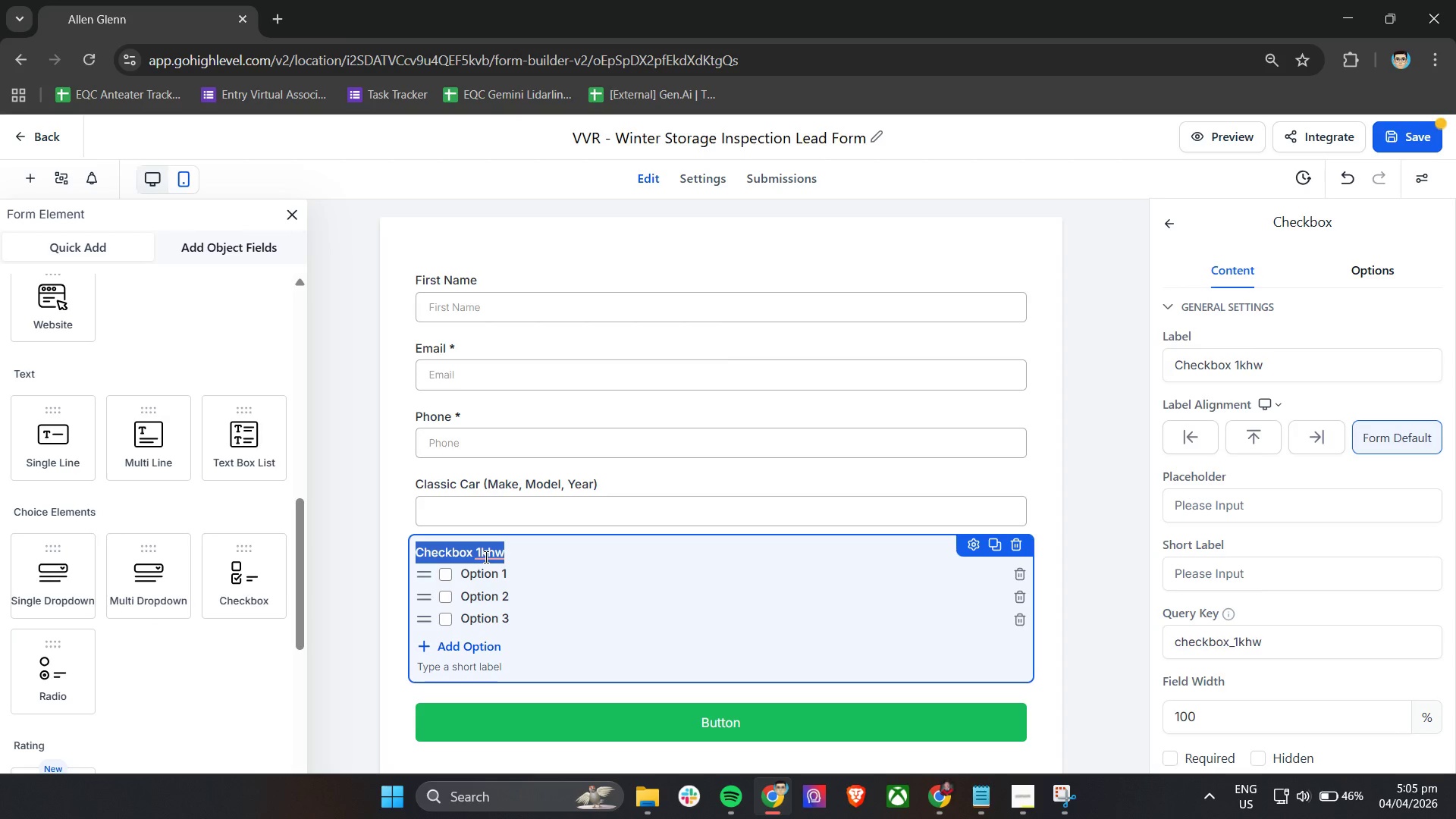 
scroll: coordinate [111, 549], scroll_direction: down, amount: 7.0
 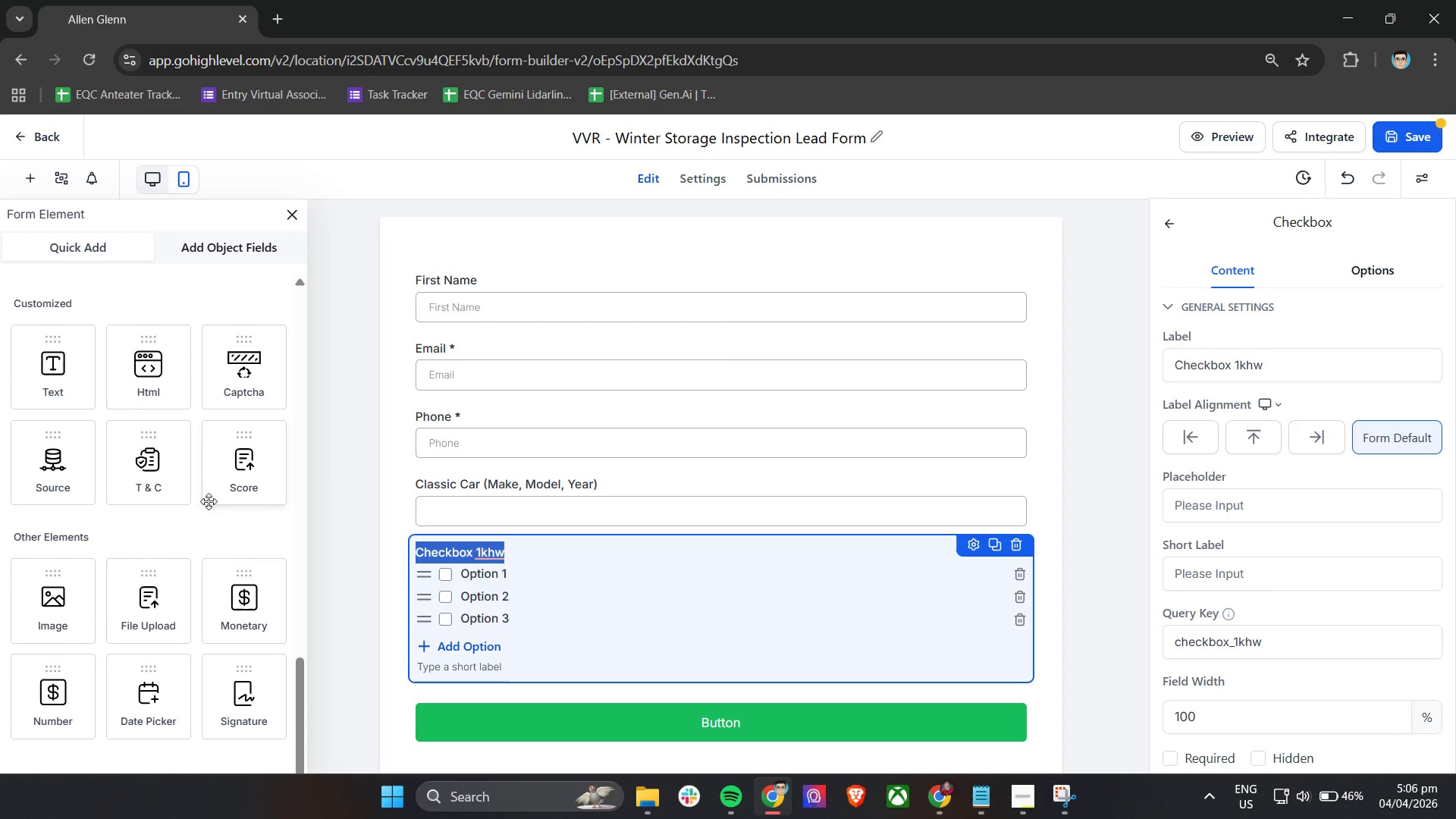 
scroll: coordinate [69, 527], scroll_direction: up, amount: 3.0
 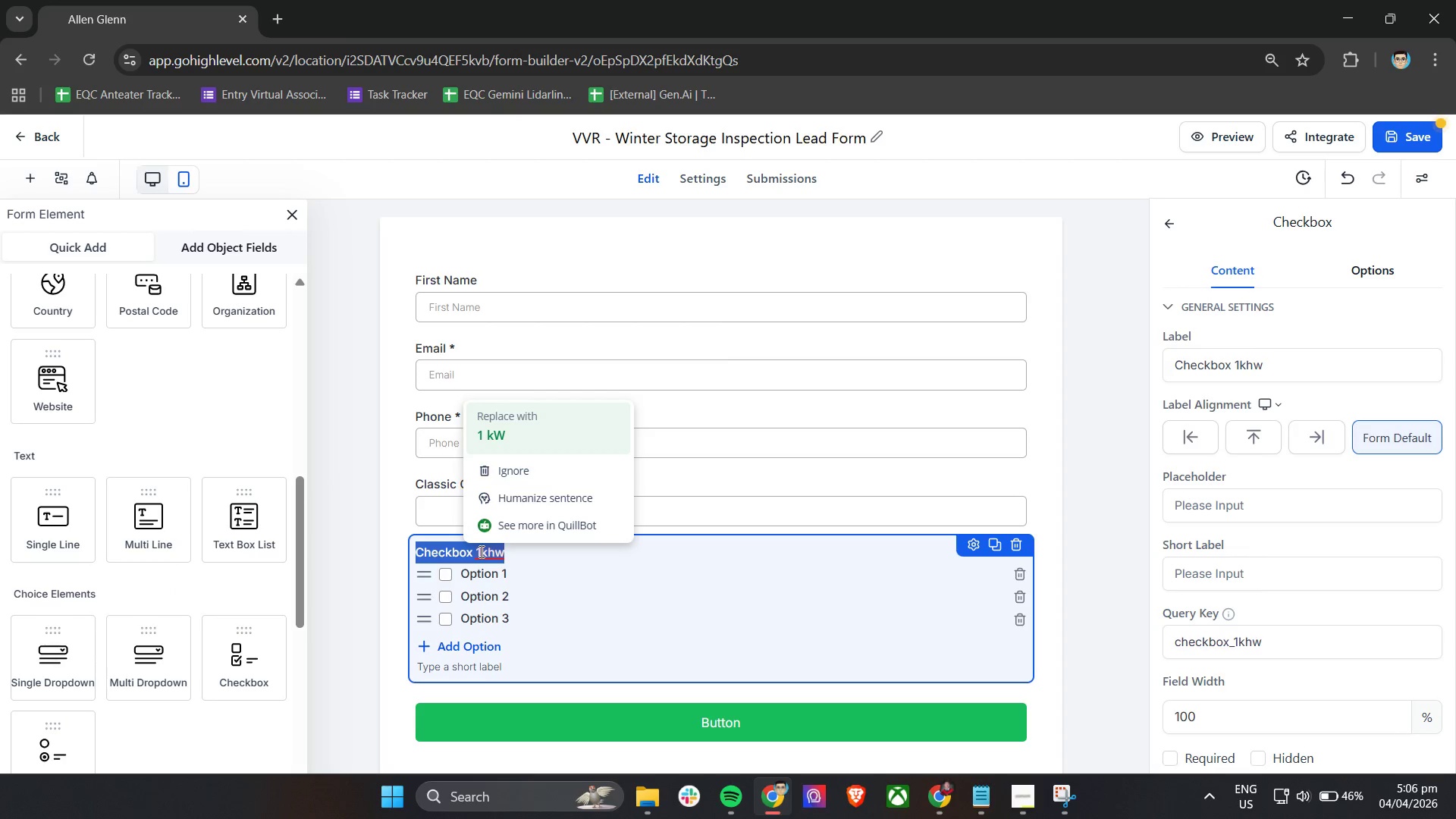 
type(In)
 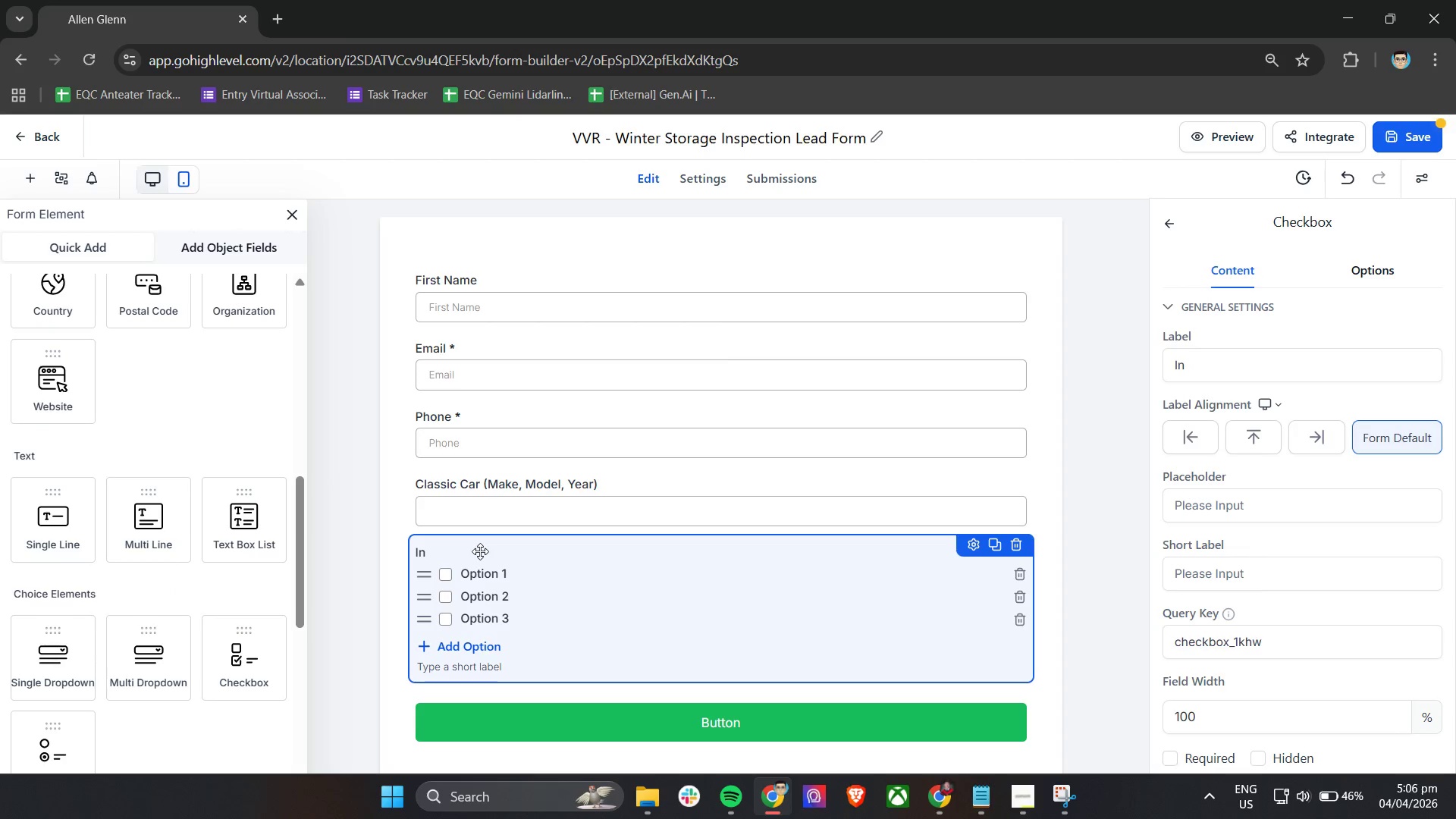 
type(terested in Wind)
key(Backspace)
type(tr Storage Inscp)
key(Backspace)
key(Backspace)
type(pecton)
 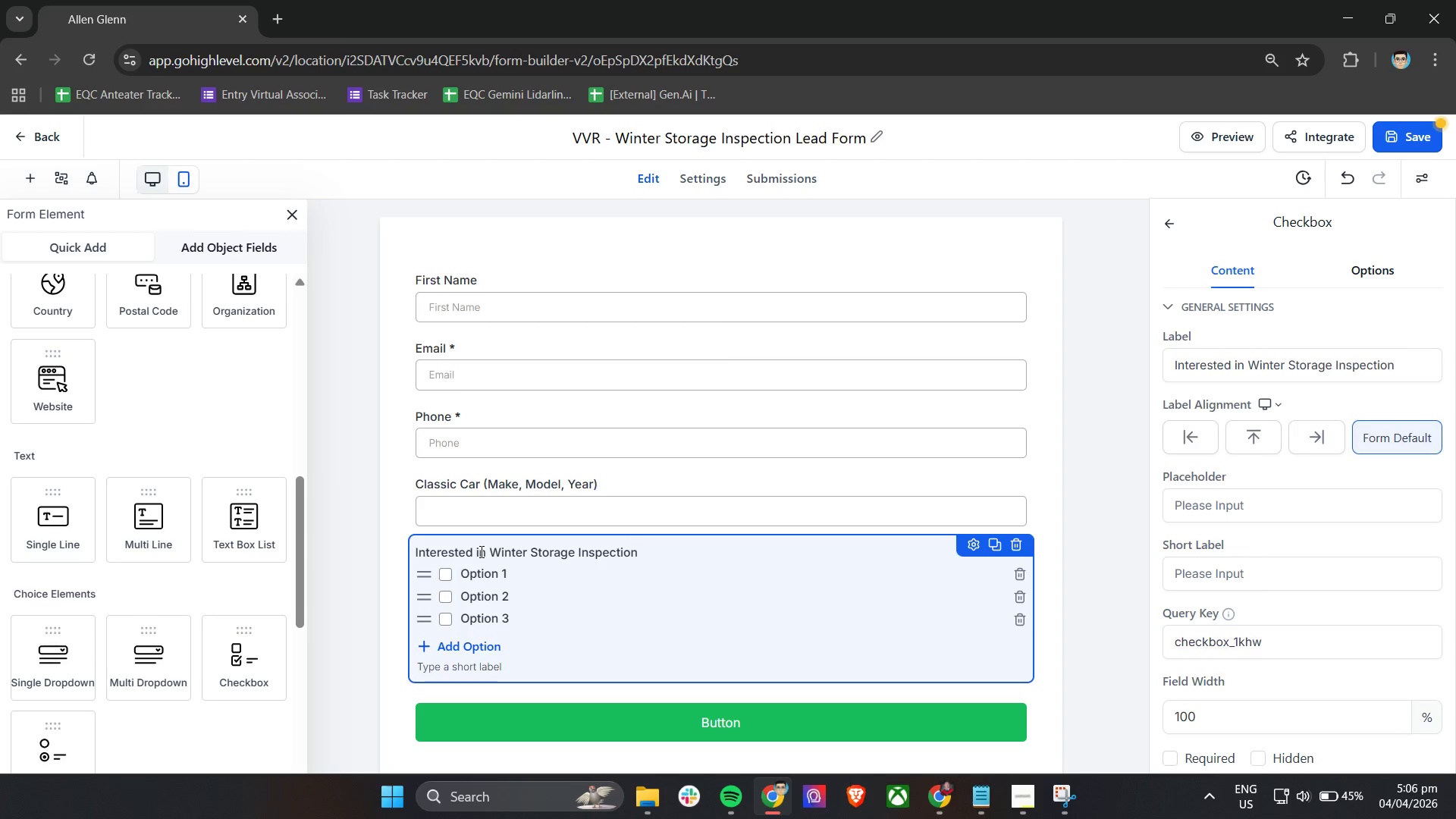 
left_click([474, 579])
 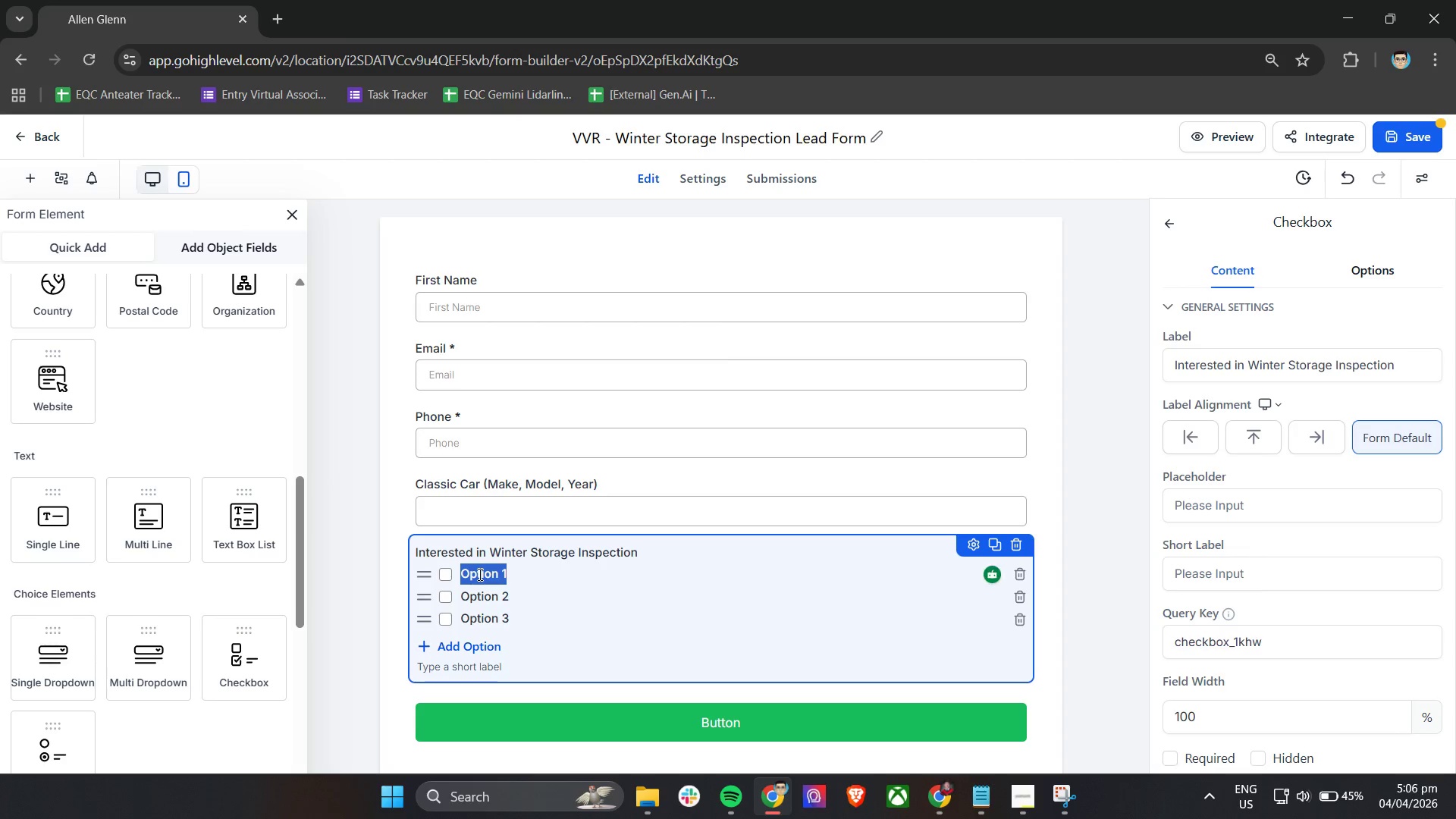 
type(Yes)
 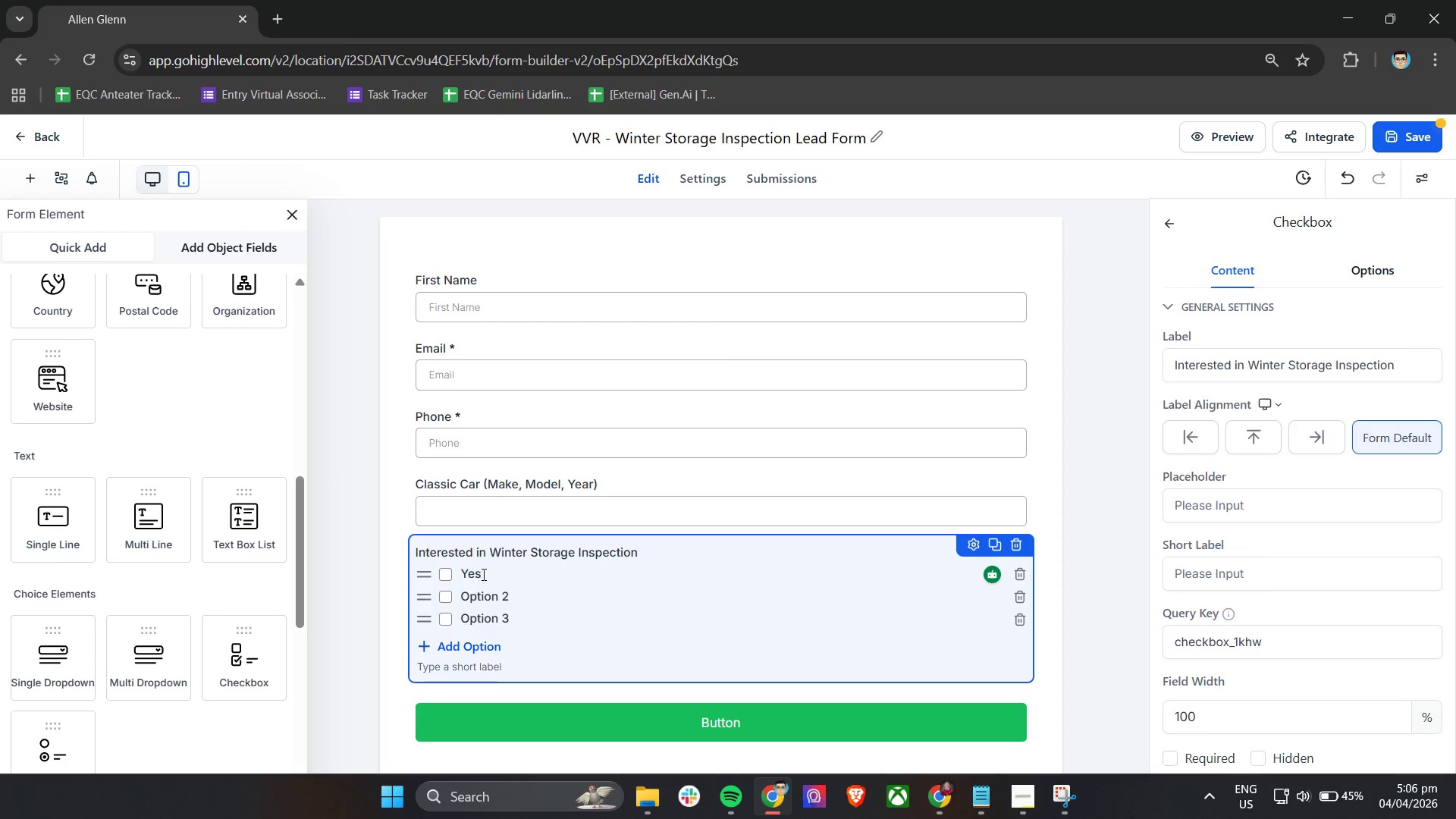 
left_click([486, 598])
 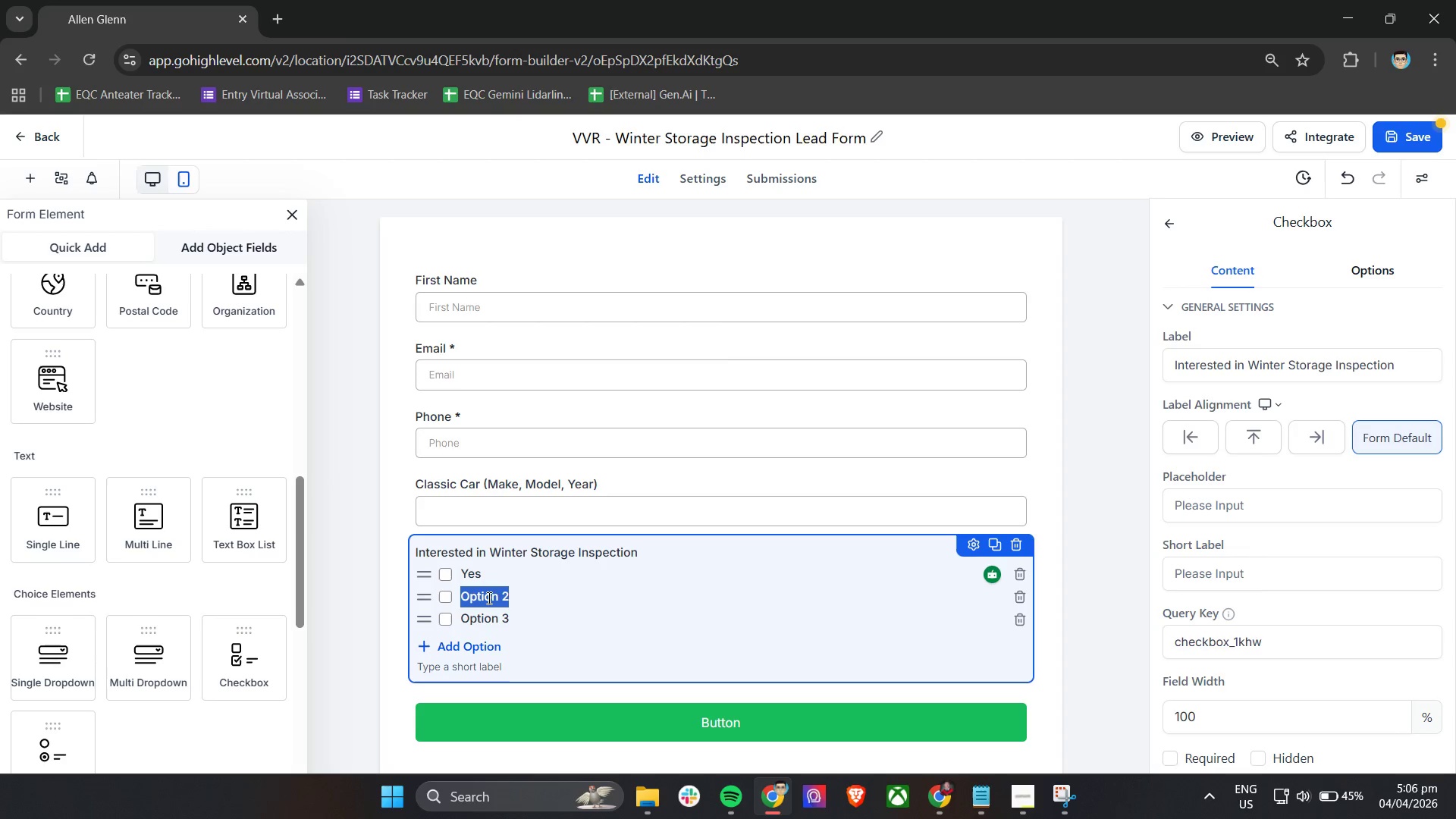 
type(No)
 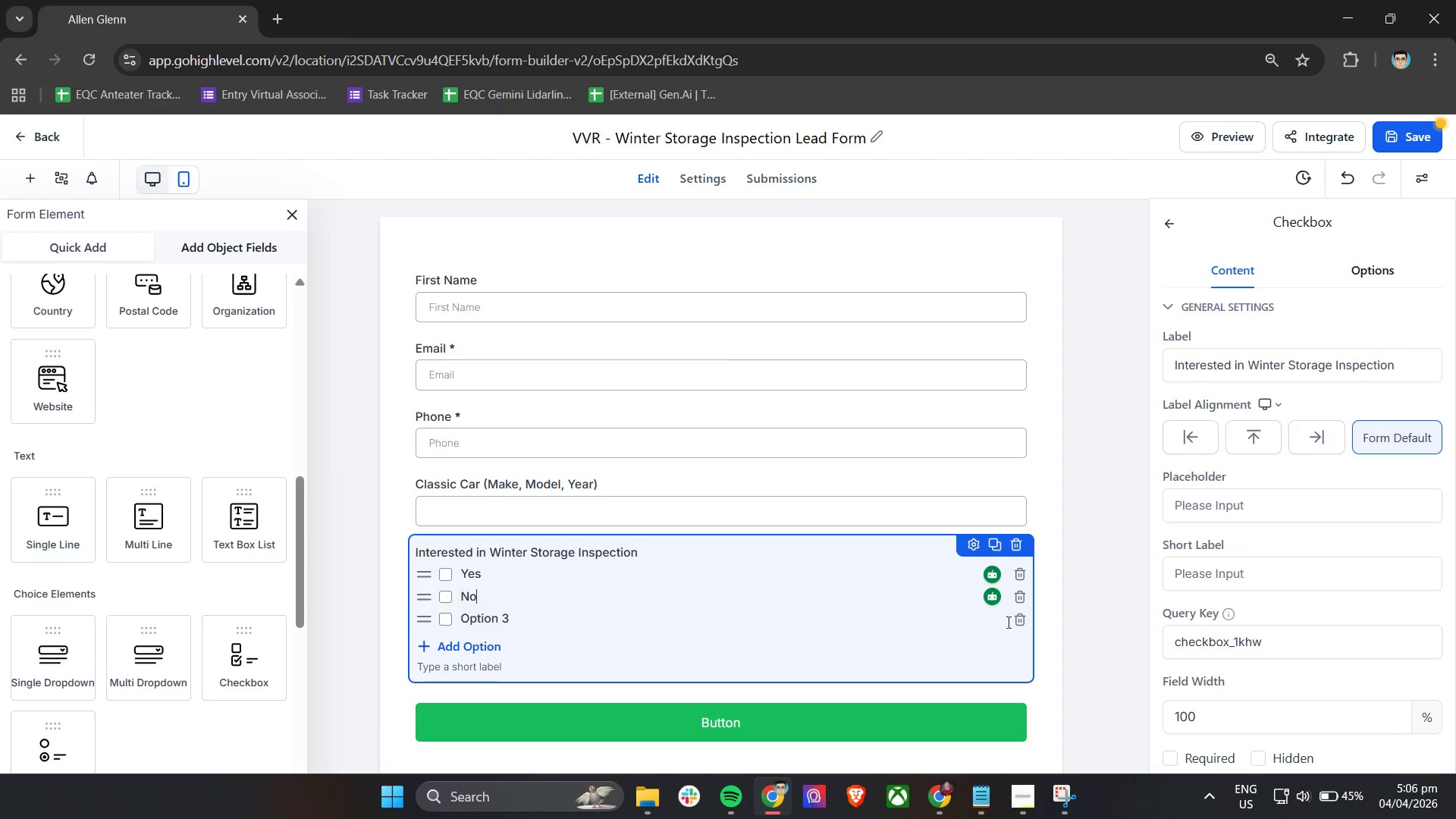 
left_click([1021, 620])
 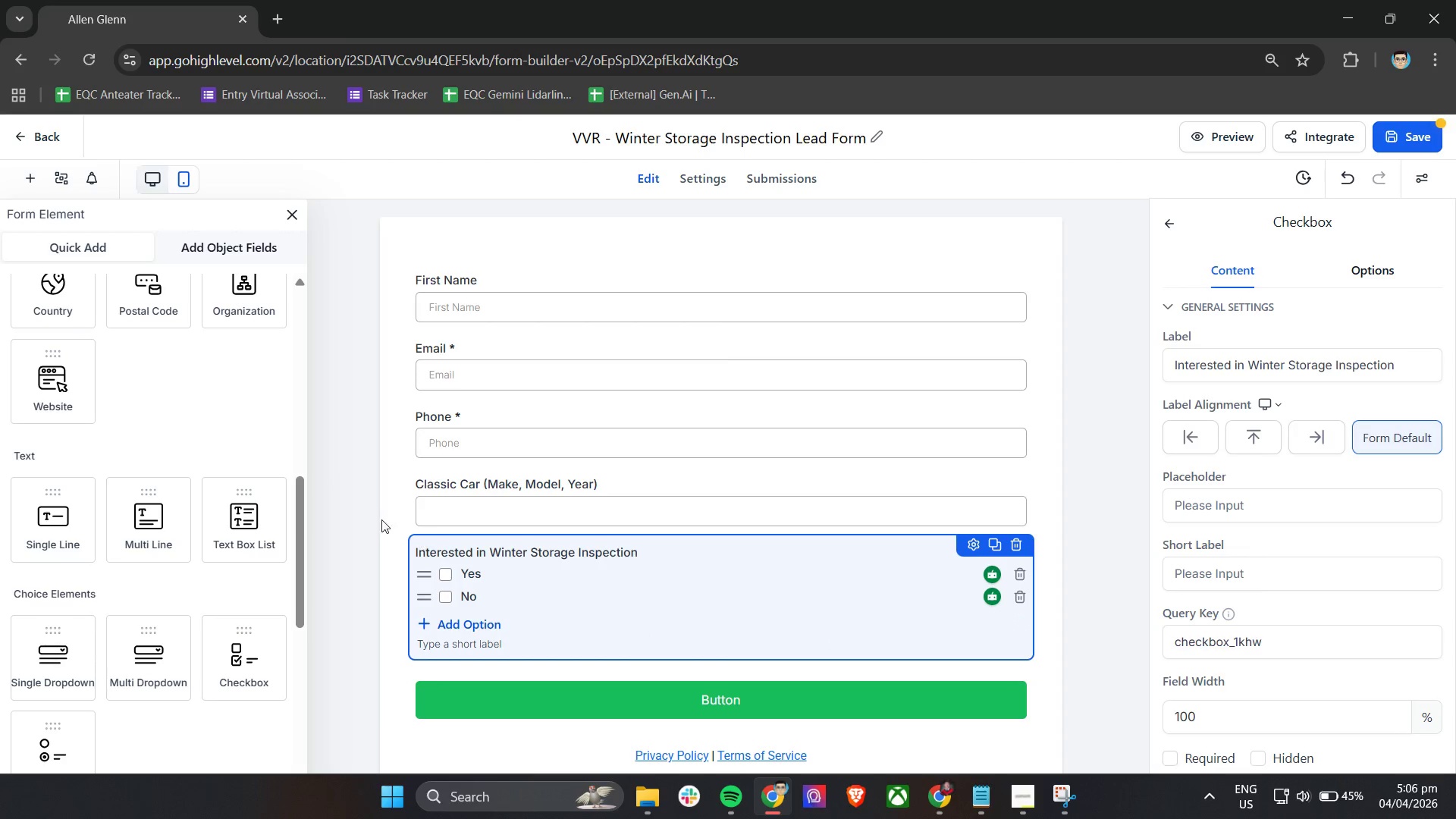 
left_click([392, 511])
 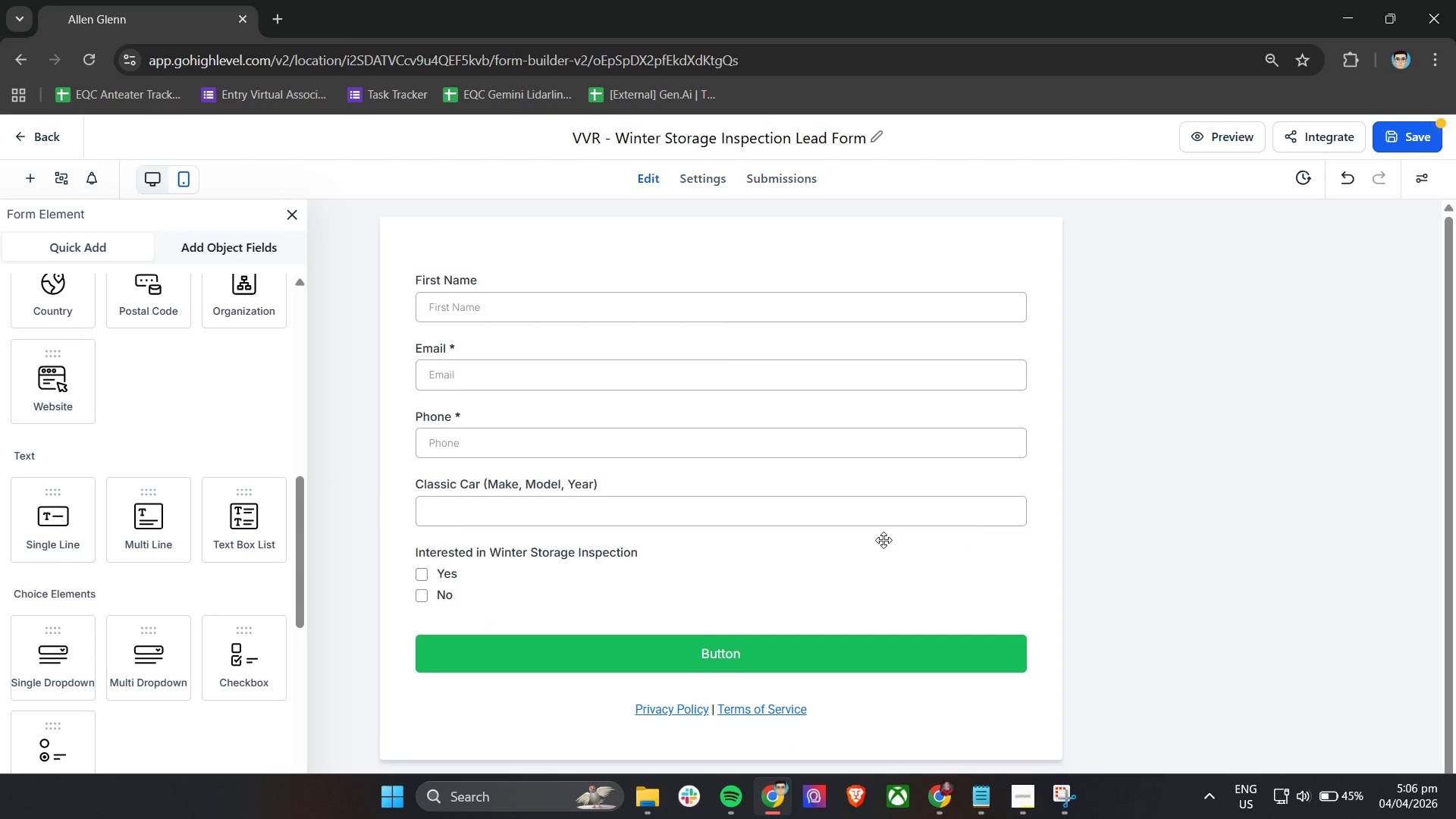 
scroll: coordinate [888, 582], scroll_direction: up, amount: 5.0
 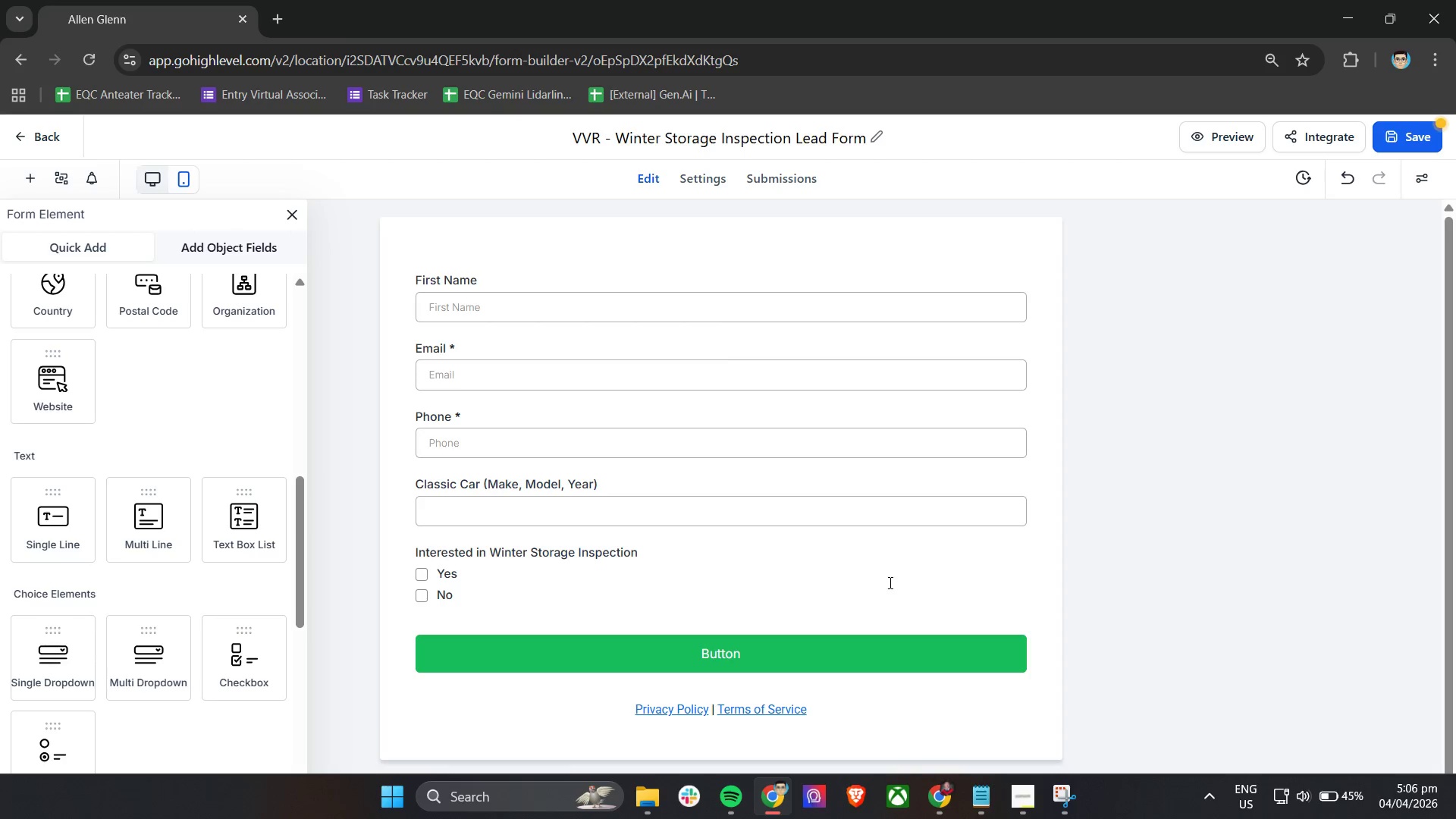 
scroll: coordinate [884, 588], scroll_direction: down, amount: 4.0
 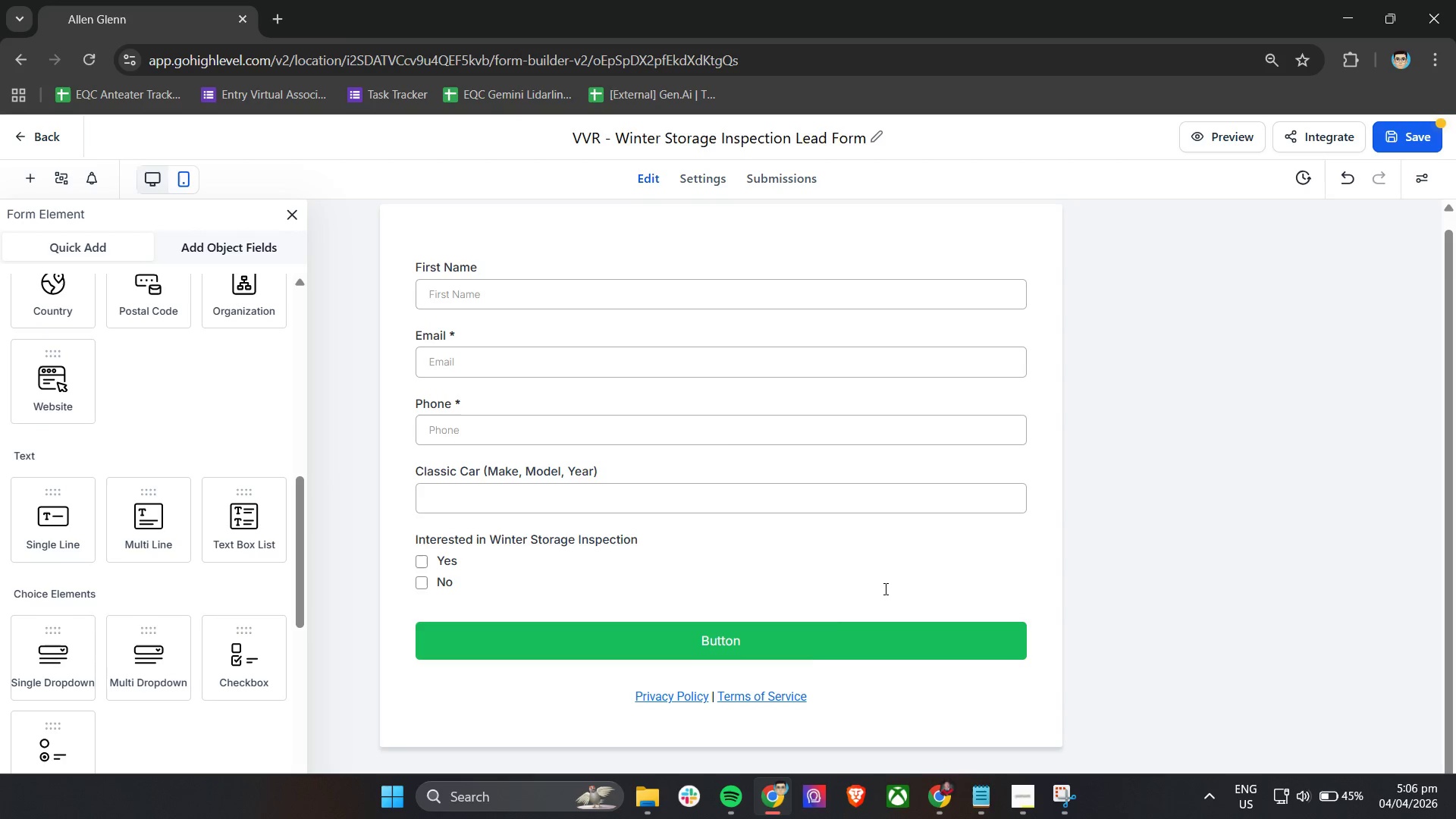 
left_click([848, 702])
 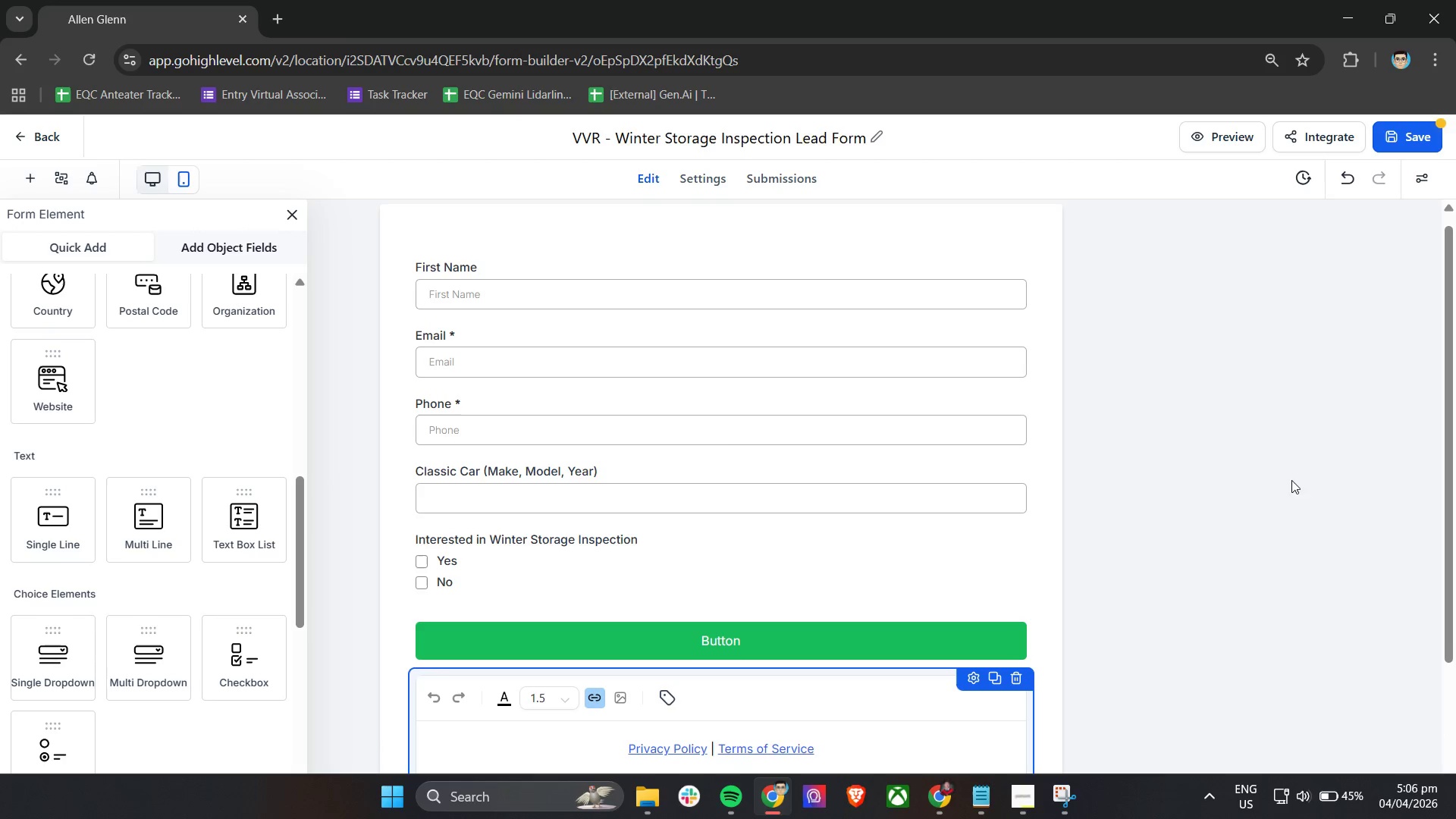 
left_click([1315, 474])
 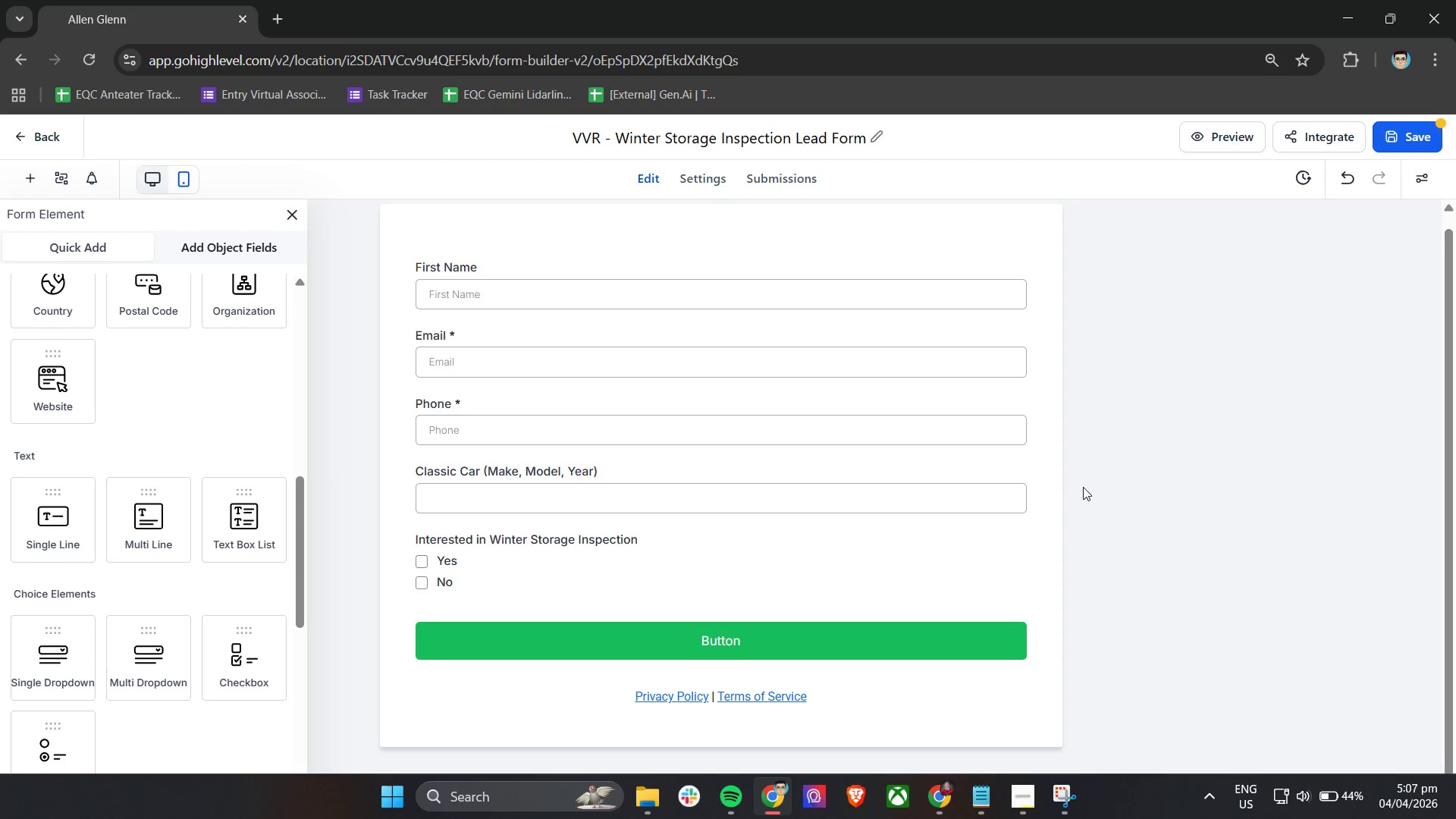 
wait(36.69)
 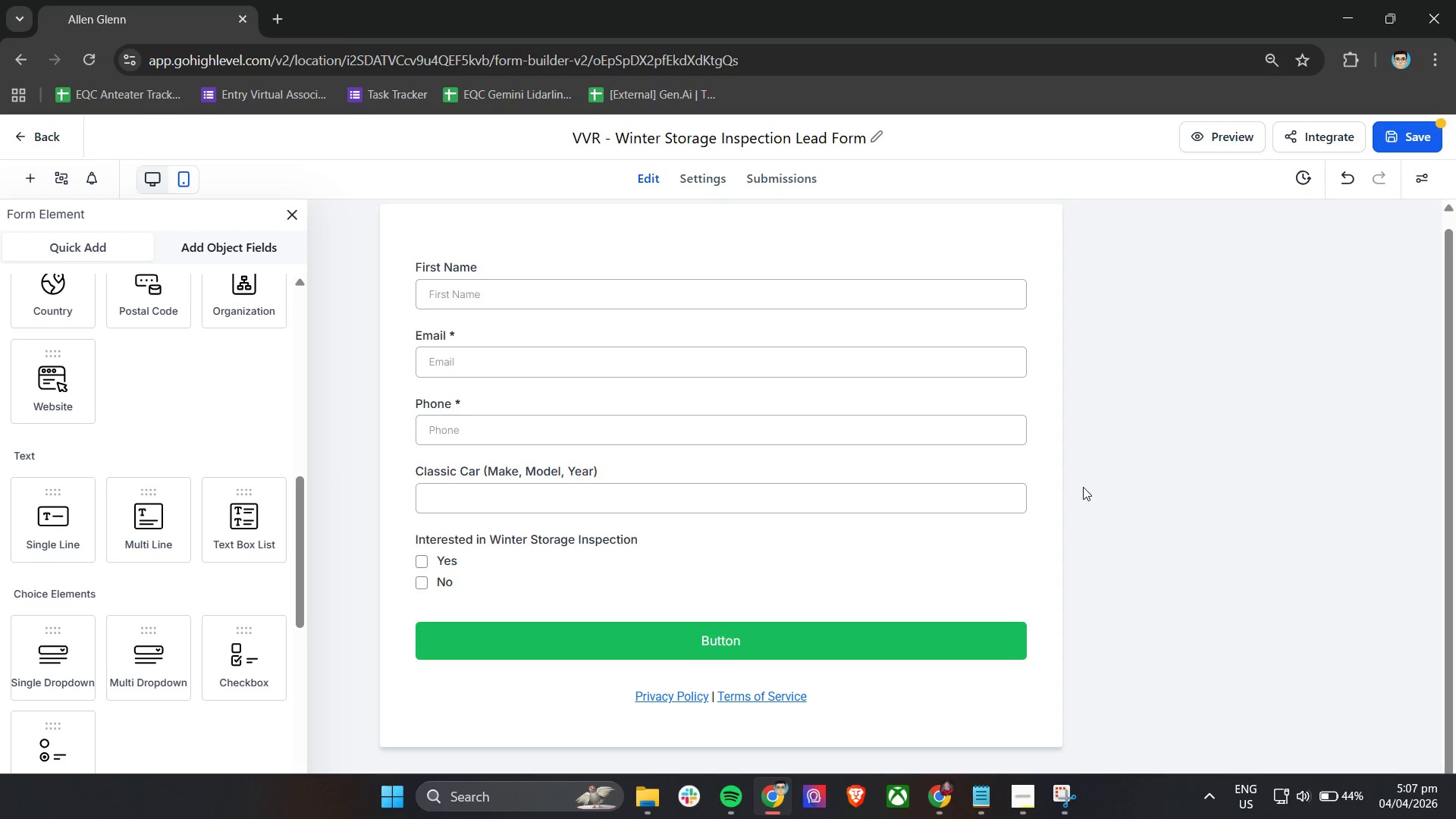 
scroll: coordinate [786, 473], scroll_direction: down, amount: 2.0
 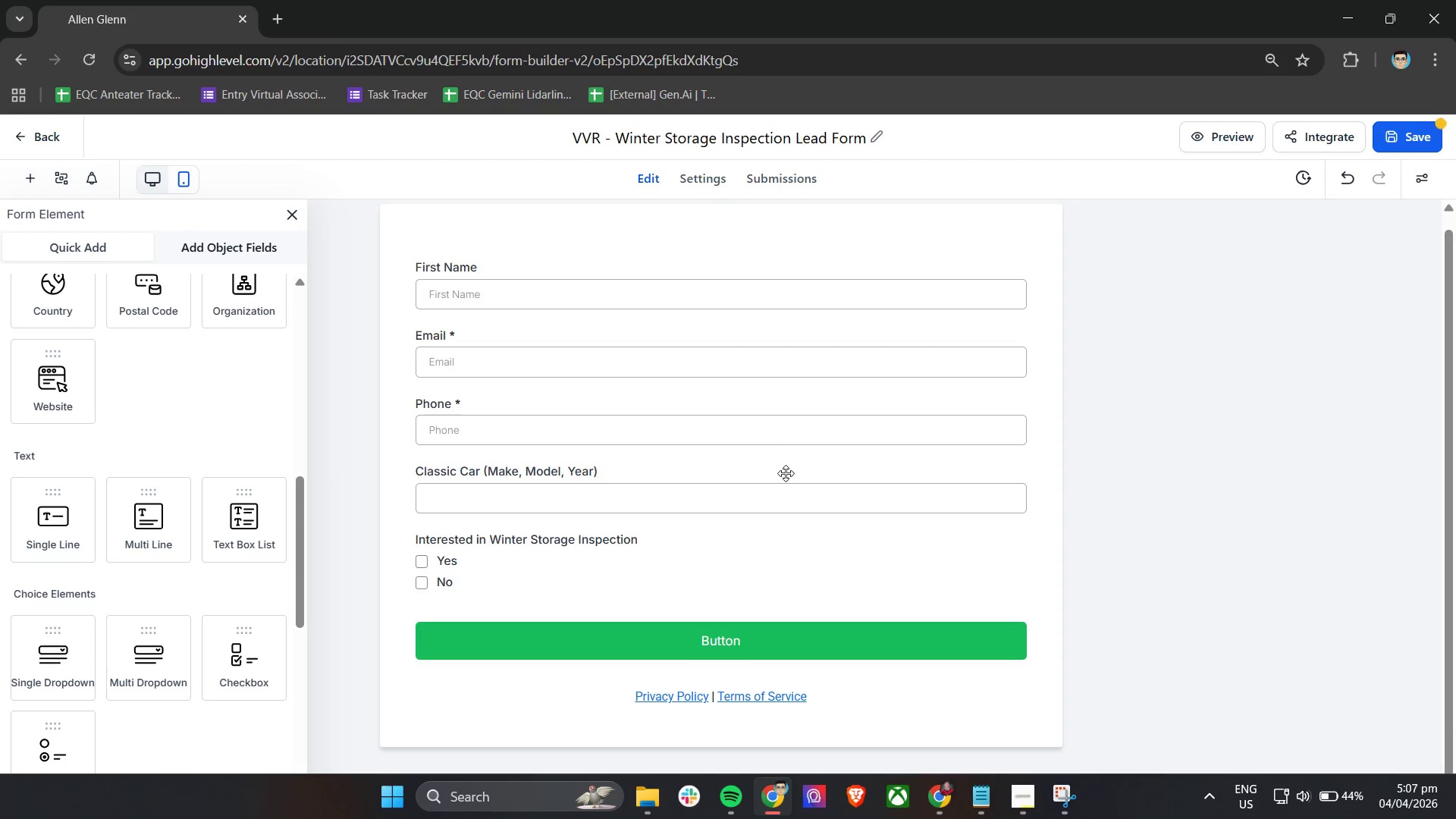 
left_click([538, 238])
 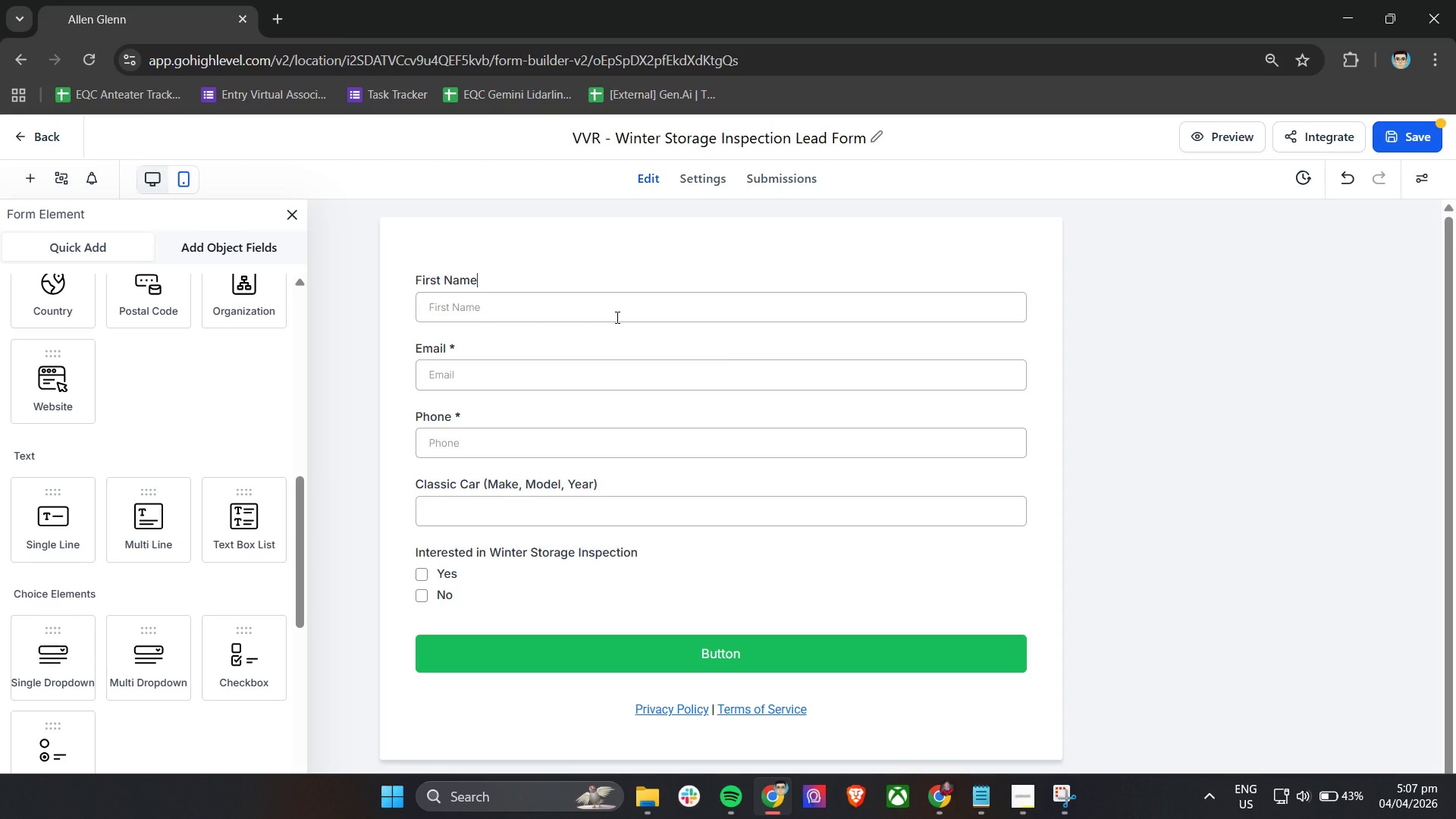 
scroll: coordinate [639, 423], scroll_direction: up, amount: 6.0
 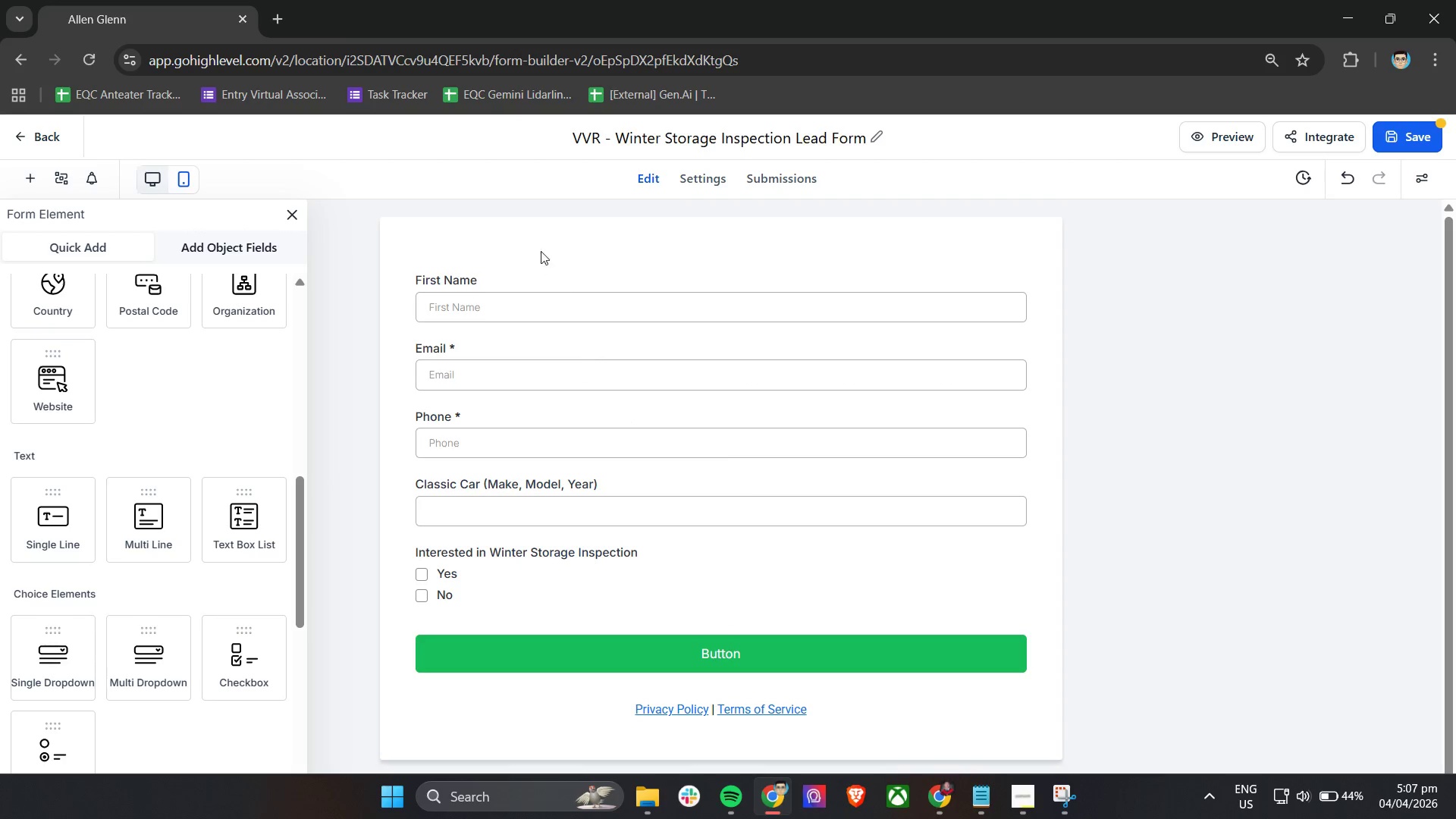 
wait(16.84)
 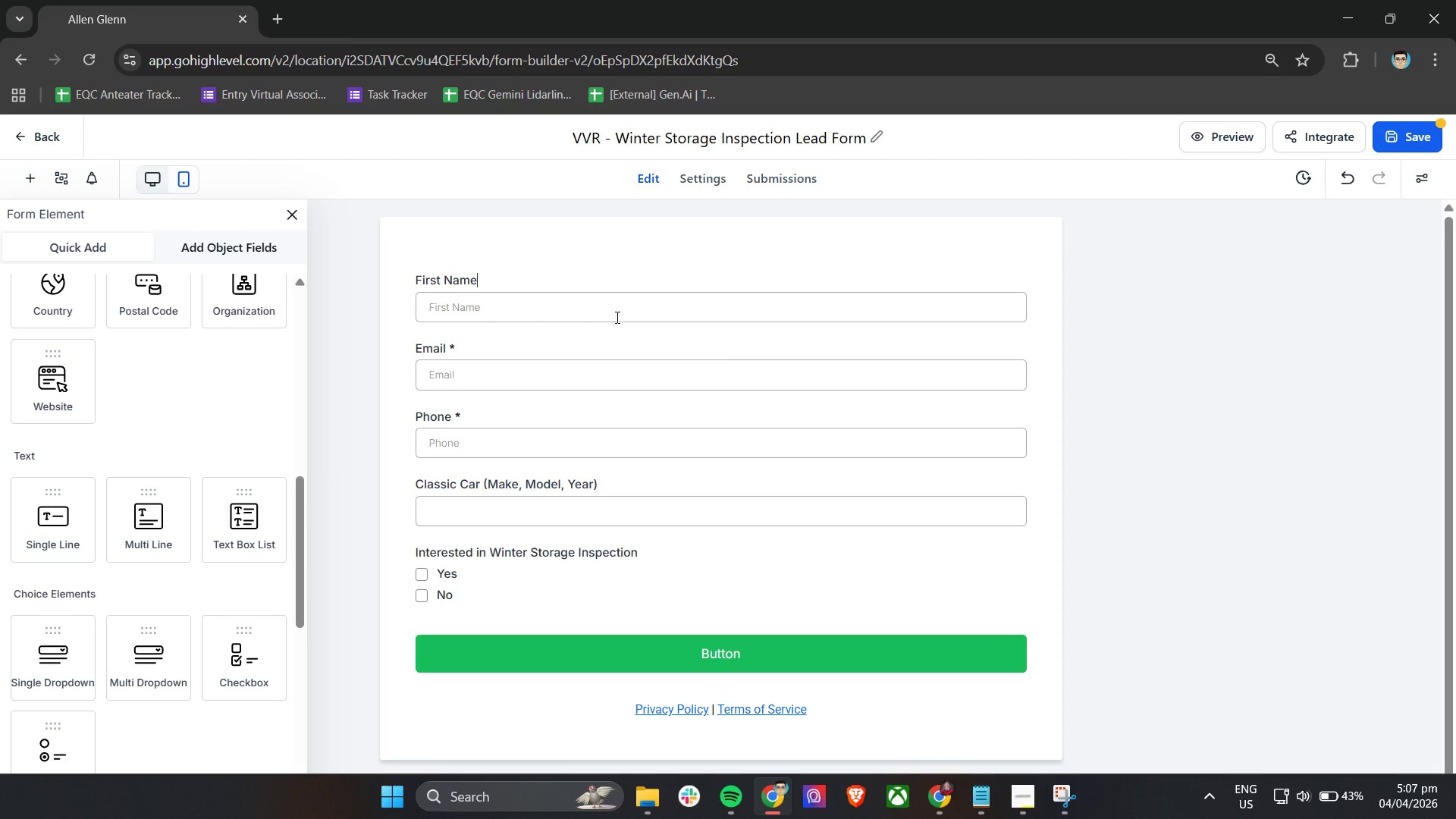 
left_click([535, 590])
 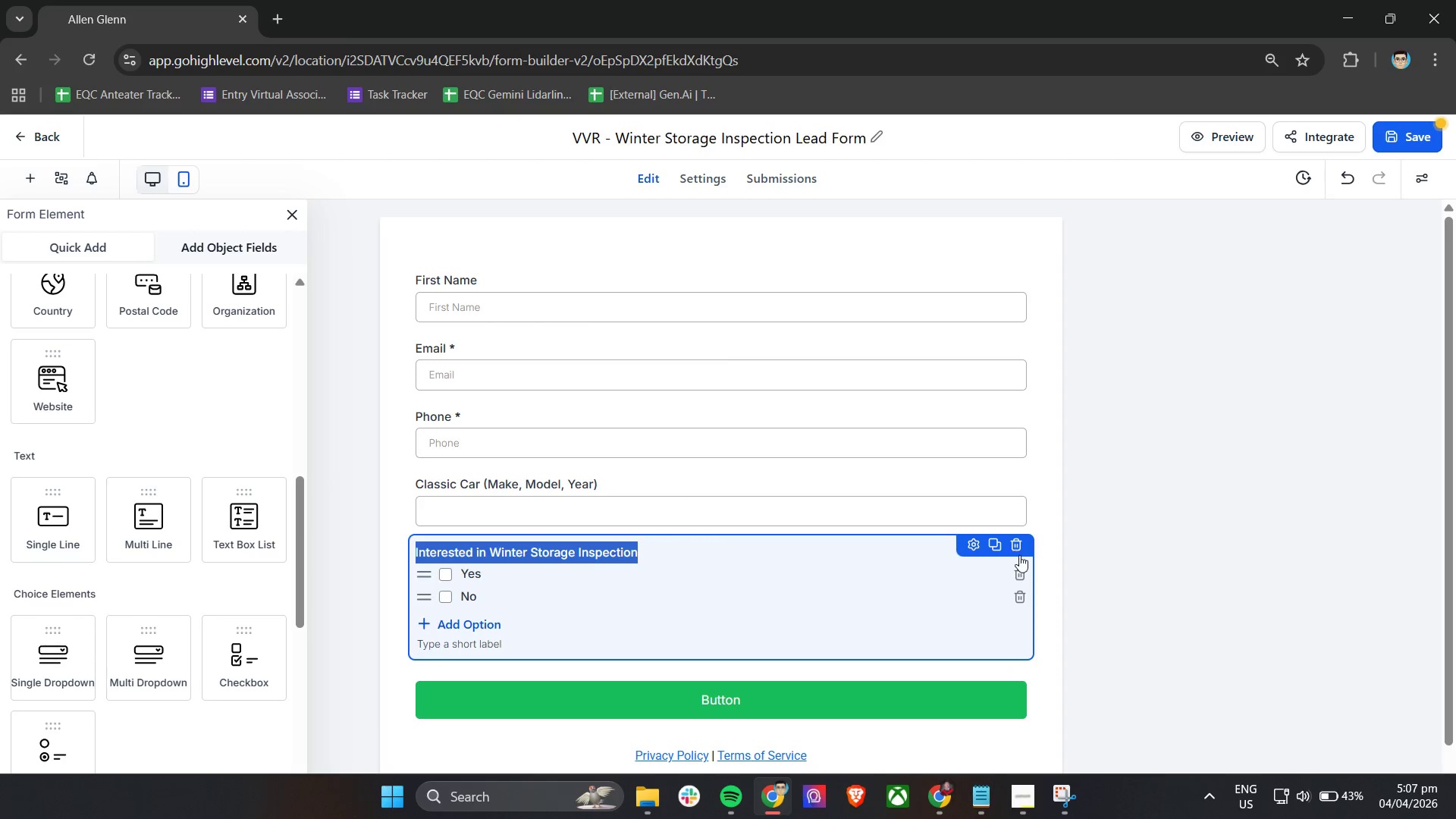 
left_click([1022, 551])
 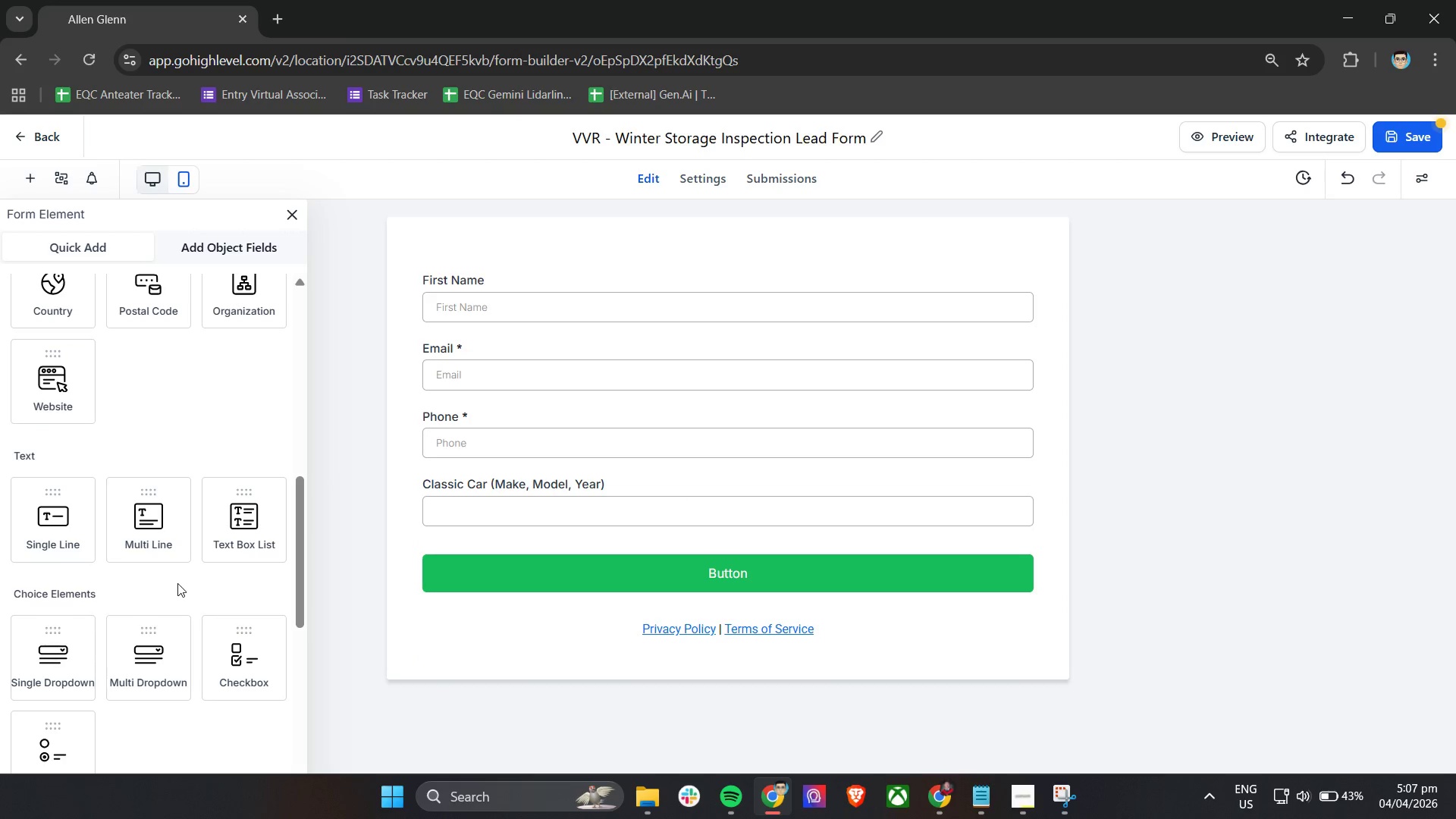 
scroll: coordinate [177, 583], scroll_direction: down, amount: 4.0
 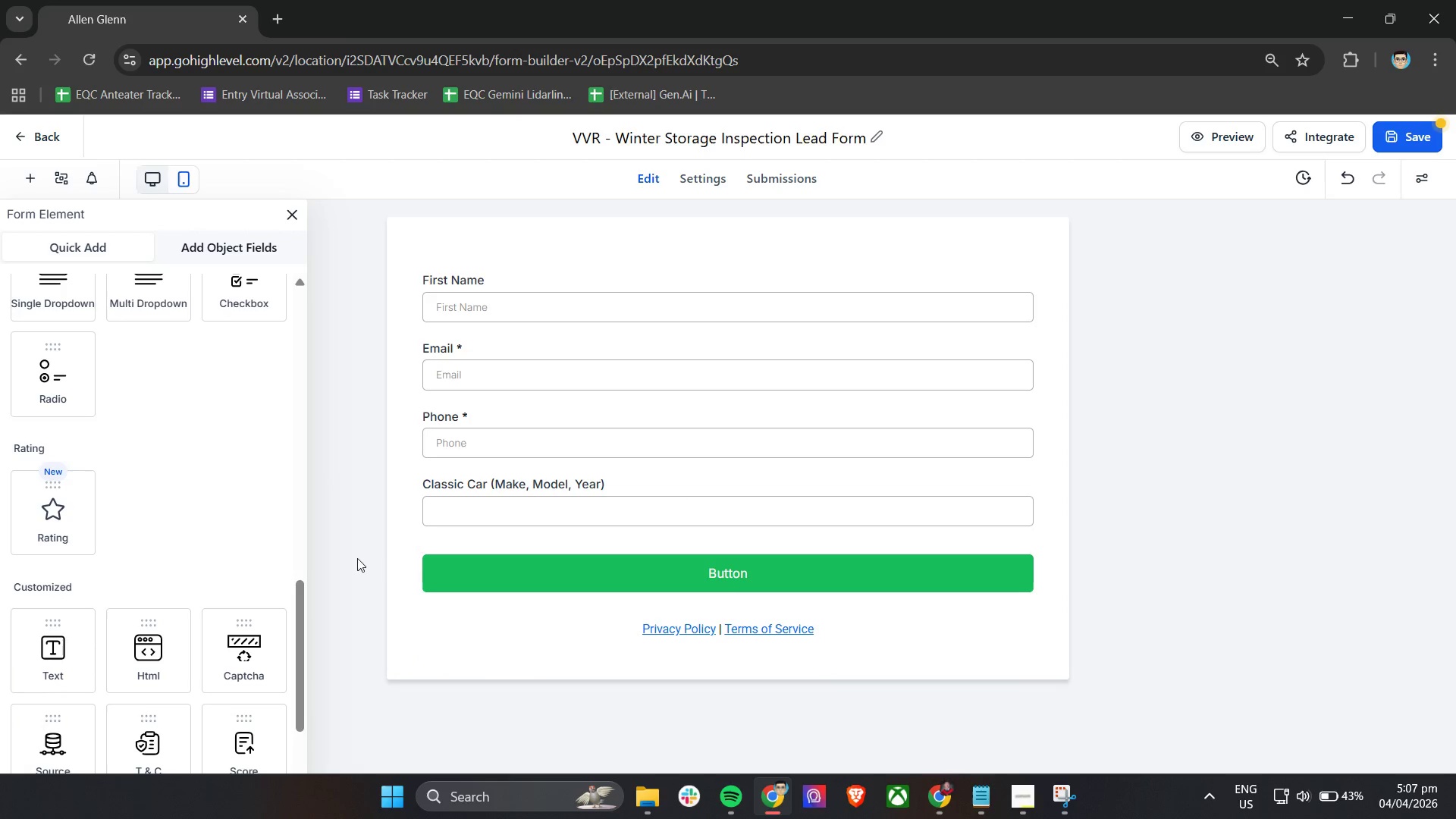 
scroll: coordinate [466, 530], scroll_direction: up, amount: 4.0
 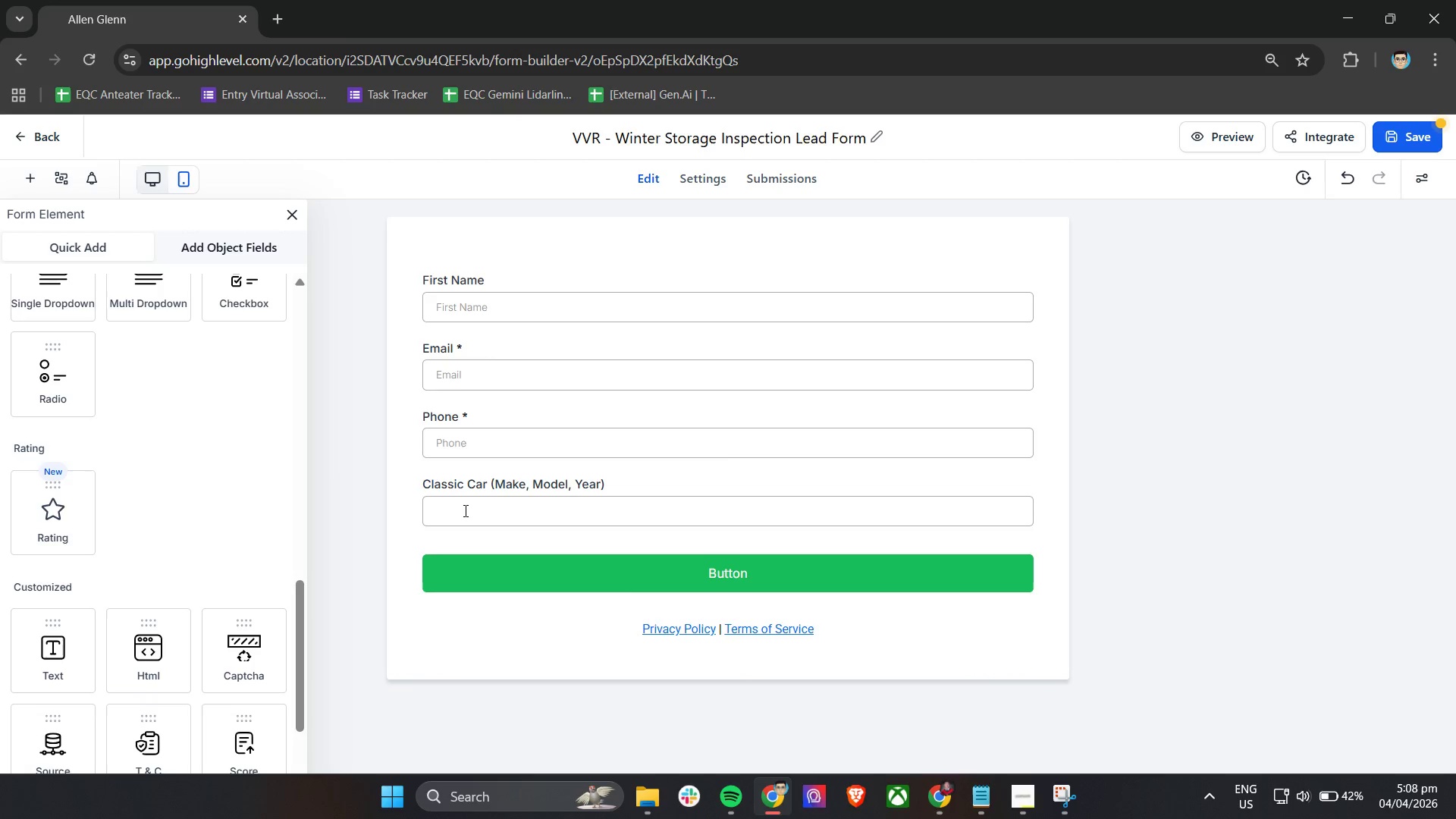 
wait(35.15)
 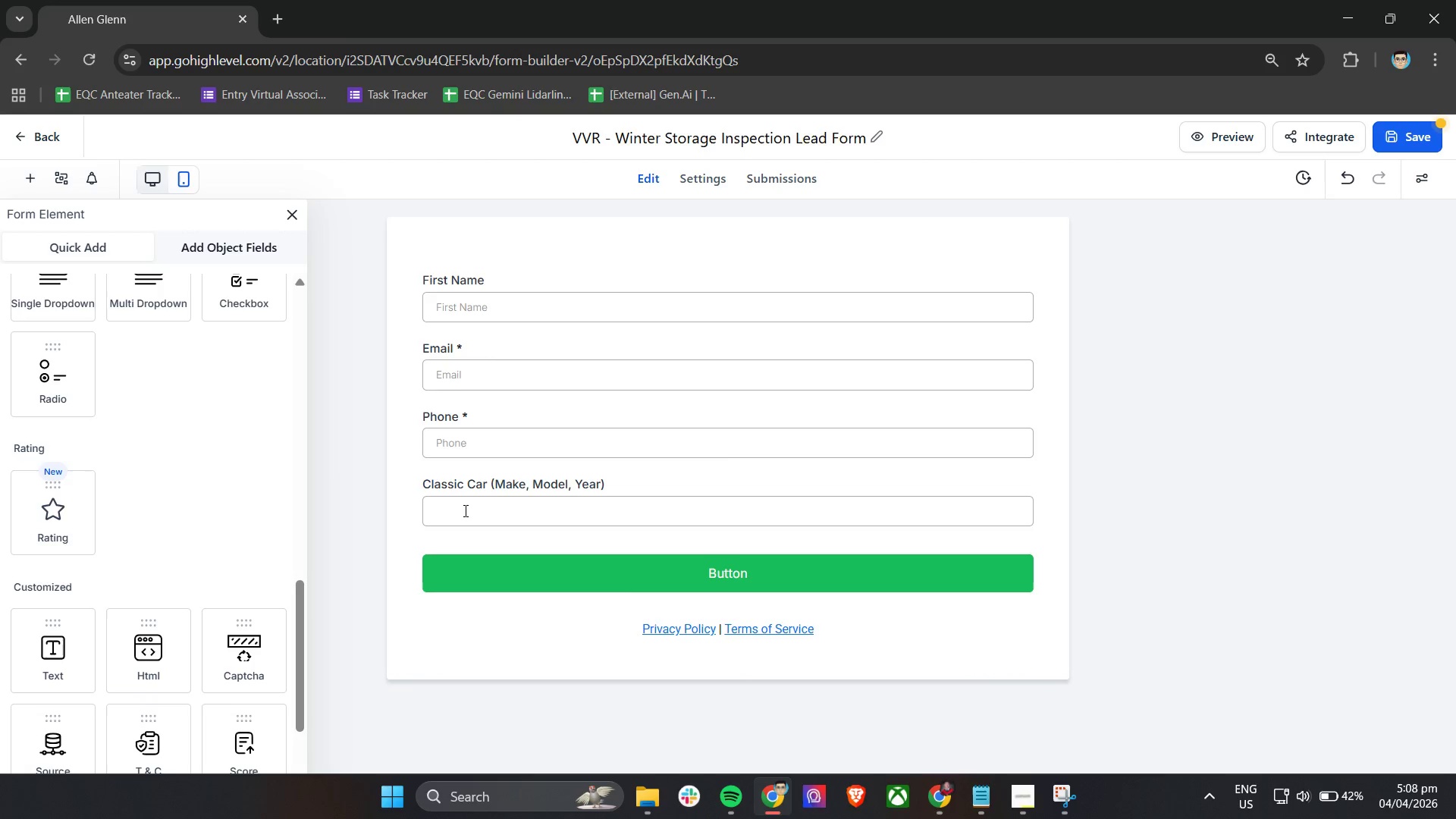 
scroll: coordinate [691, 398], scroll_direction: up, amount: 7.0
 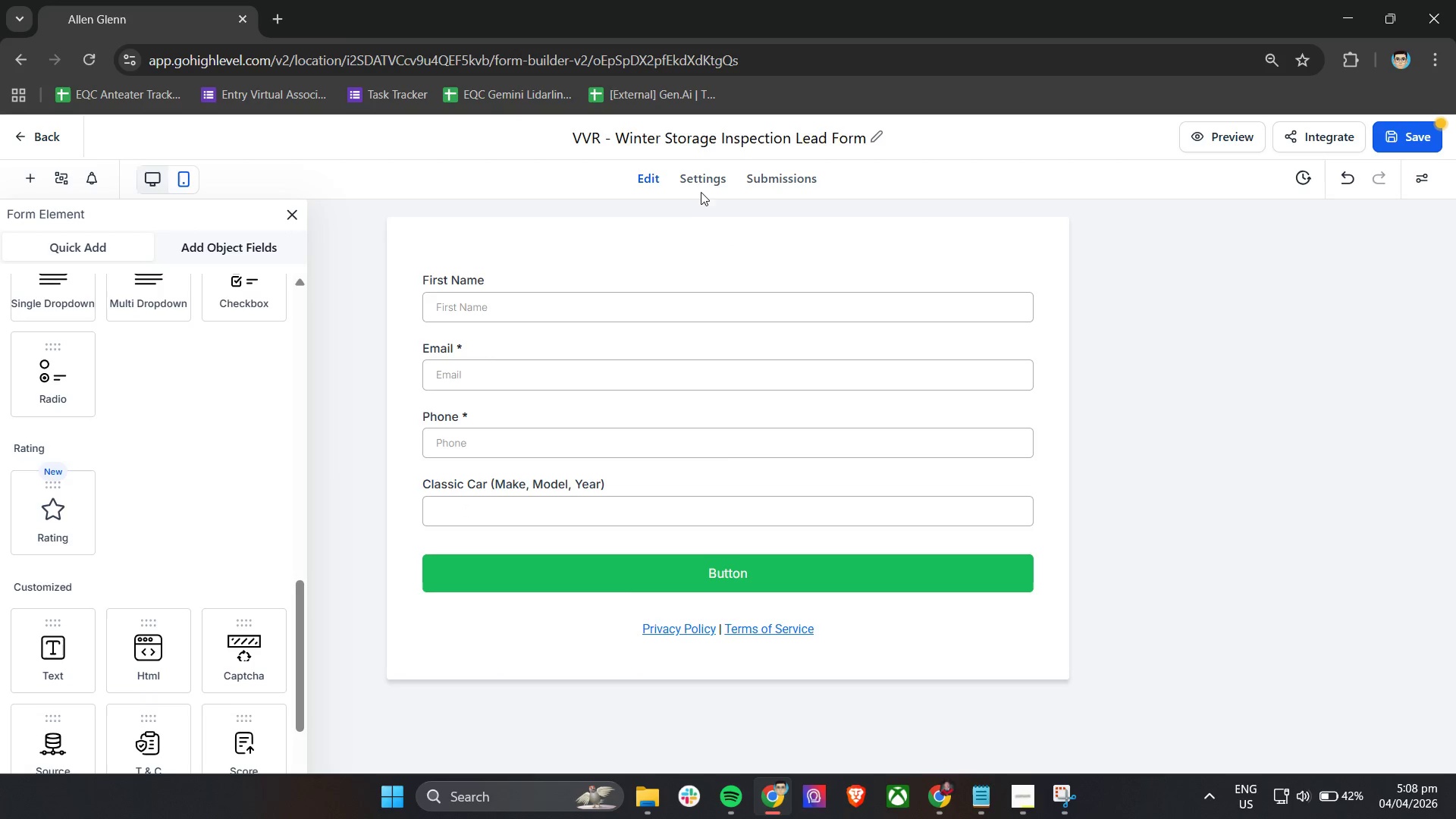 
left_click([699, 183])
 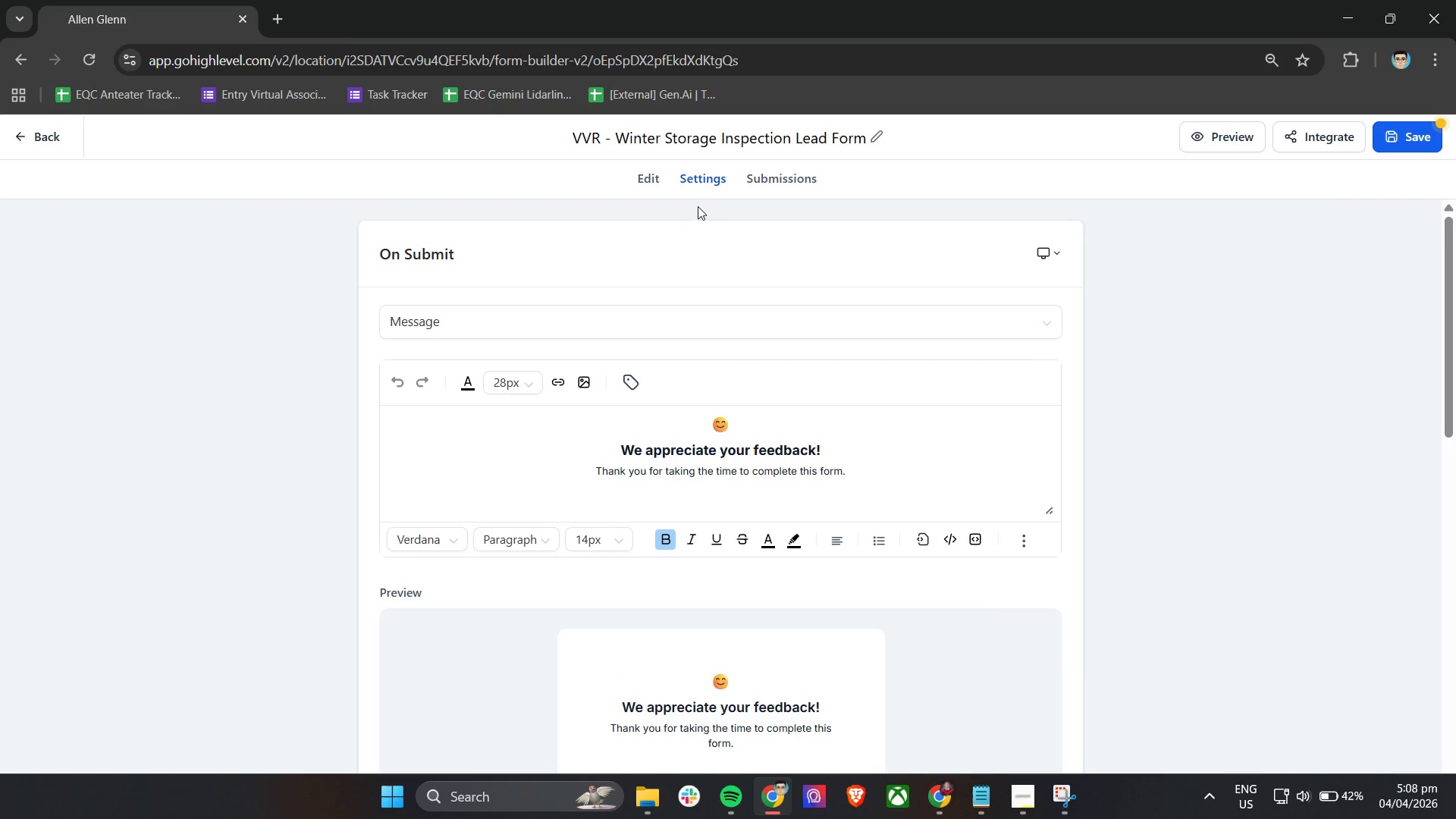 
left_click([657, 188])
 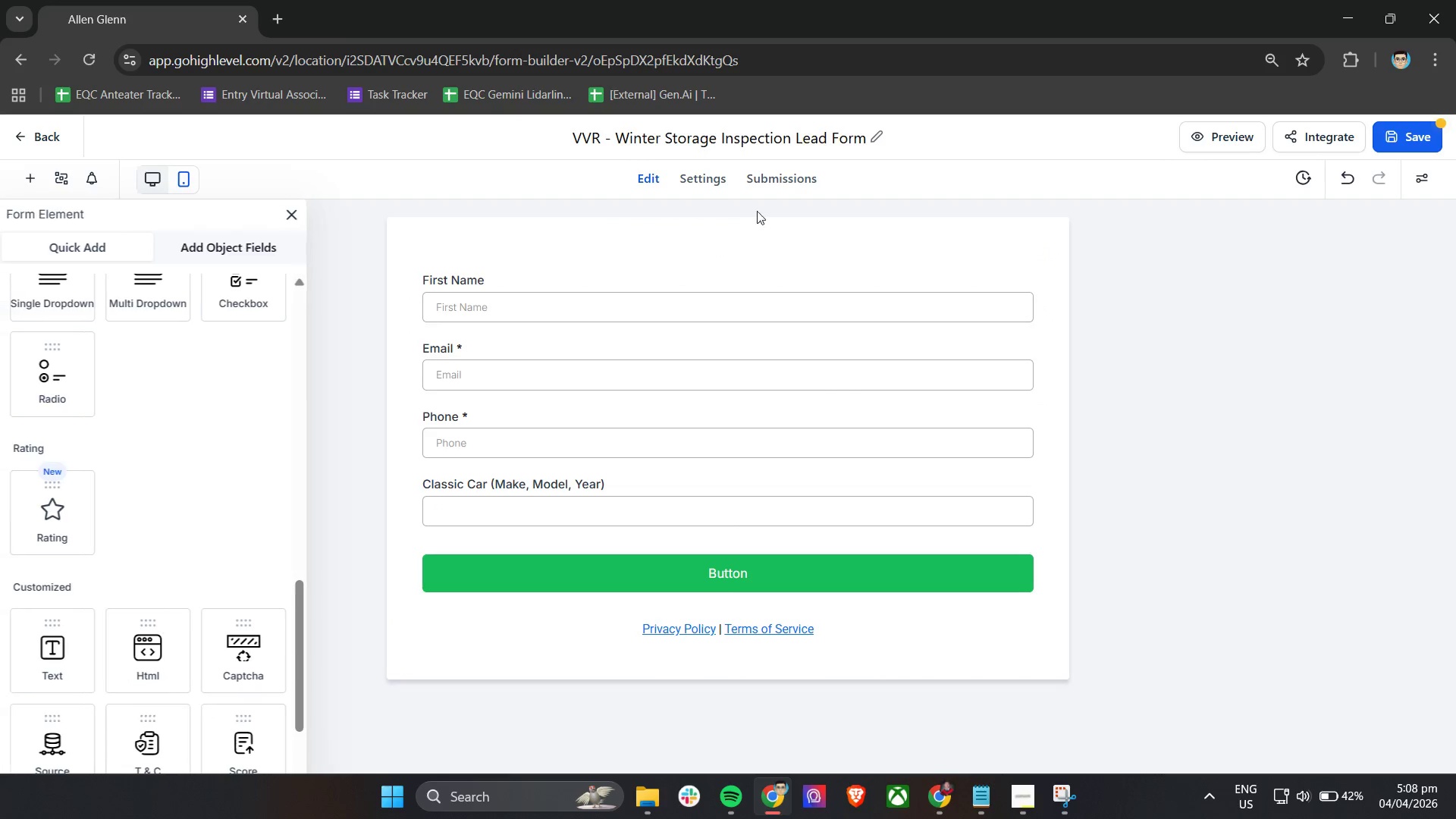 
left_click([787, 176])
 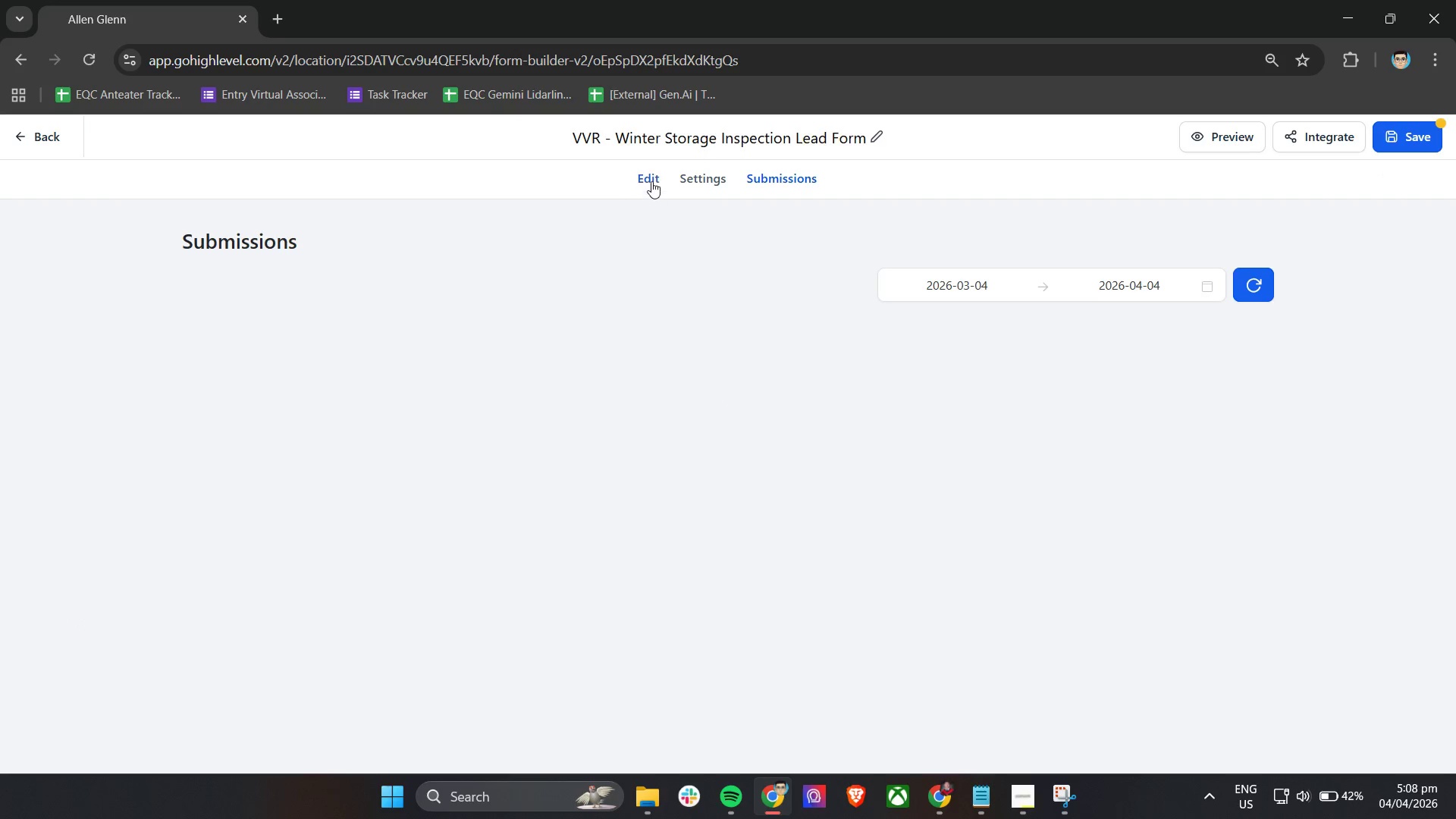 
left_click([650, 178])
 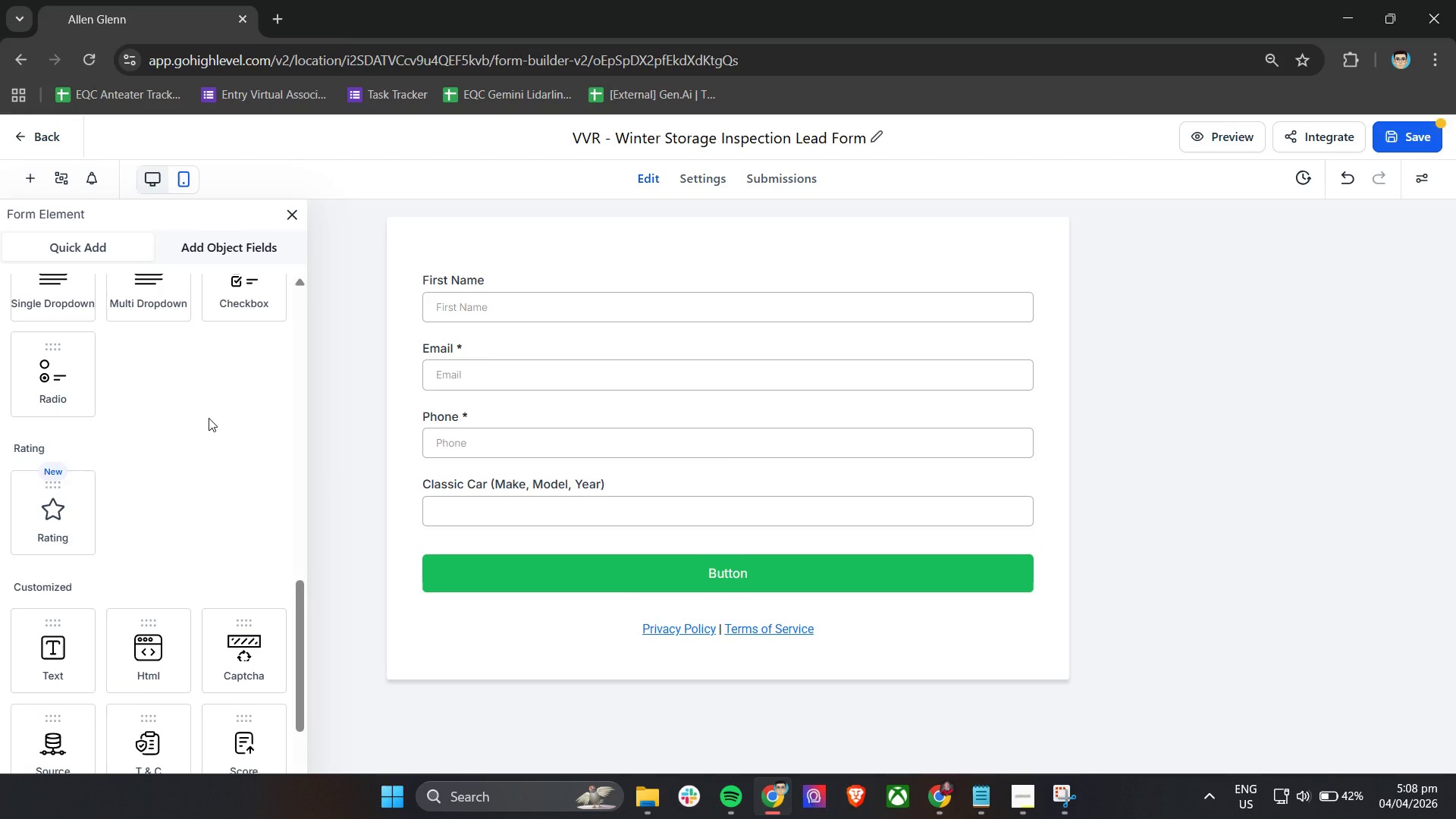 
scroll: coordinate [135, 396], scroll_direction: up, amount: 21.0
 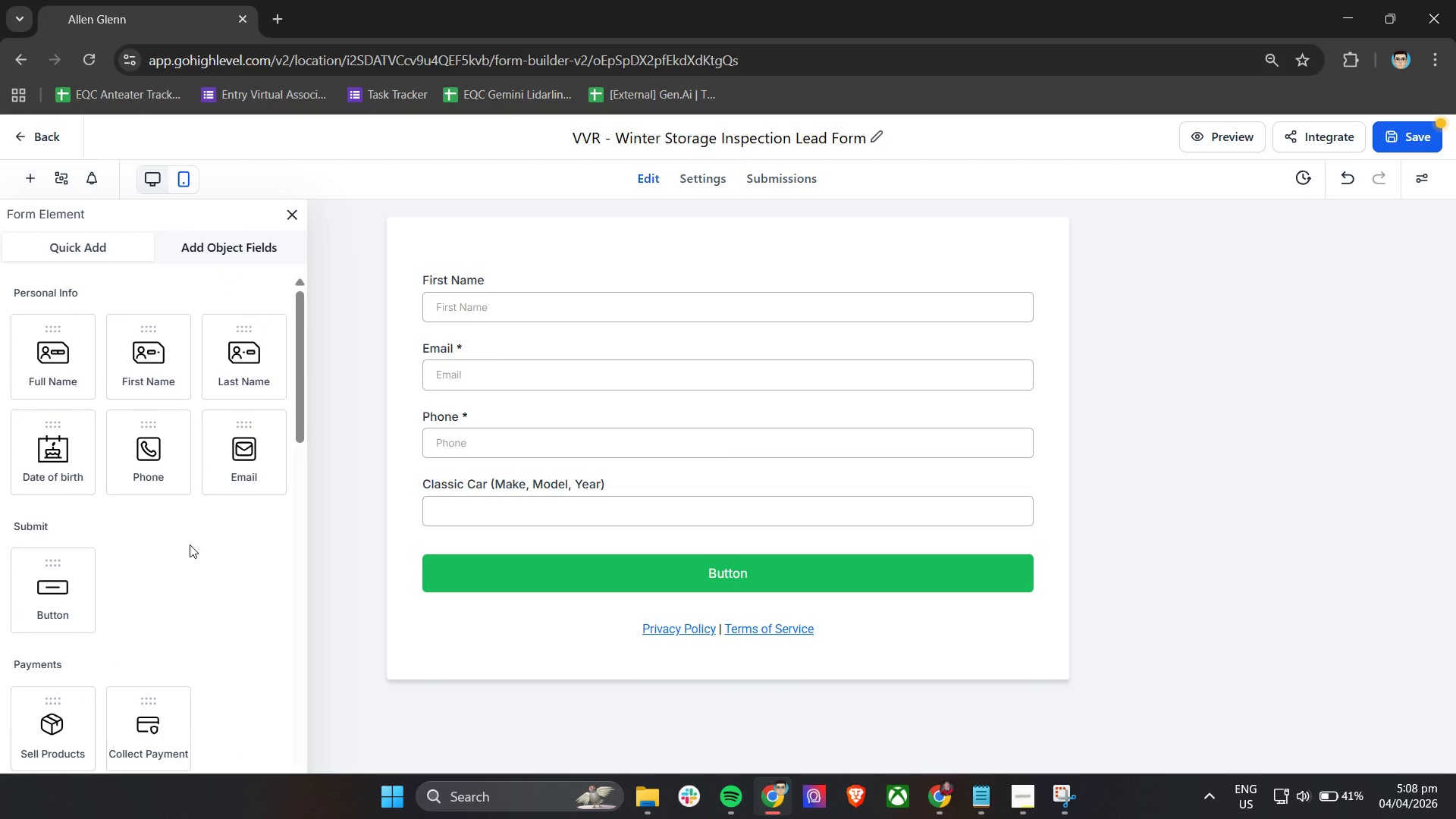 
scroll: coordinate [195, 540], scroll_direction: down, amount: 9.0
 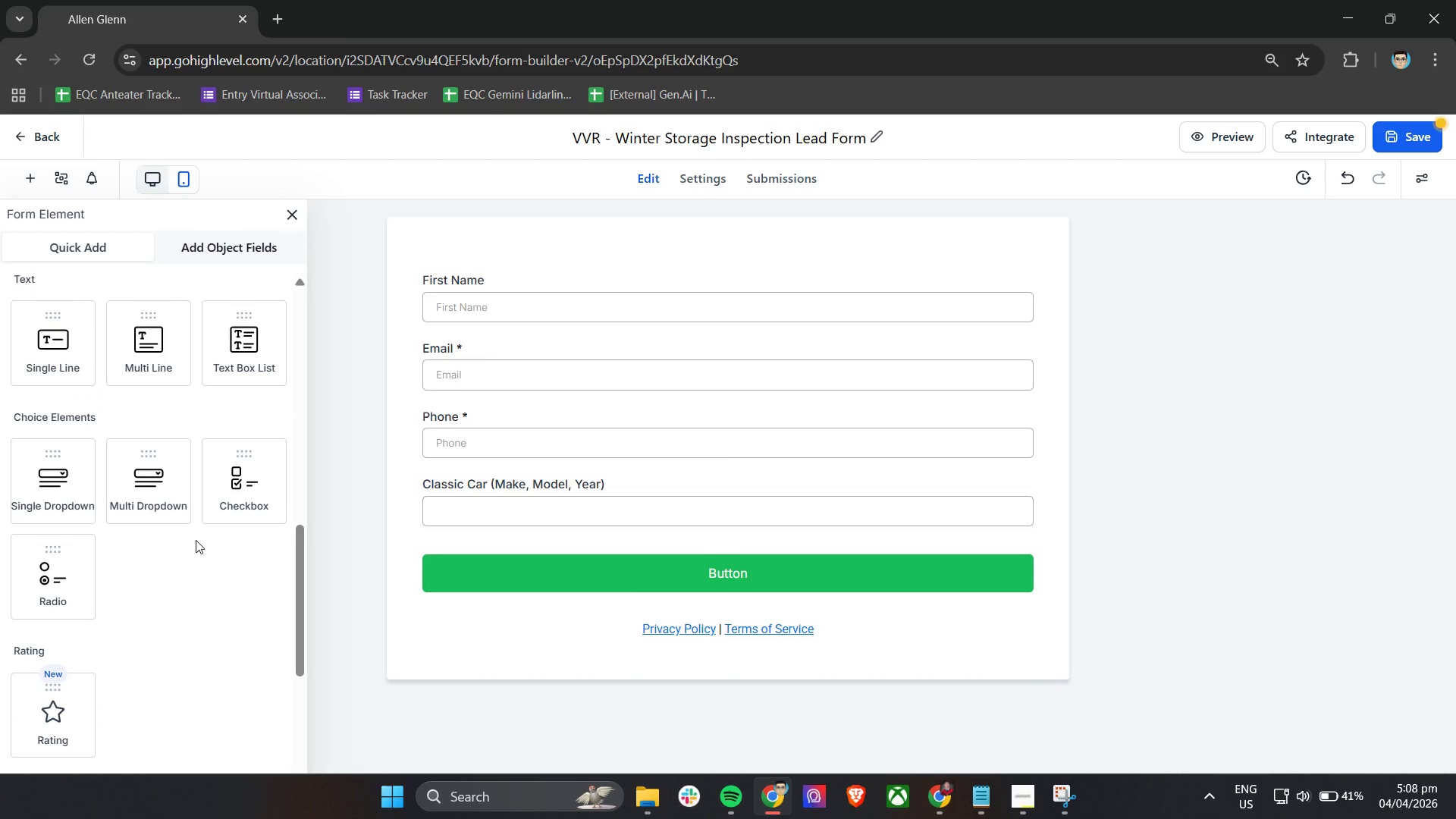 
scroll: coordinate [196, 540], scroll_direction: up, amount: 2.0
 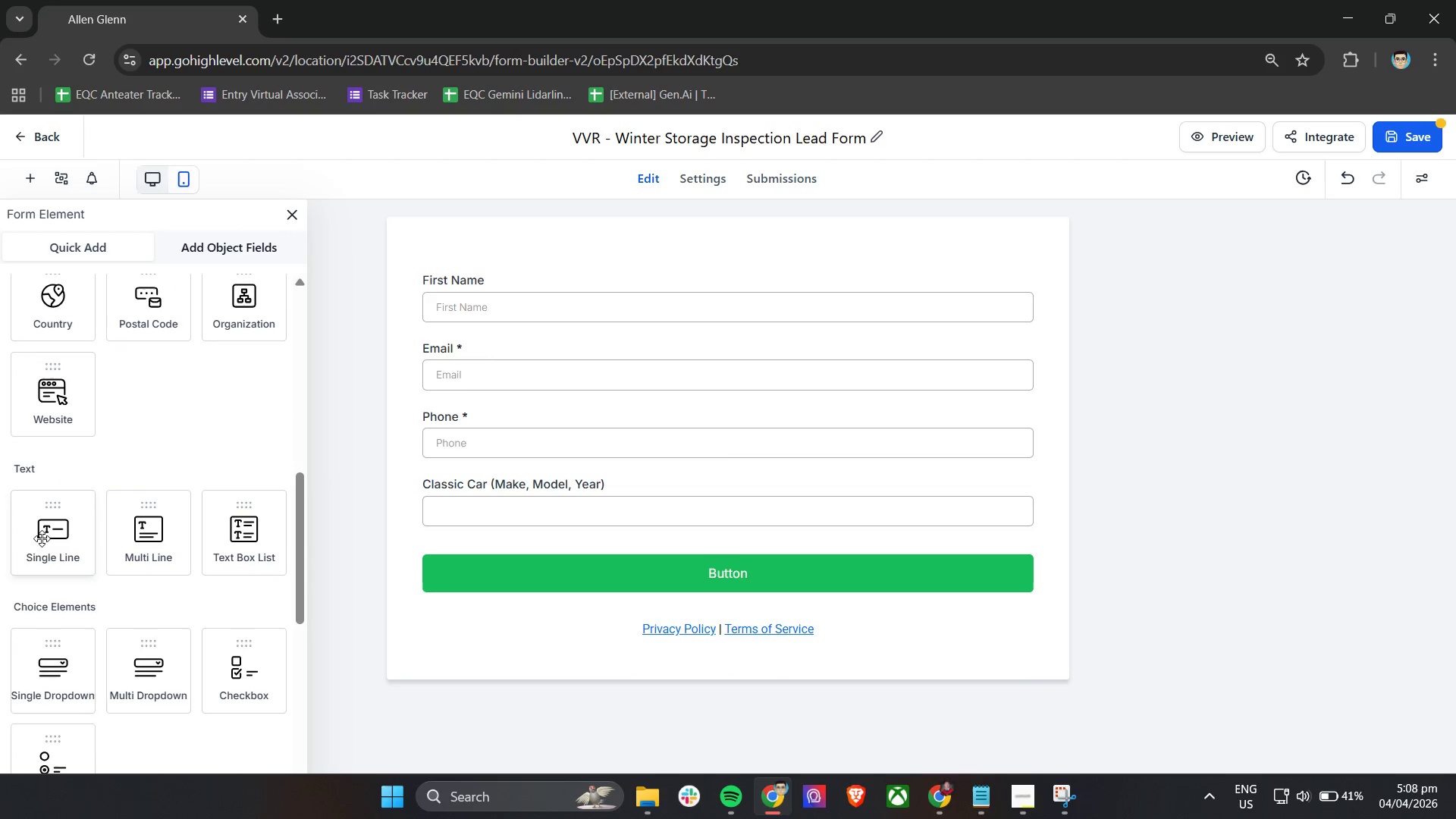 
left_click_drag(start_coordinate=[40, 546], to_coordinate=[477, 287])
 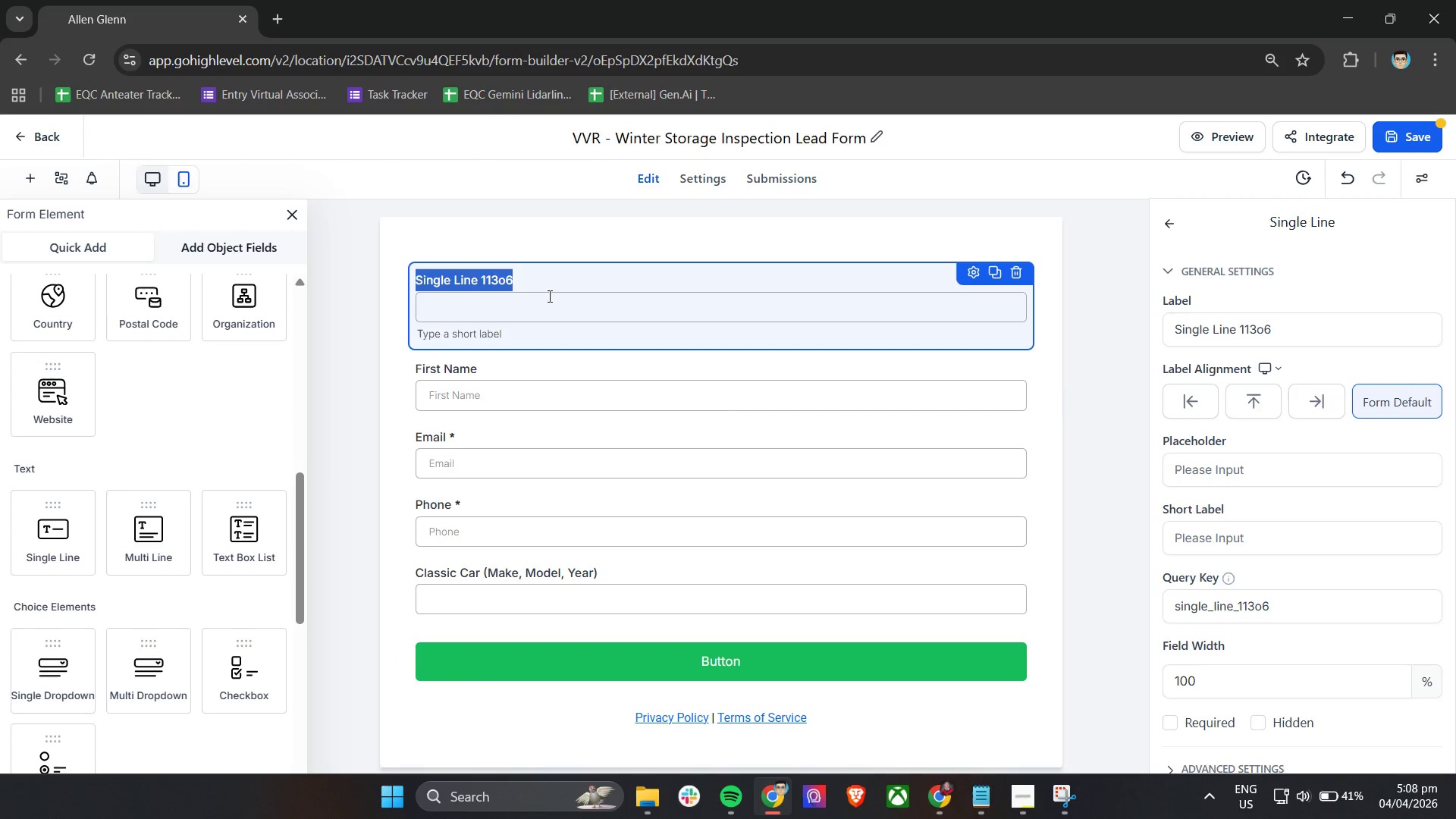 
left_click([549, 273])
 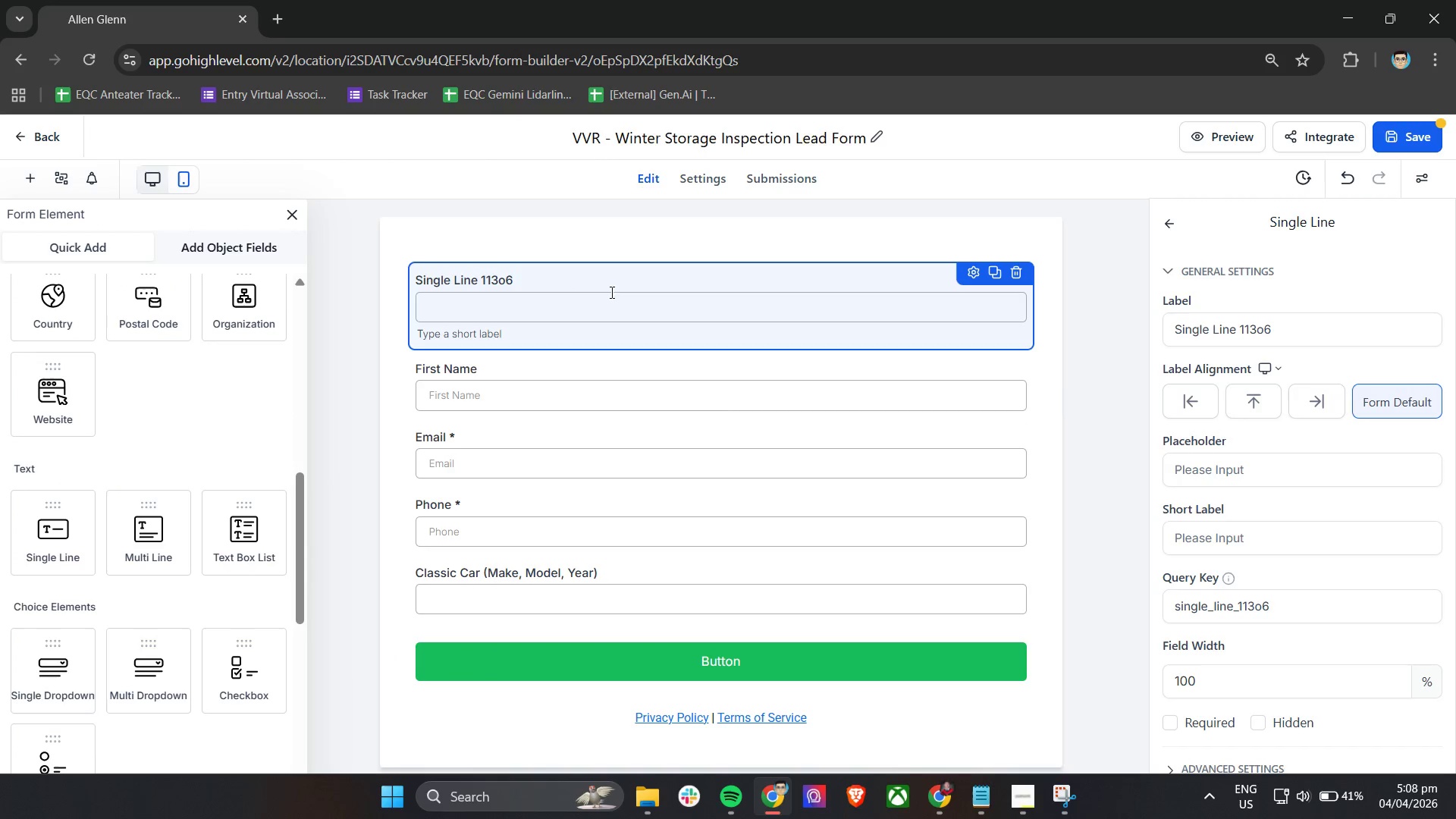 
left_click([540, 334])
 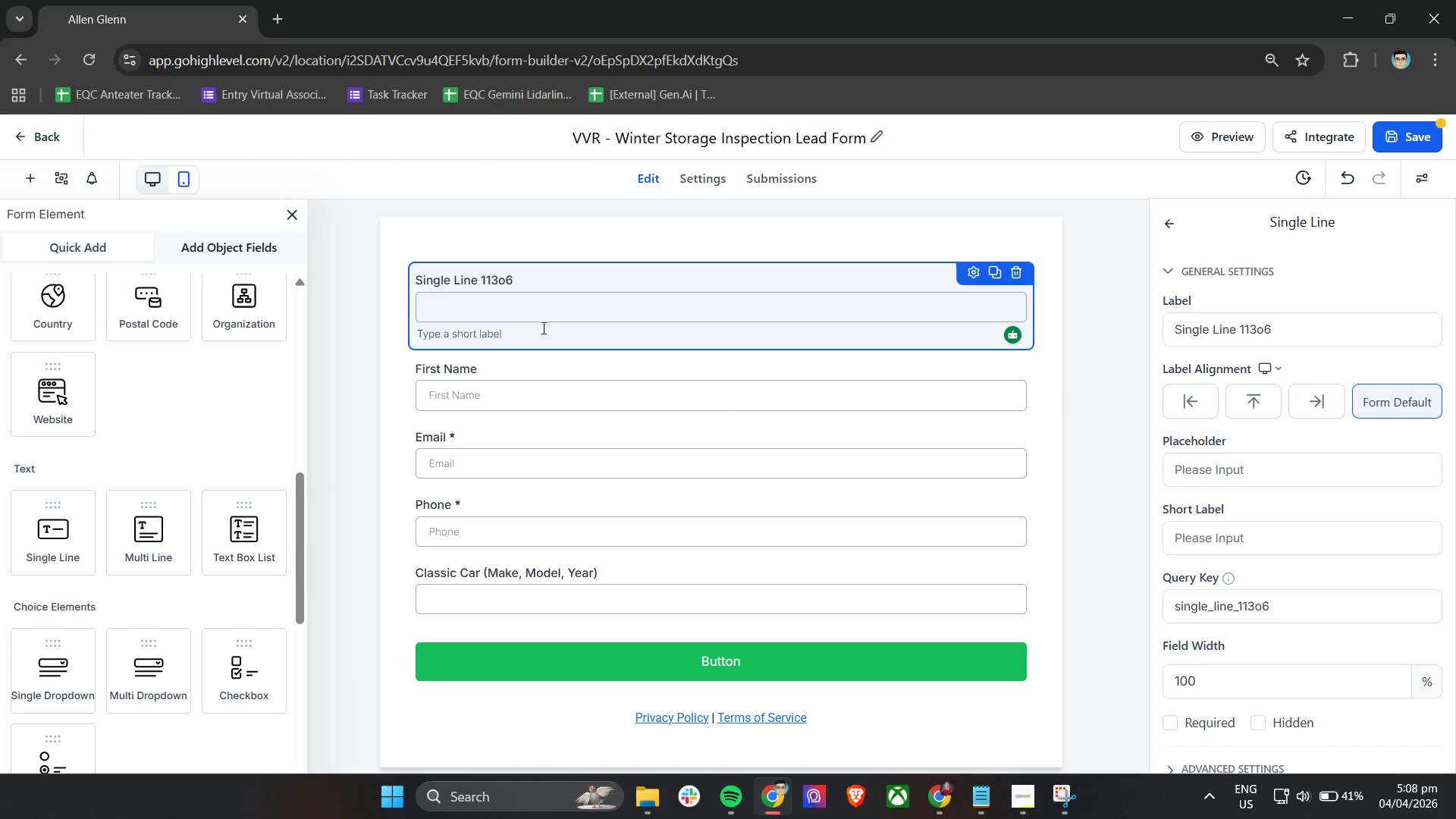 
scroll: coordinate [171, 472], scroll_direction: down, amount: 6.0
 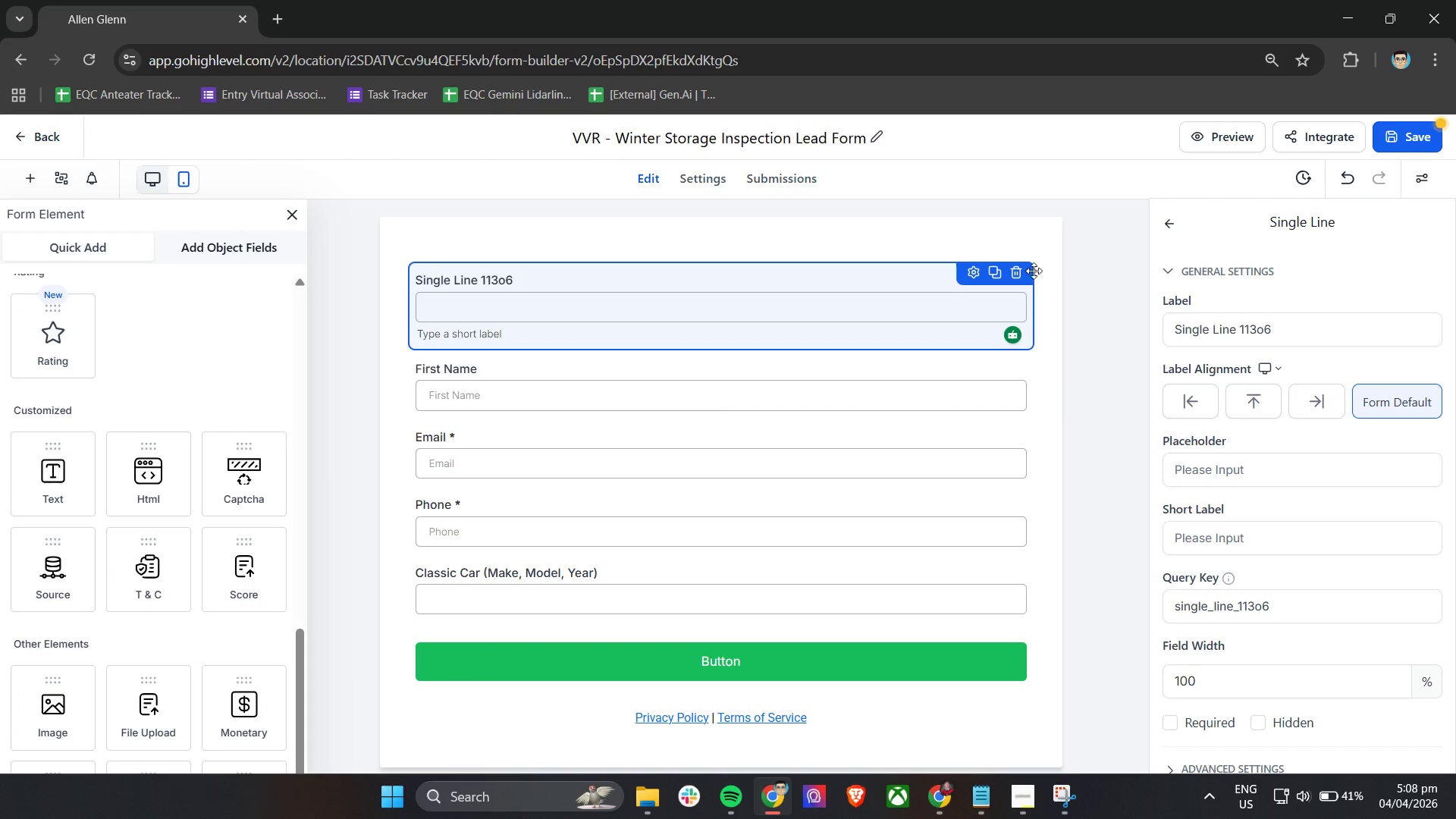 
left_click([1021, 271])
 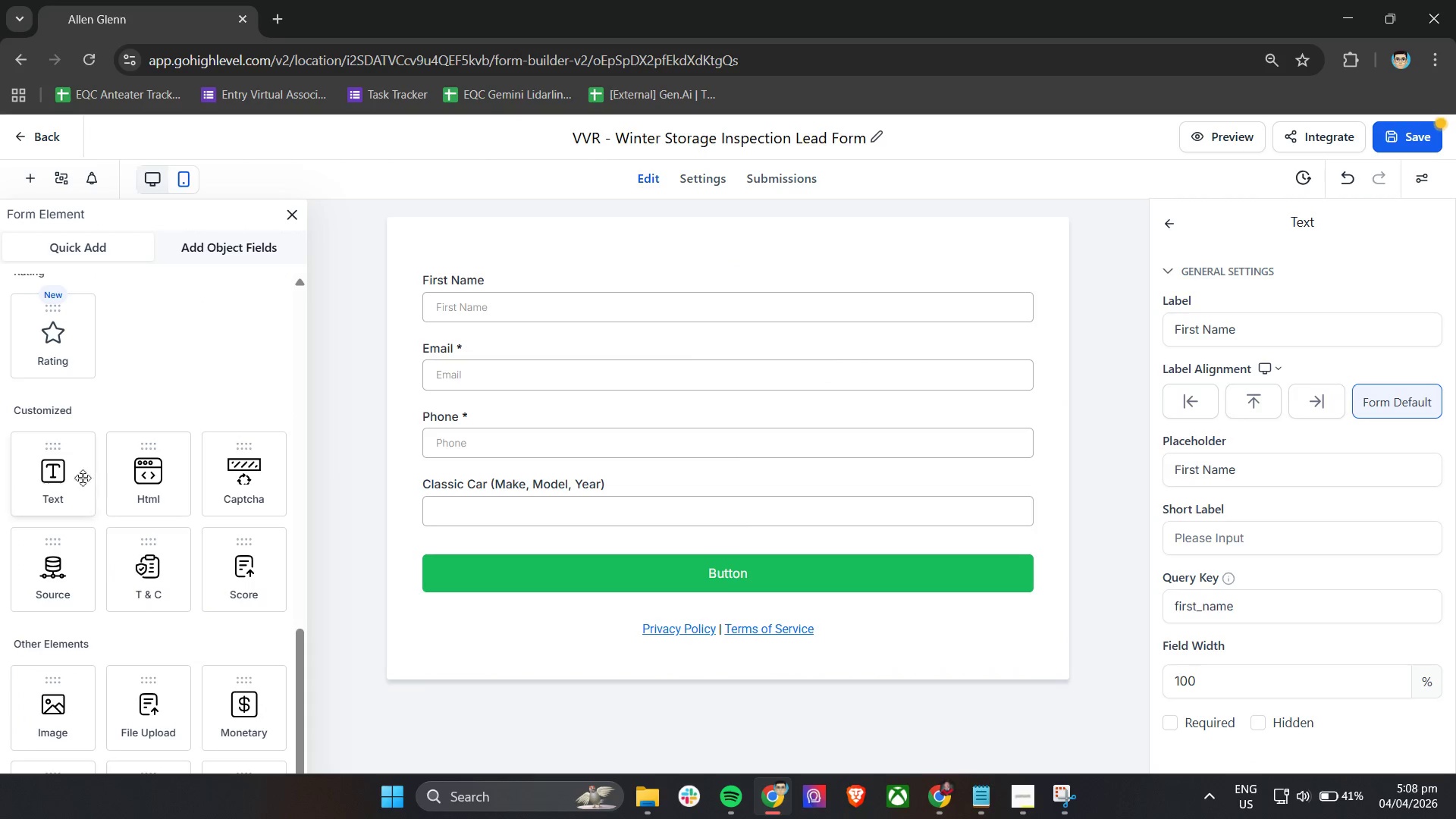 
left_click_drag(start_coordinate=[48, 489], to_coordinate=[519, 246])
 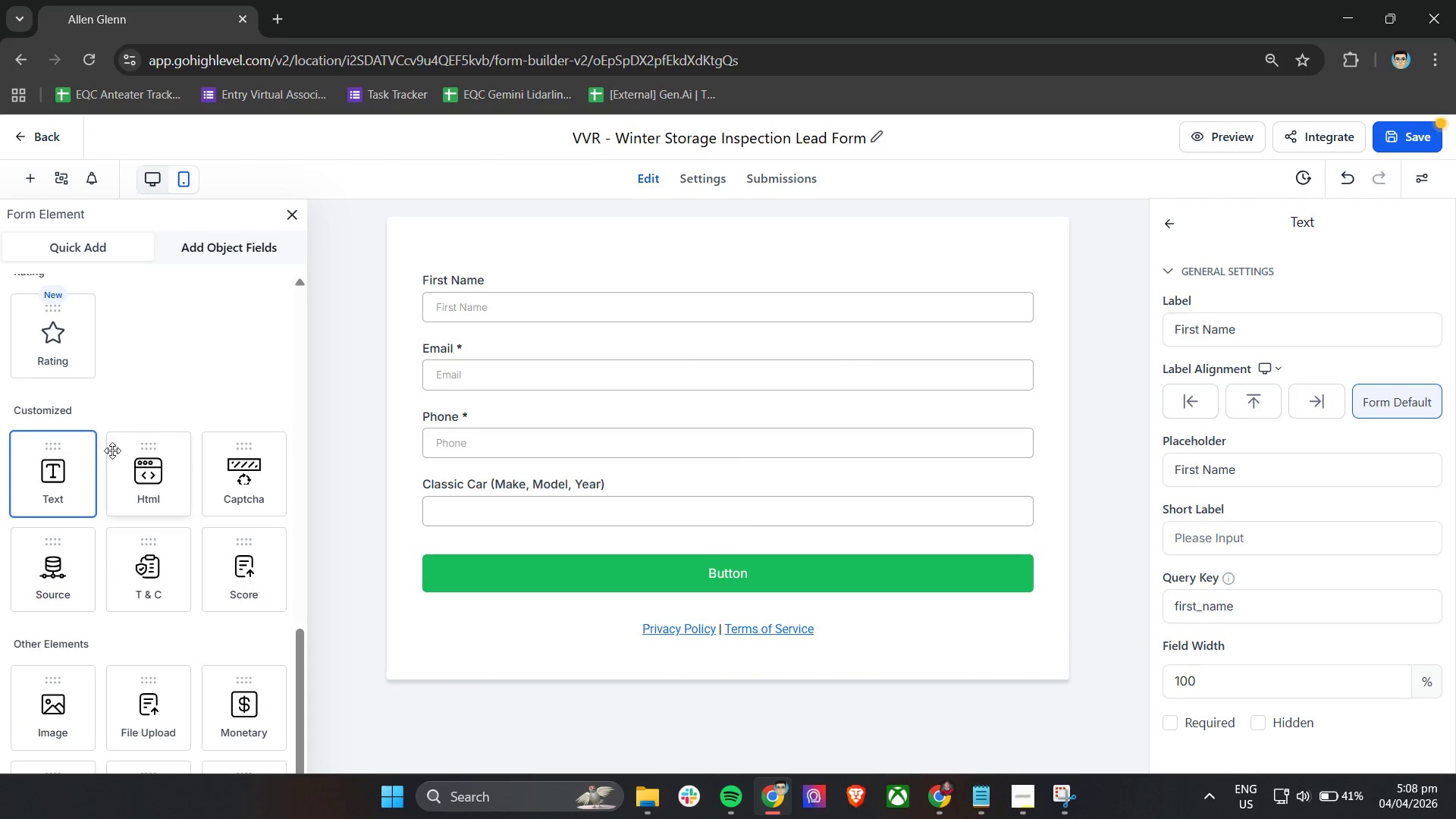 
left_click_drag(start_coordinate=[55, 474], to_coordinate=[604, 250])
 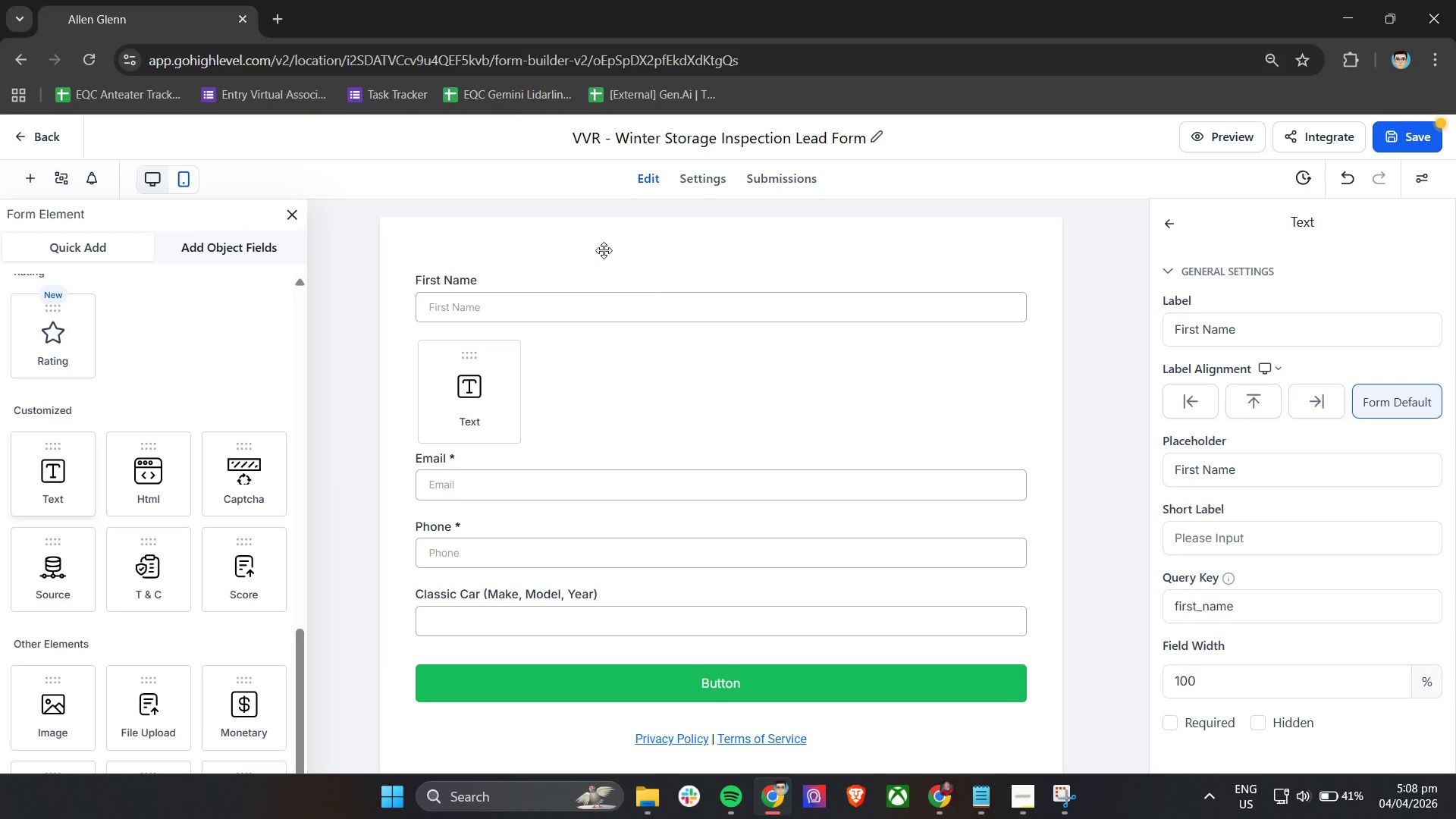 
left_click_drag(start_coordinate=[604, 250], to_coordinate=[565, 256])
 